 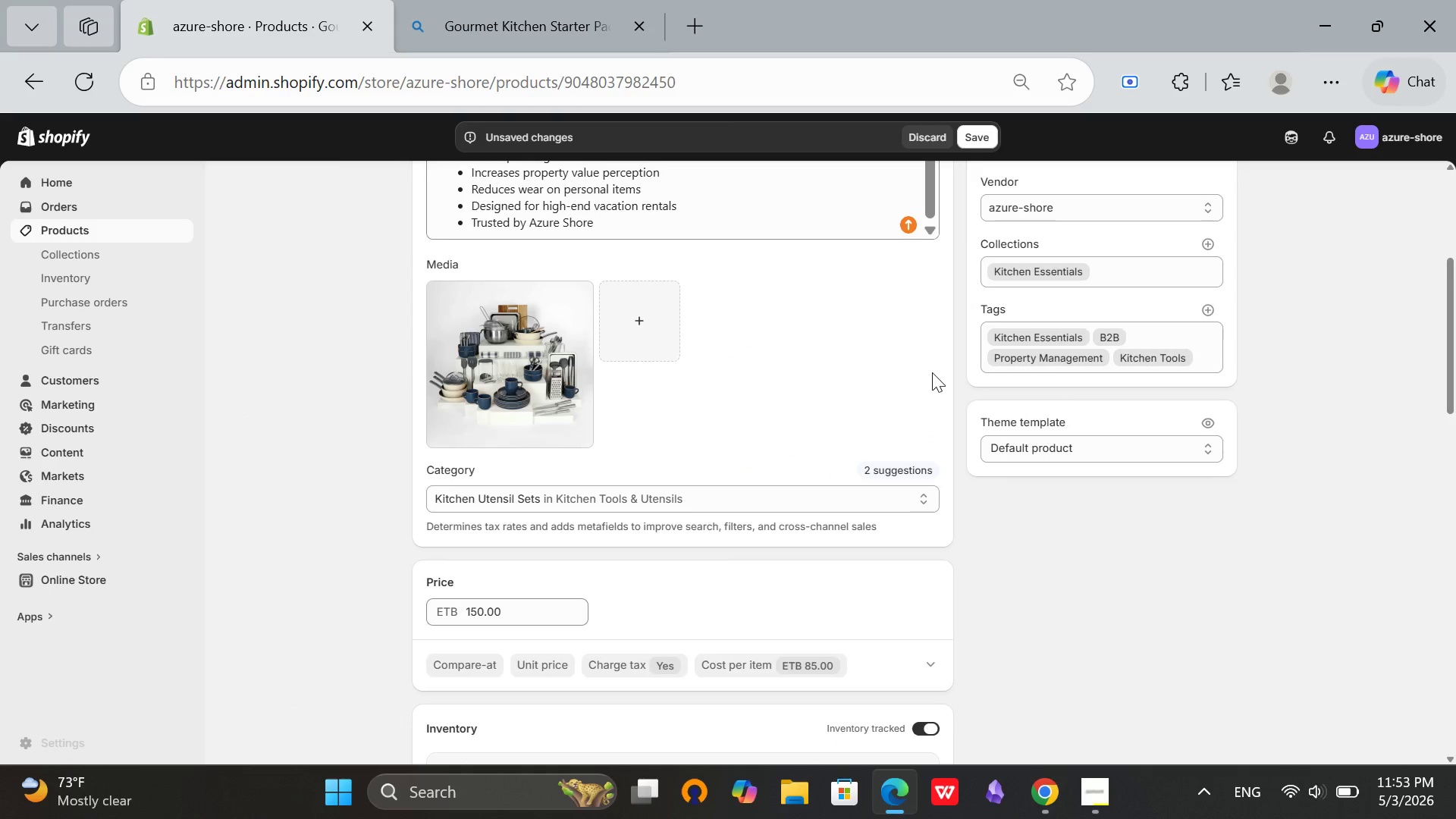 
scroll: coordinate [762, 379], scroll_direction: up, amount: 5.0
 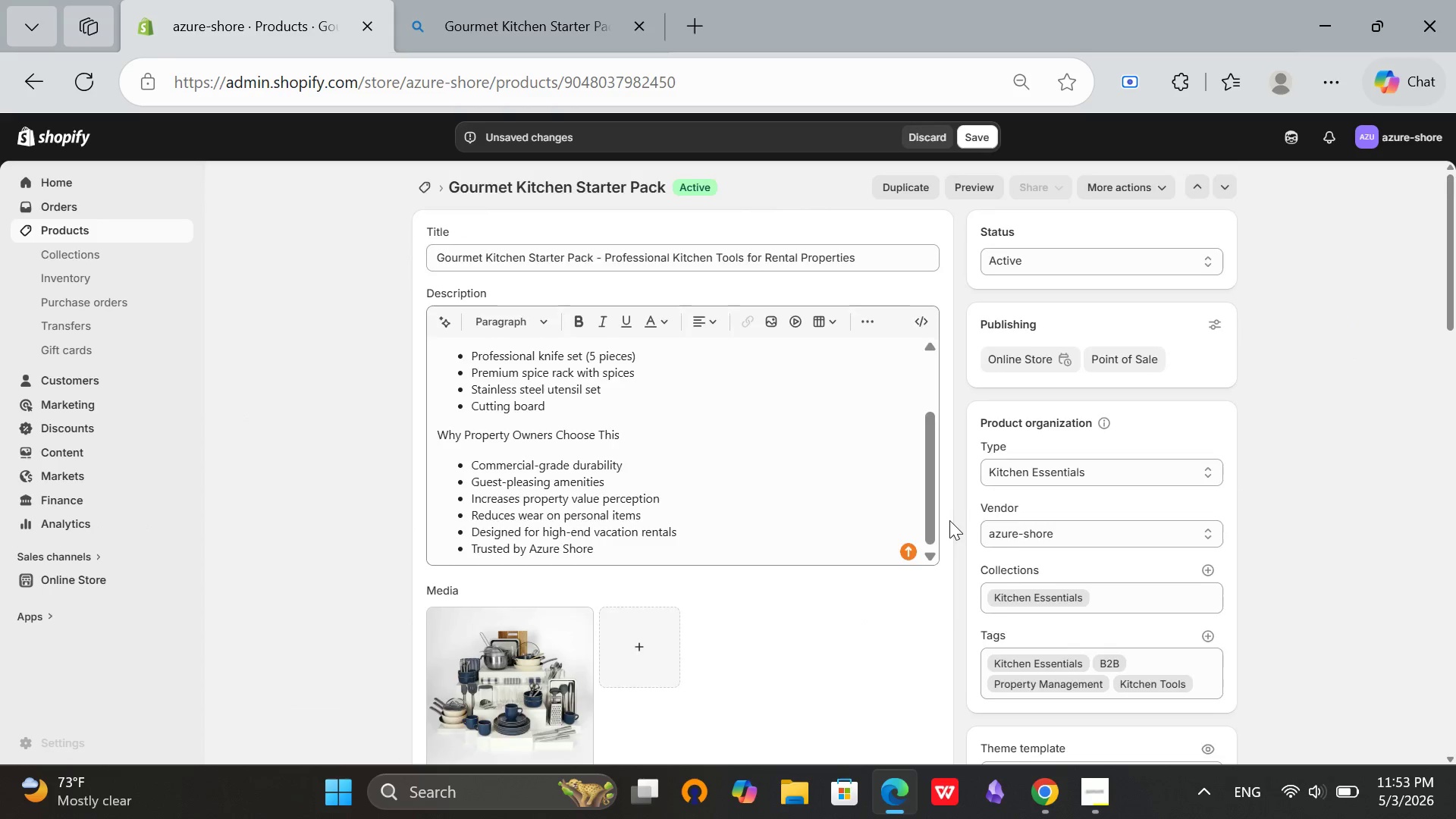 
scroll: coordinate [949, 520], scroll_direction: none, amount: 0.0
 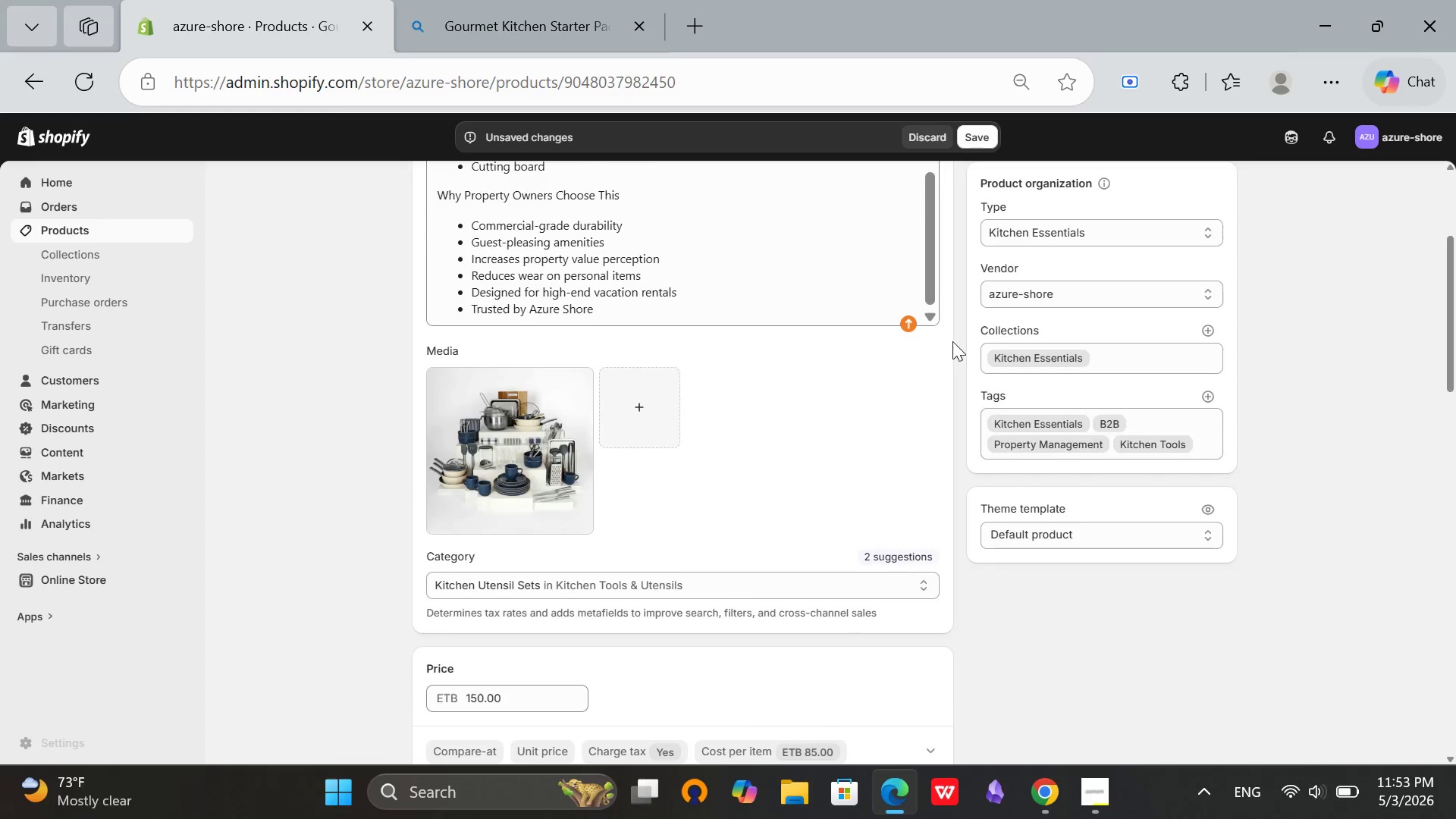 
scroll: coordinate [956, 337], scroll_direction: down, amount: 1.0
 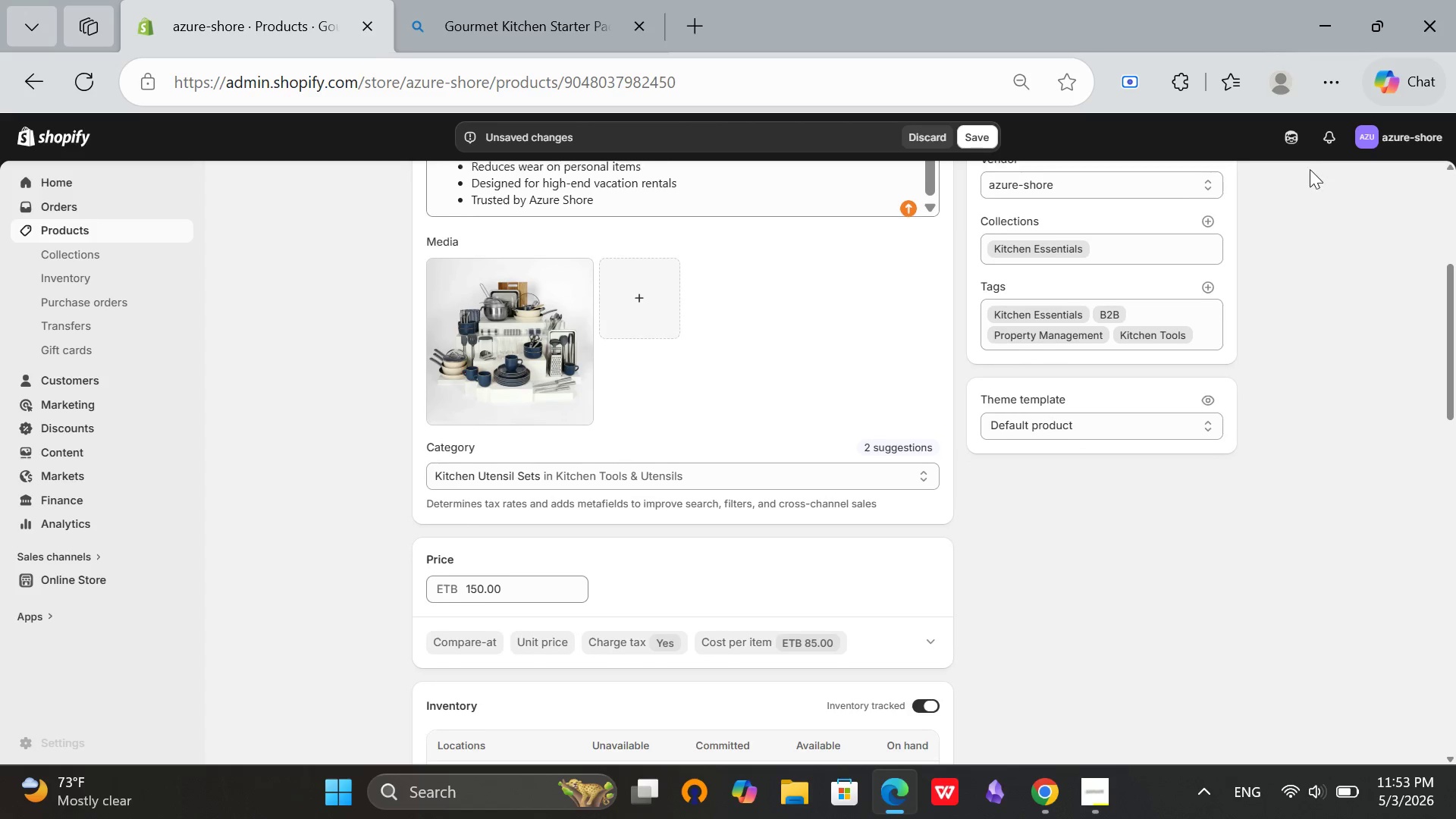 
scroll: coordinate [1399, 224], scroll_direction: up, amount: 6.0
 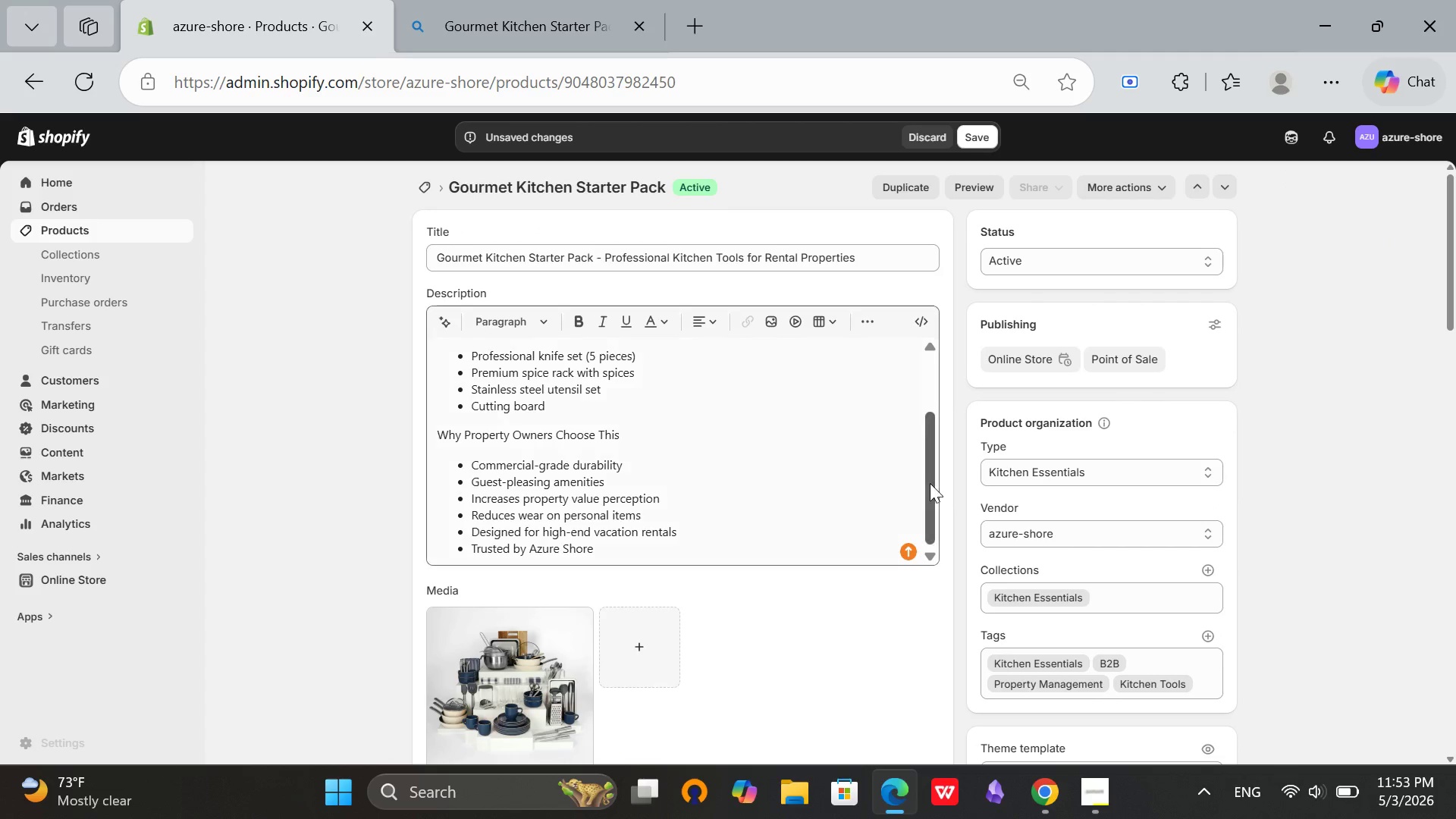 
left_click_drag(start_coordinate=[930, 484], to_coordinate=[944, 386])
 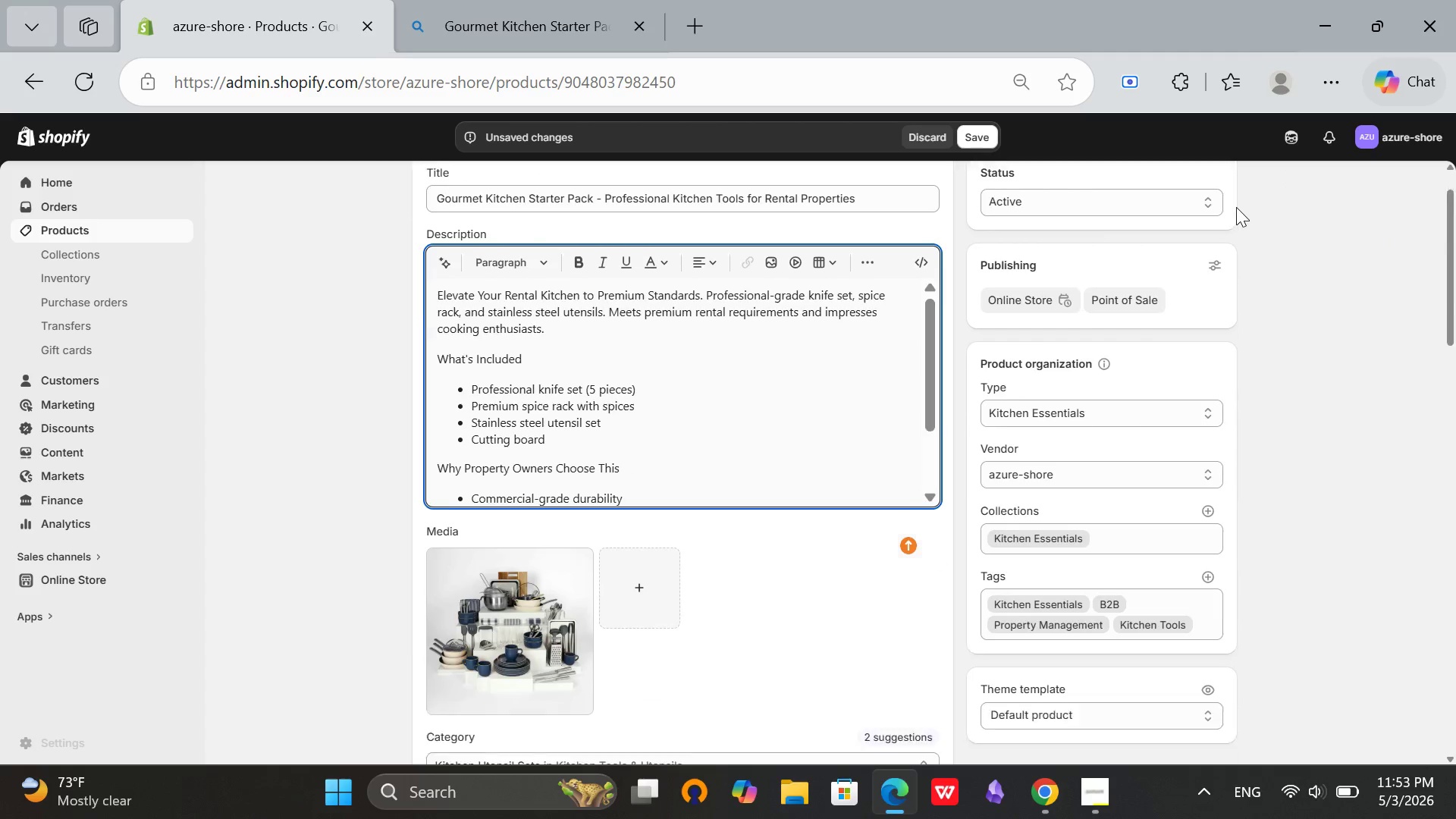 
scroll: coordinate [1236, 207], scroll_direction: down, amount: 11.0
 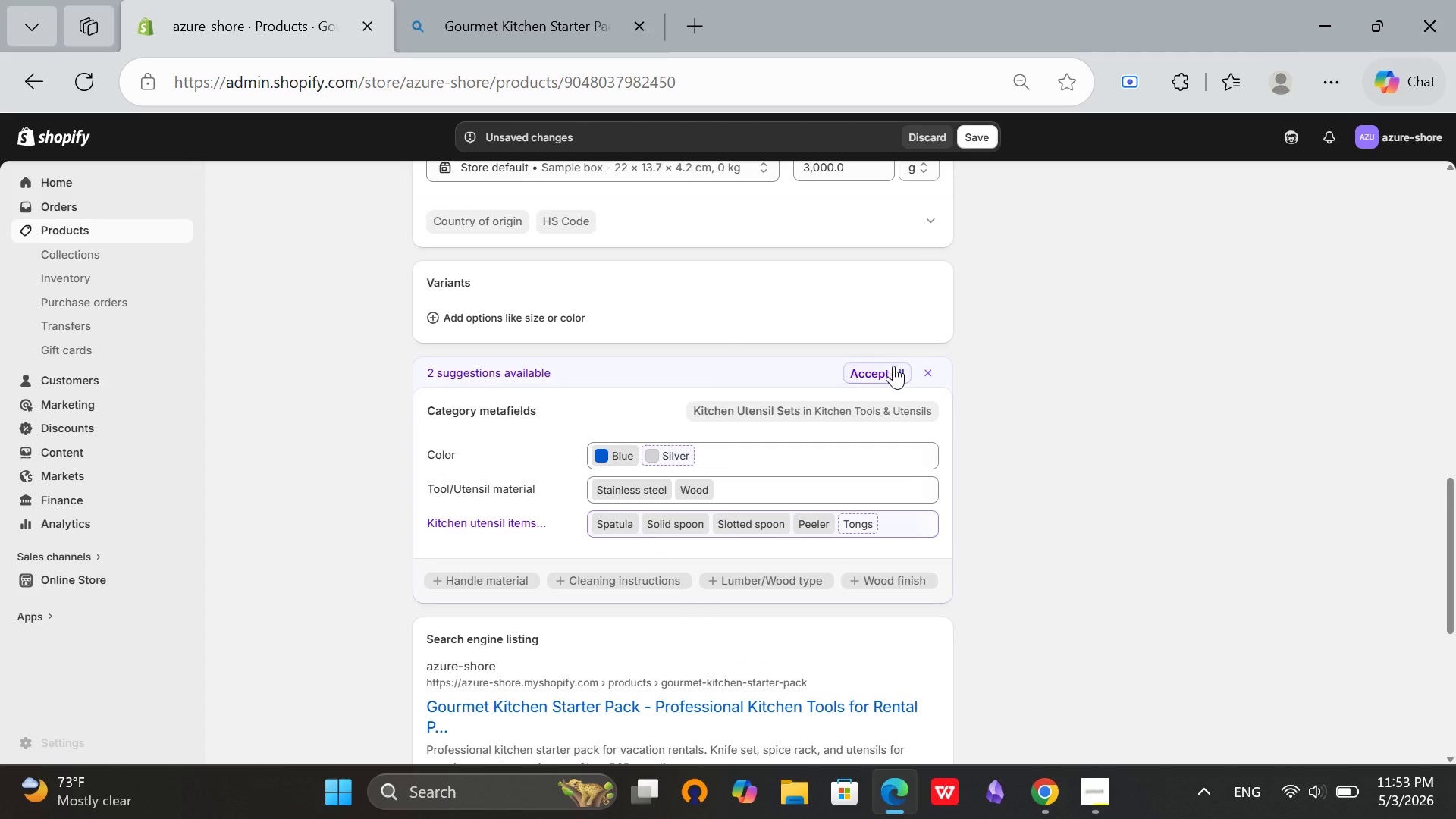 
left_click([891, 367])
 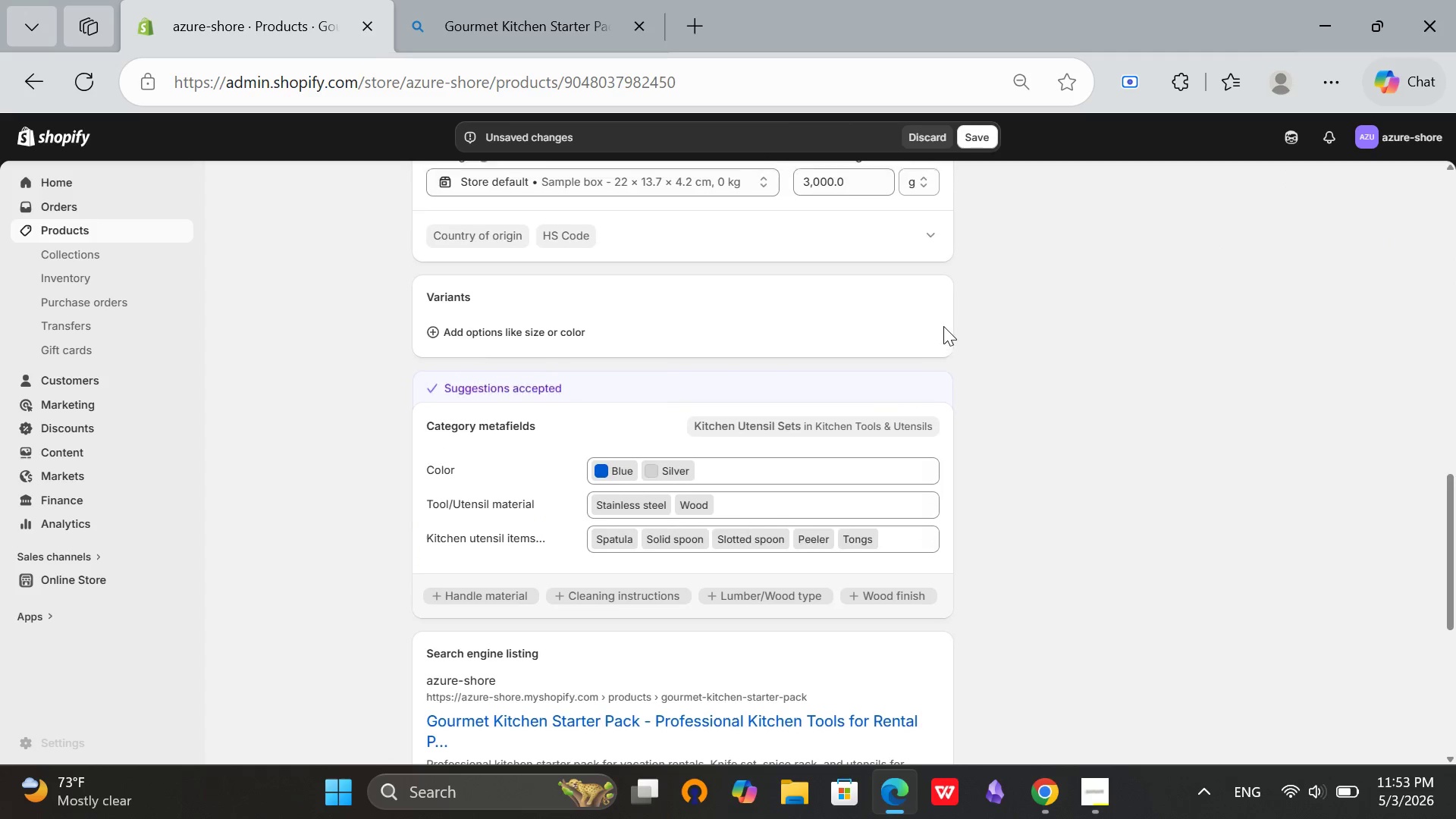 
scroll: coordinate [1109, 375], scroll_direction: down, amount: 3.0
 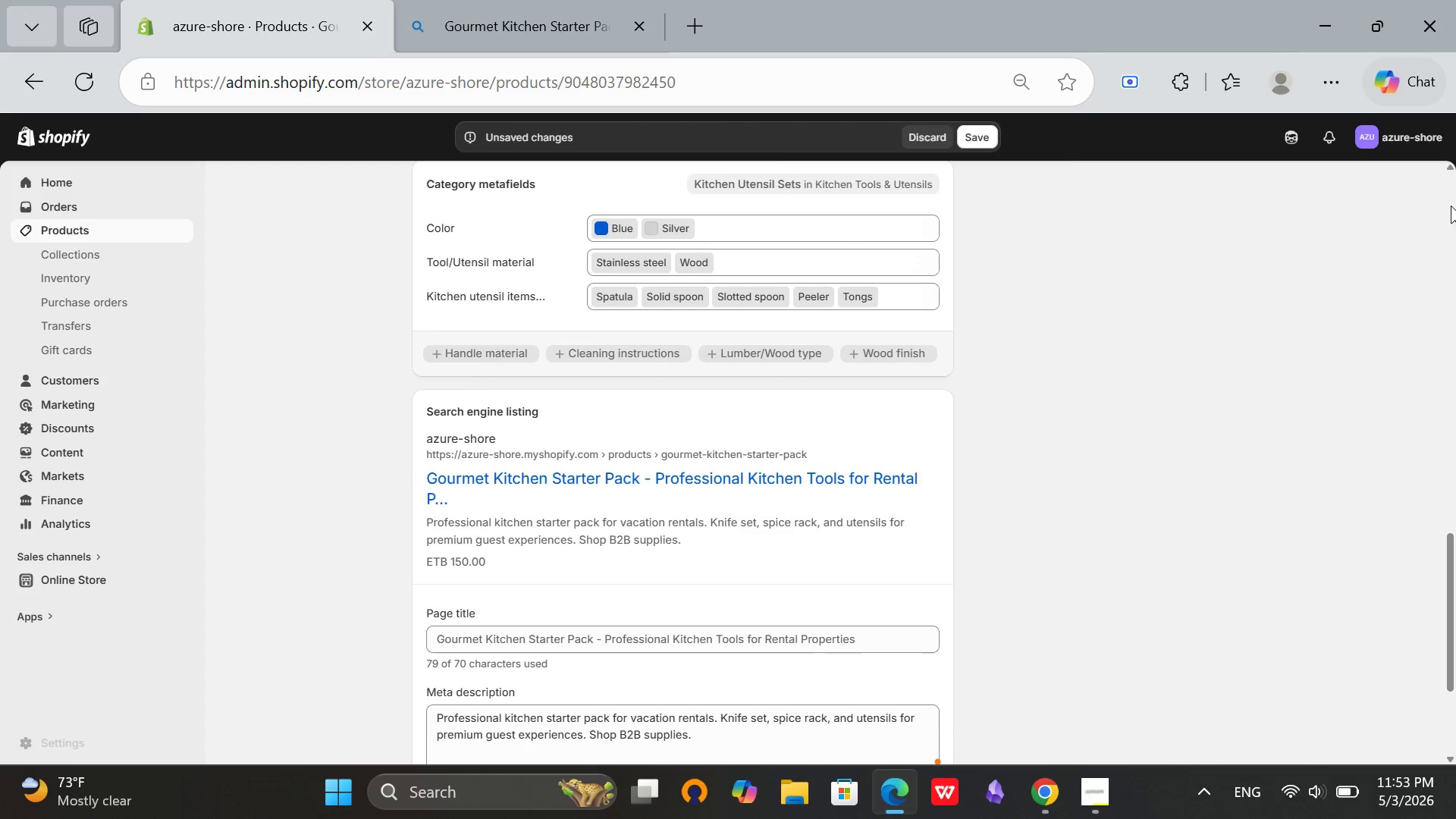 
double_click([1451, 206])
 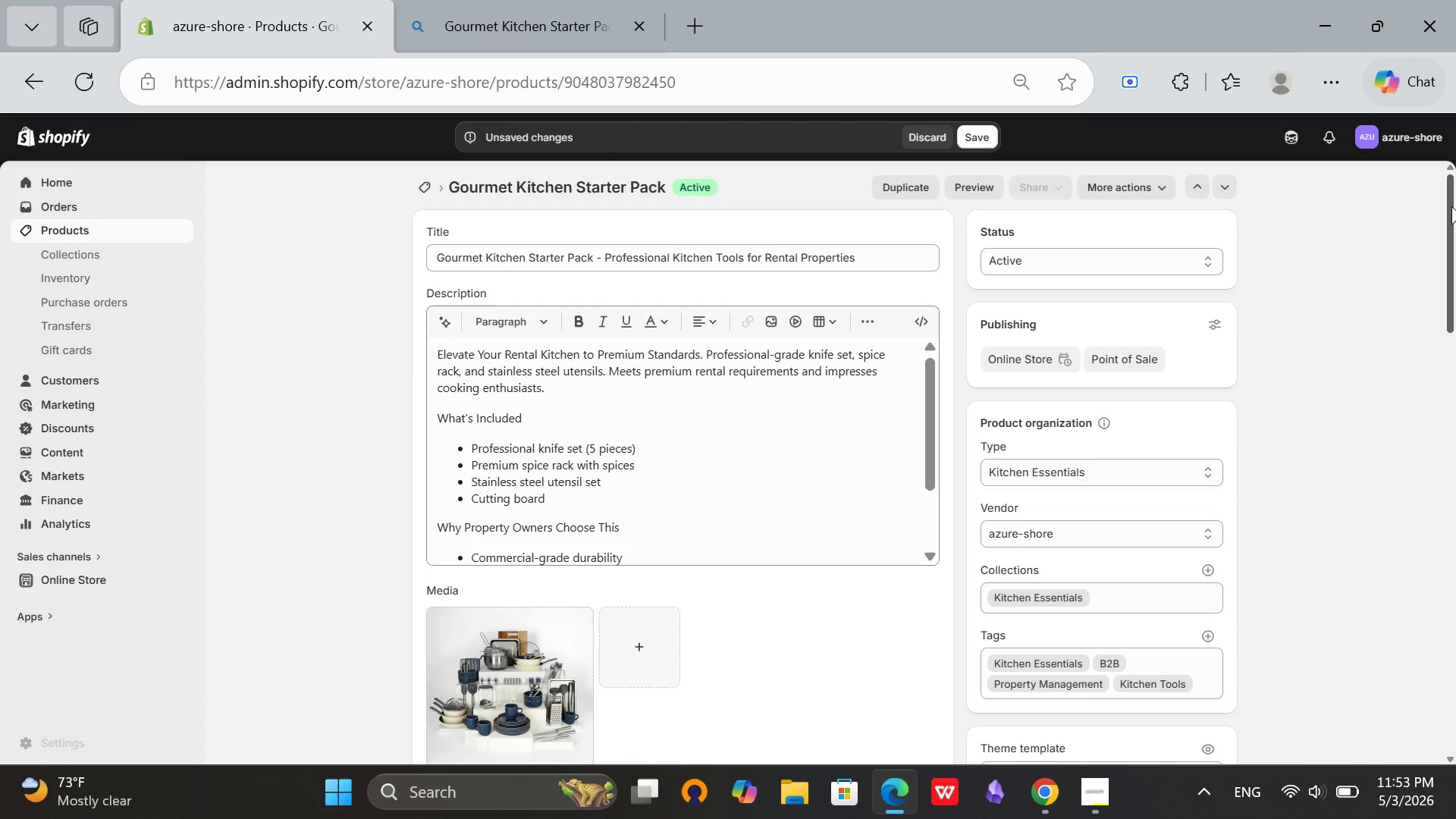 
triple_click([1451, 206])
 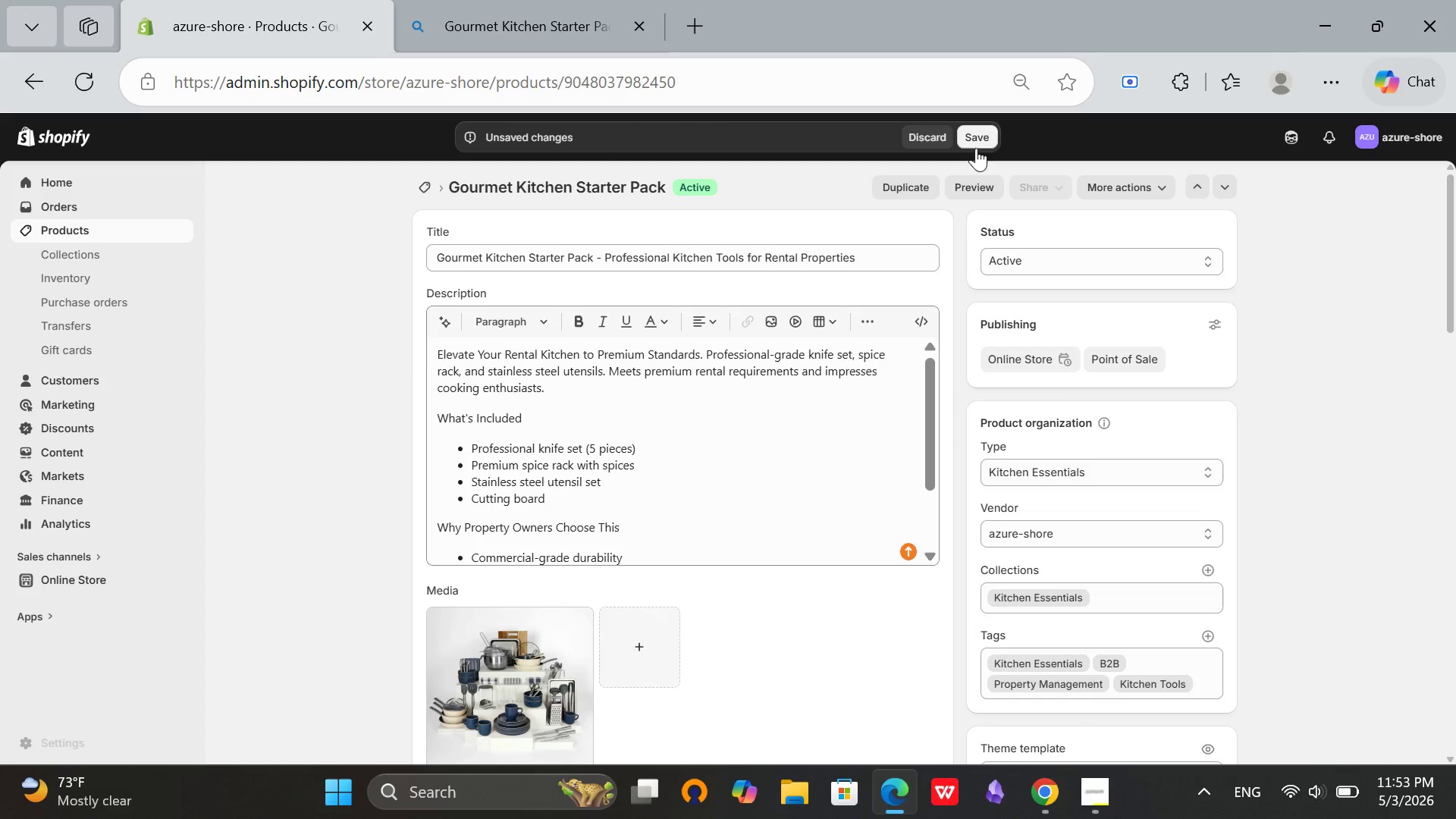 
left_click([981, 136])
 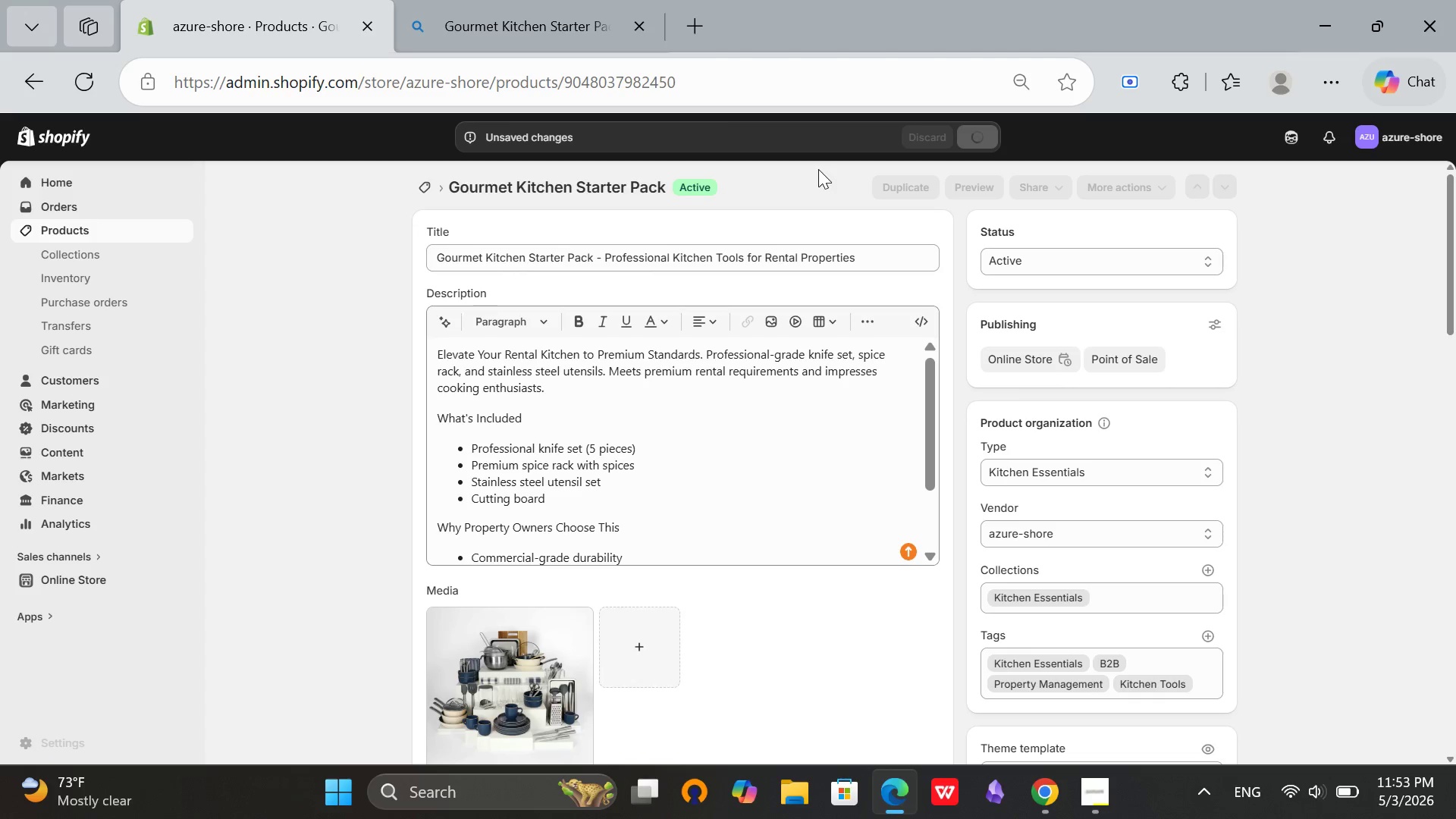 
wait(7.25)
 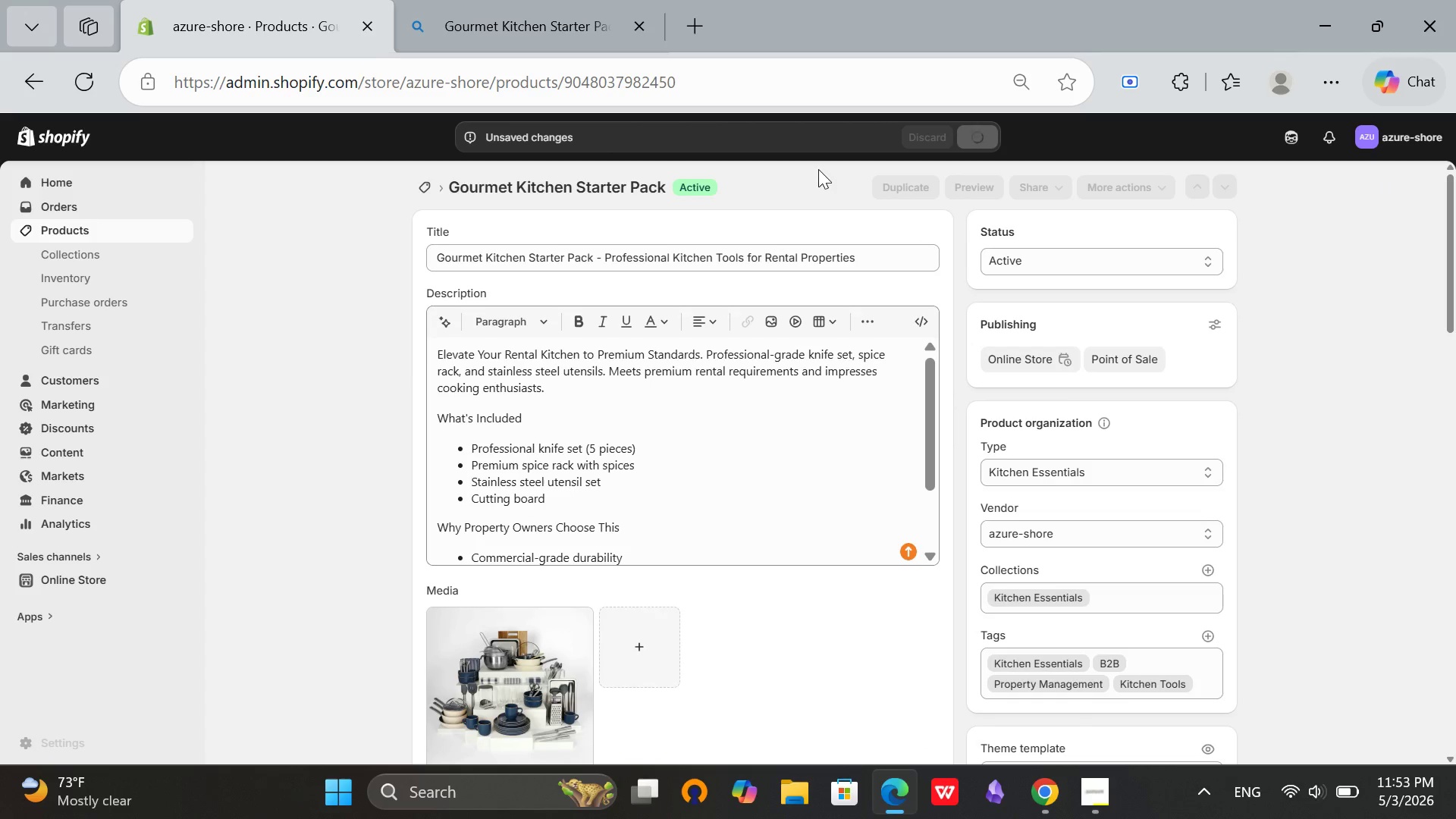 
left_click([1103, 807])
 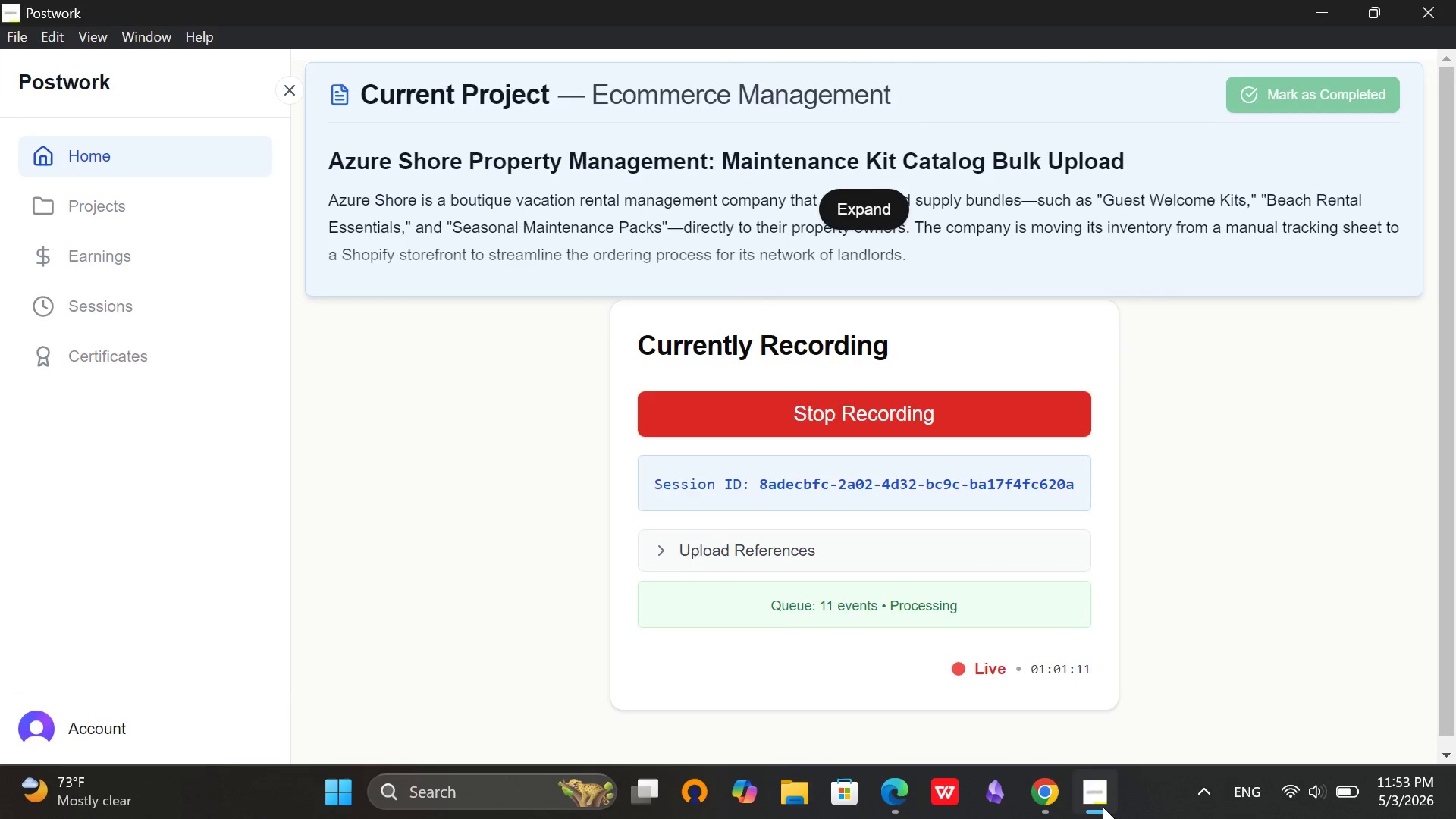 
left_click([1103, 807])
 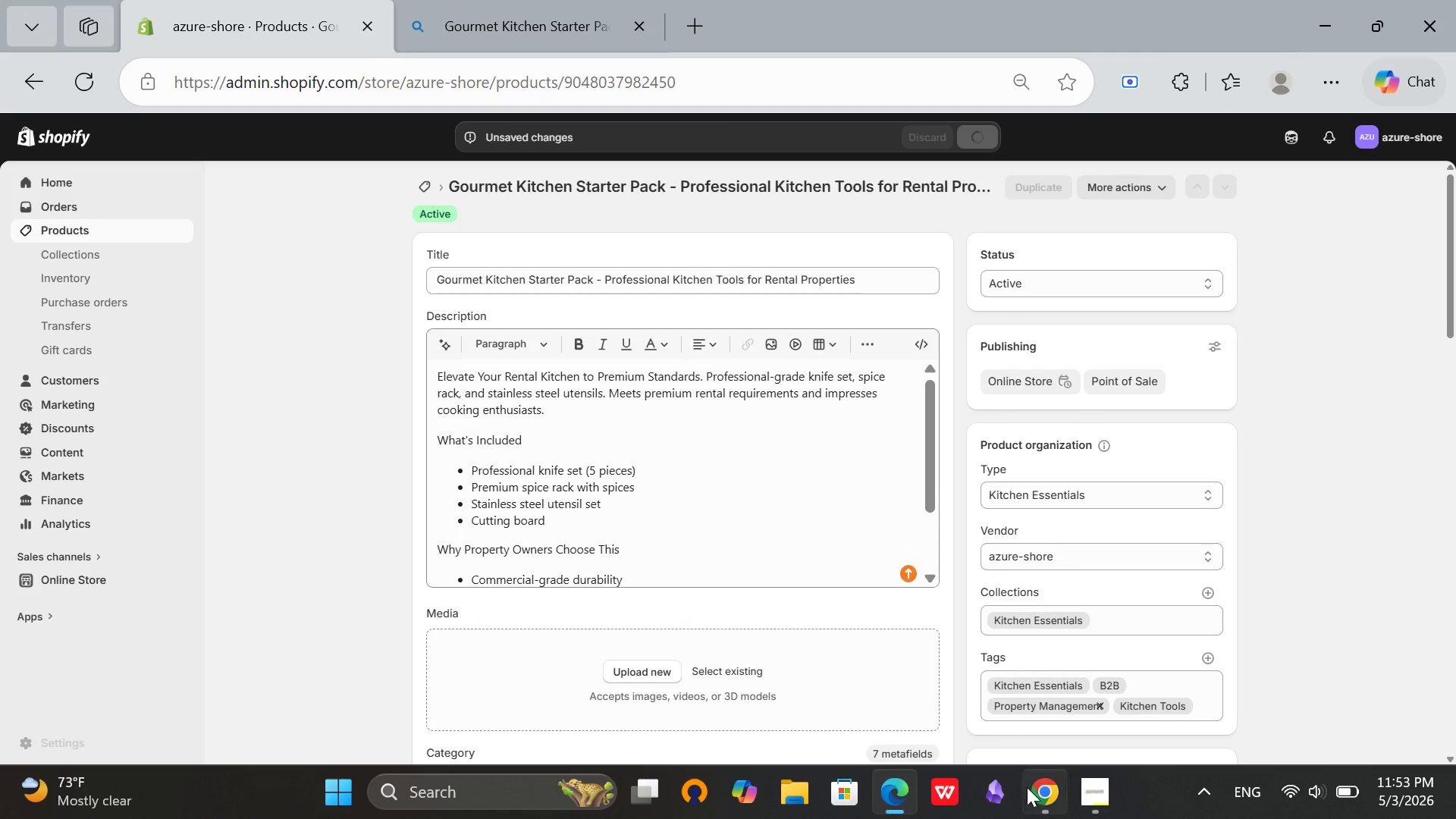 
left_click([1031, 805])
 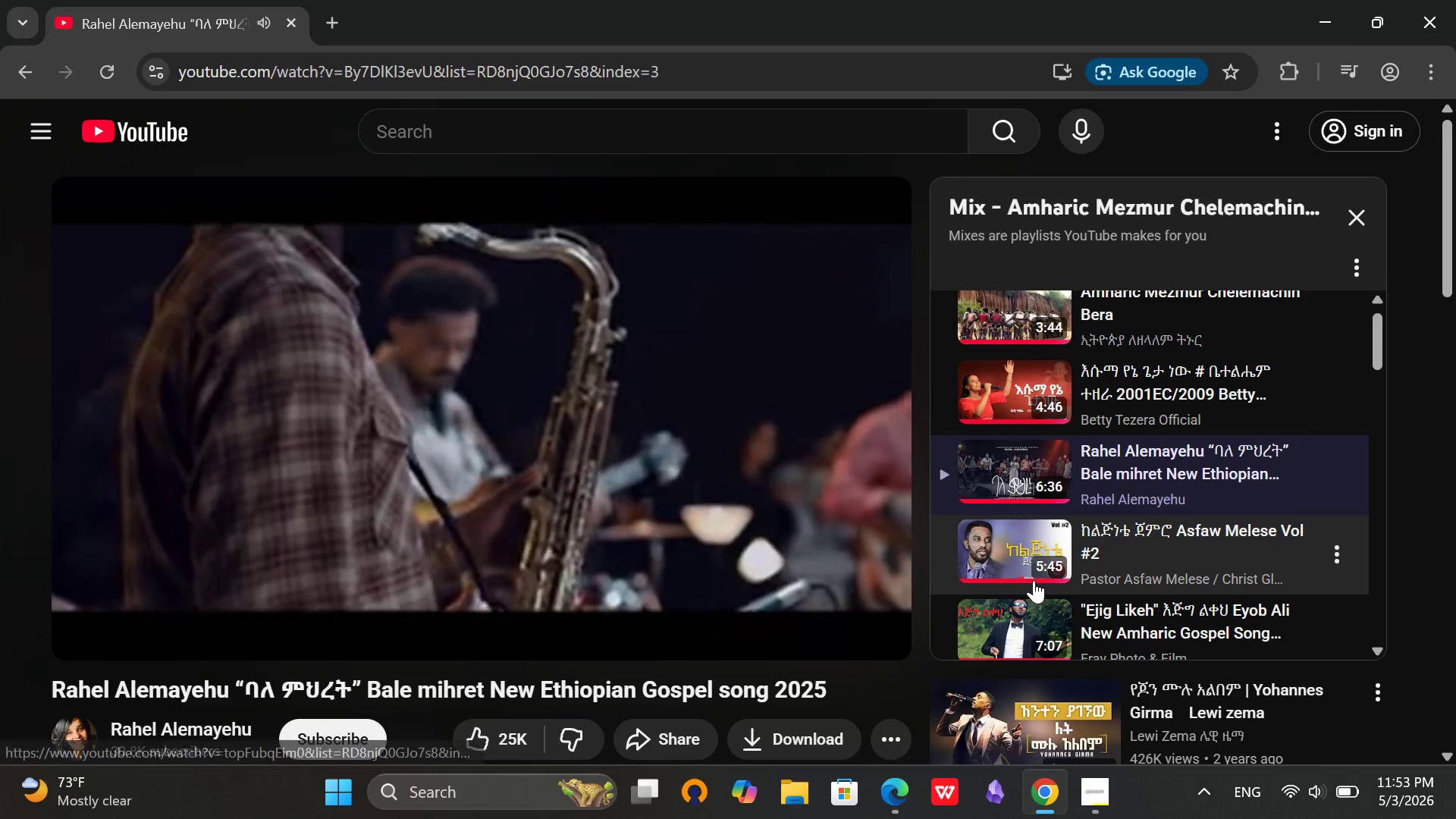 
scroll: coordinate [1034, 580], scroll_direction: up, amount: 1.0
 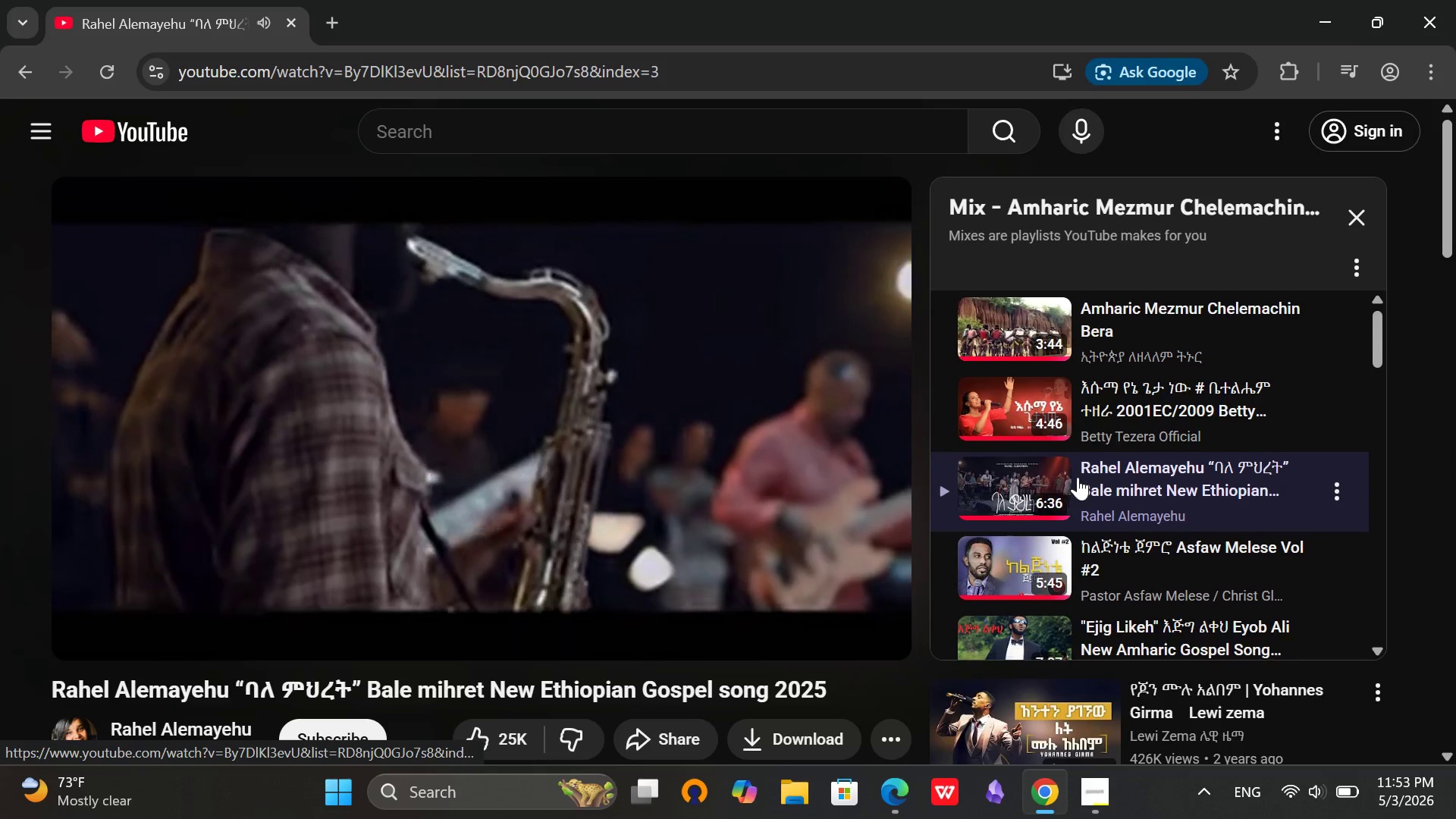 
scroll: coordinate [1078, 477], scroll_direction: down, amount: 1.0
 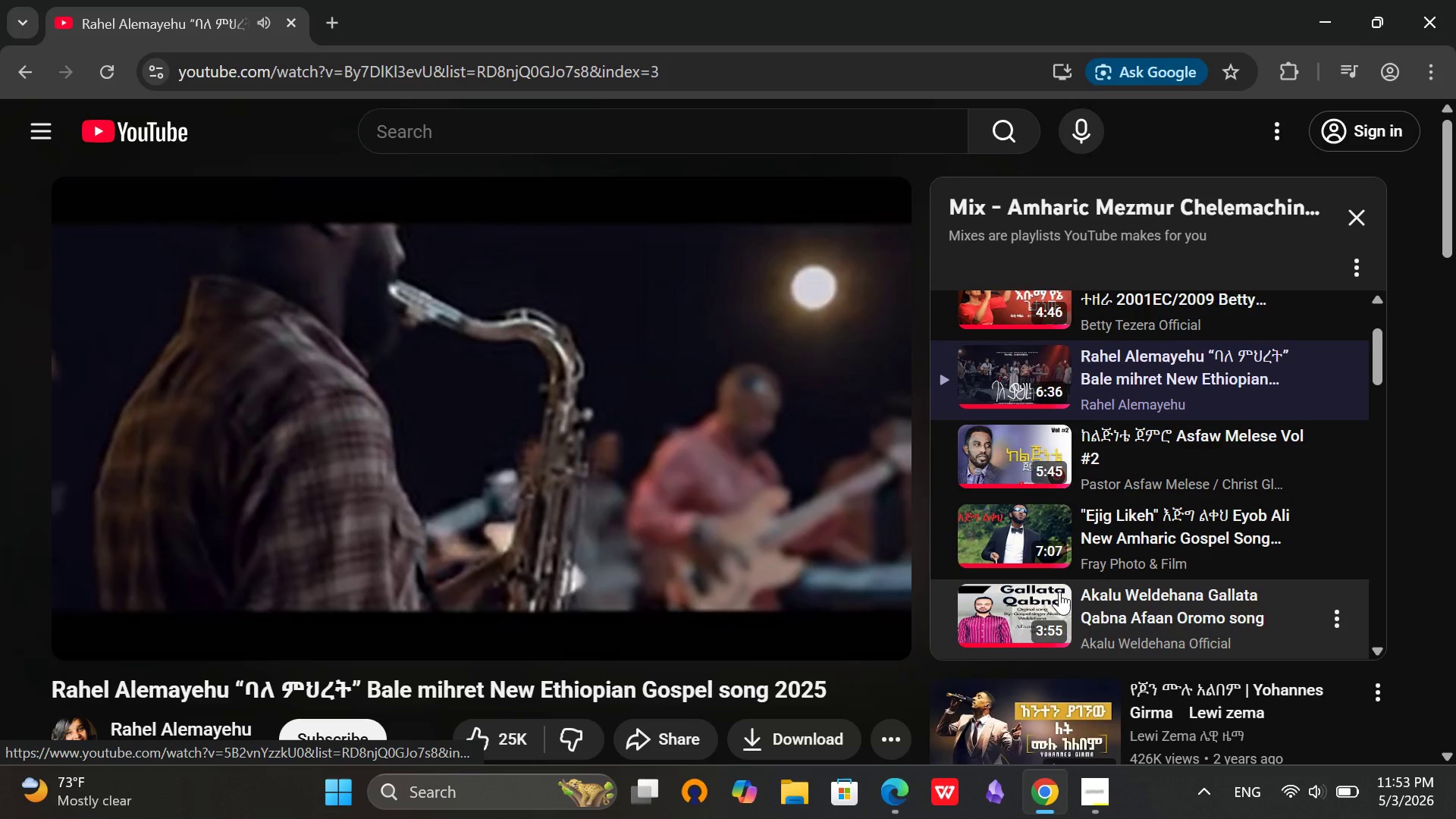 
scroll: coordinate [1059, 592], scroll_direction: none, amount: 0.0
 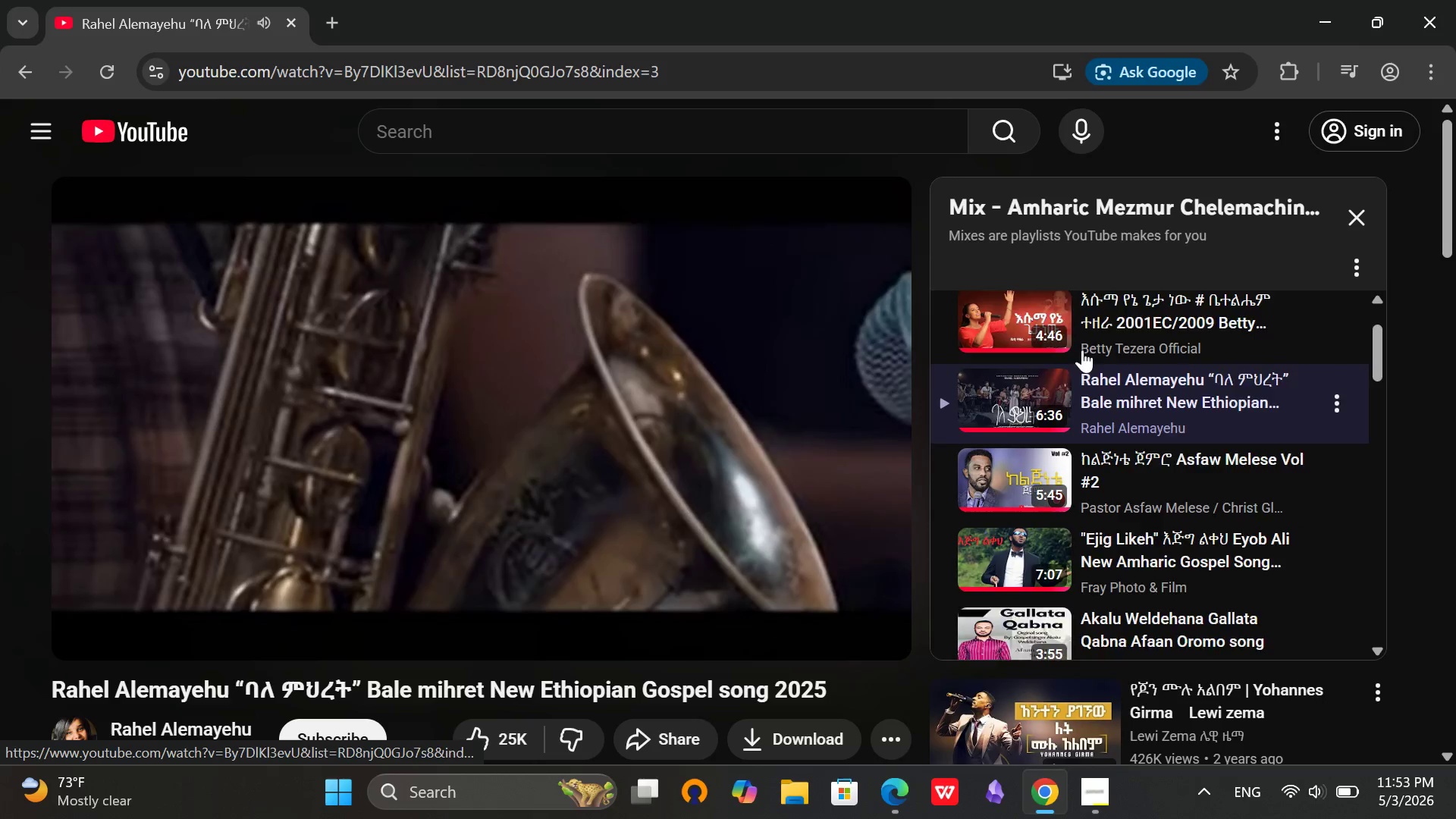 
scroll: coordinate [1083, 349], scroll_direction: up, amount: 4.0
 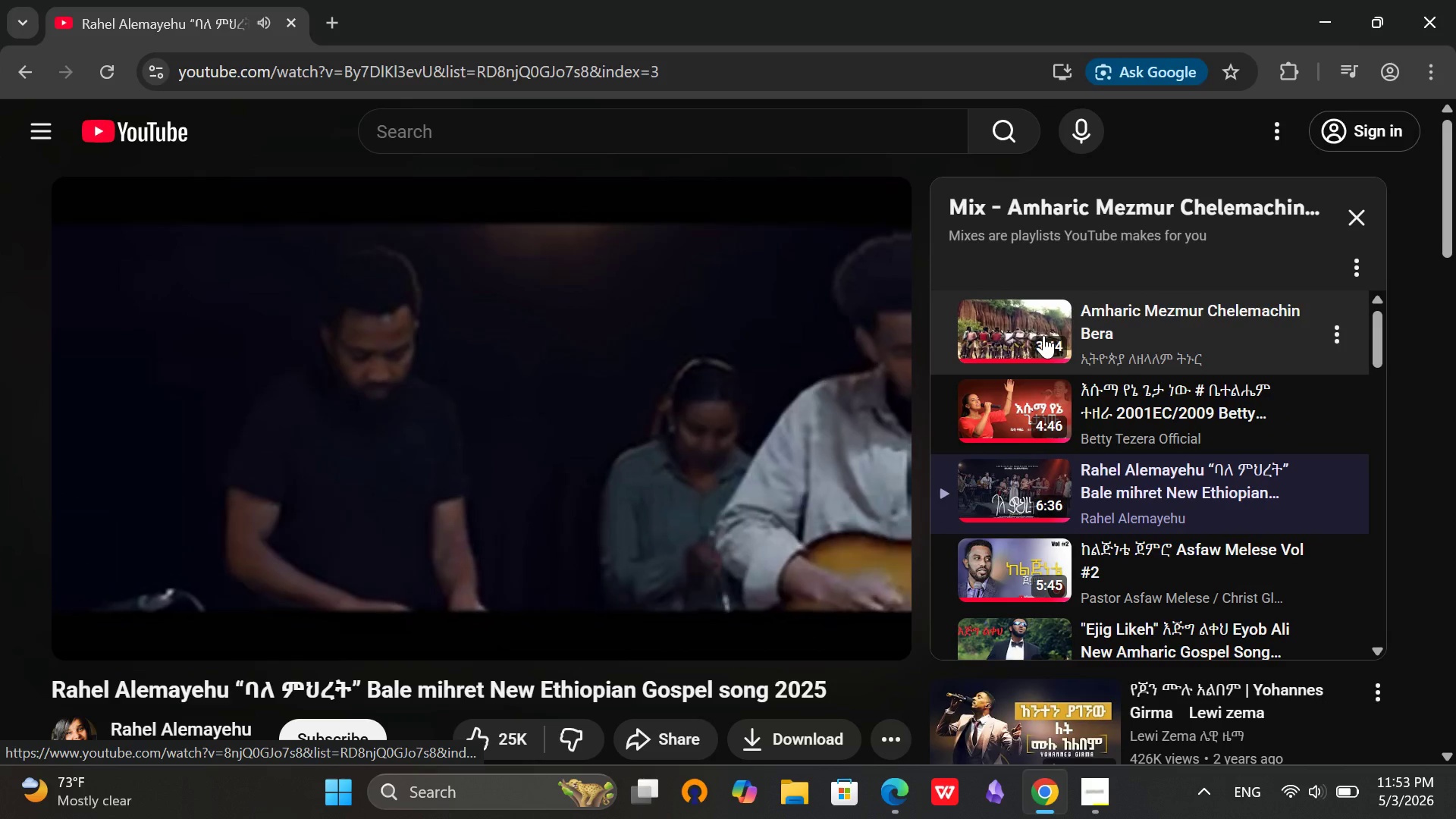 
left_click([1043, 335])
 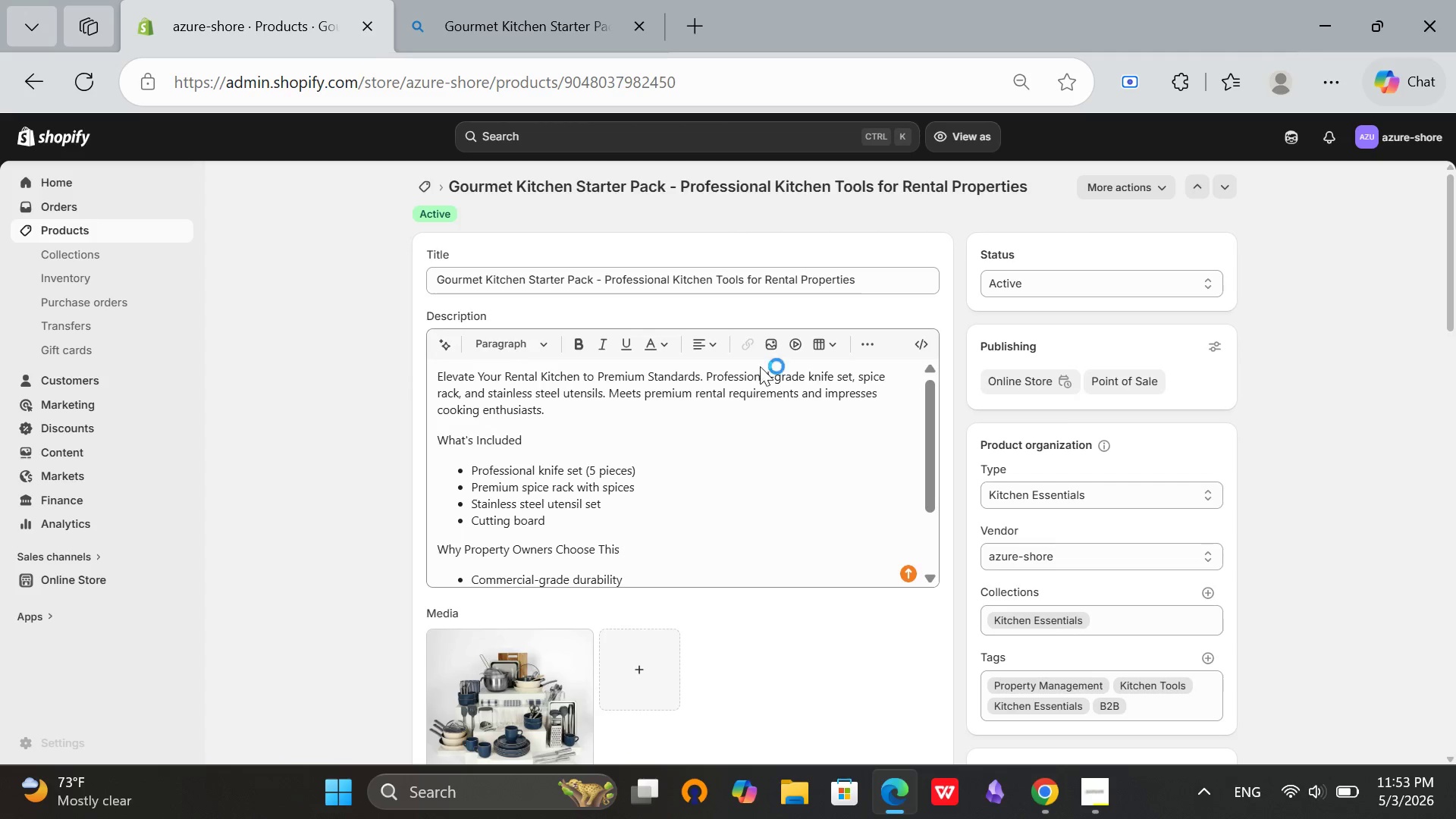 
wait(5.81)
 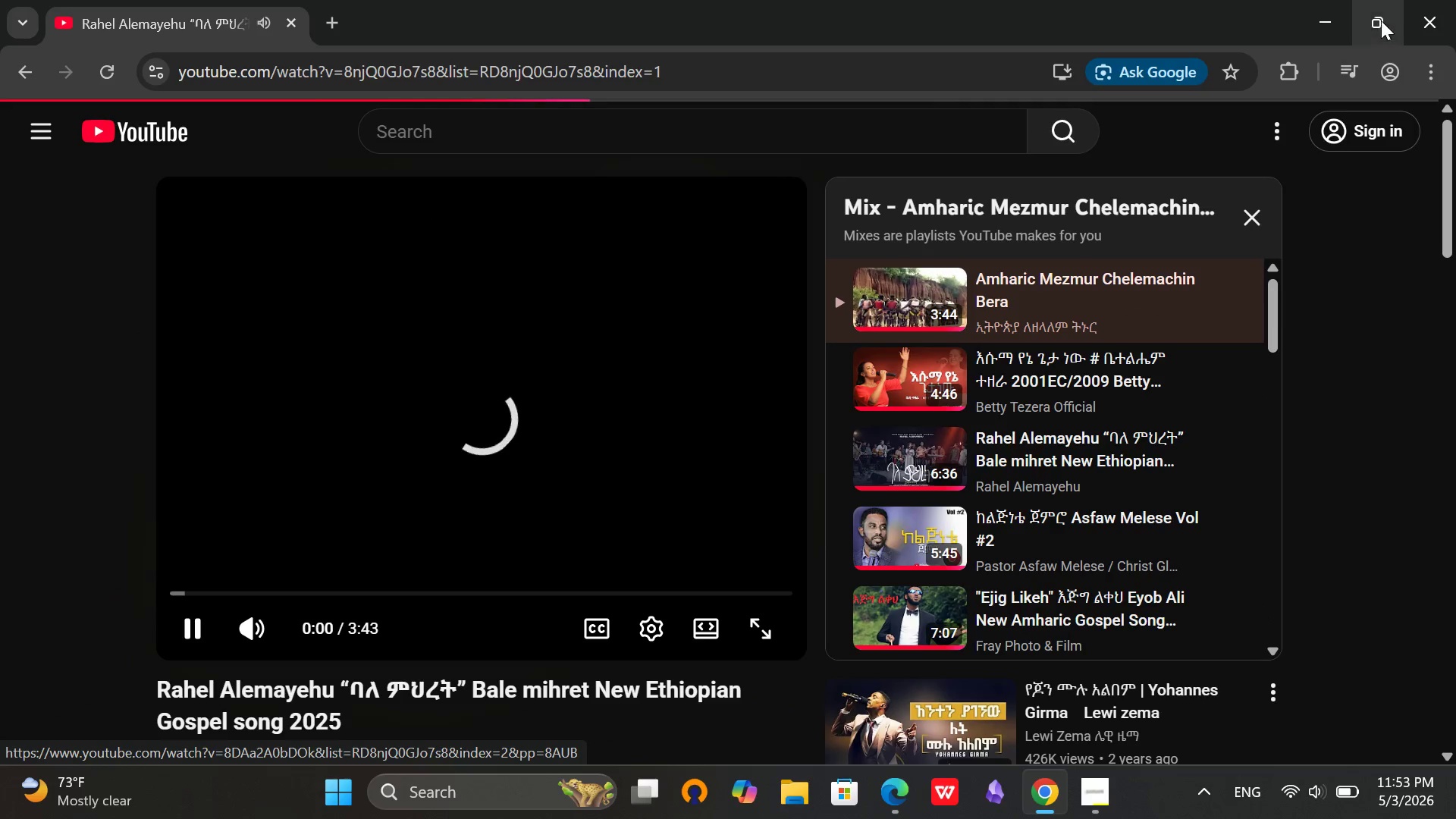 
left_click([428, 180])
 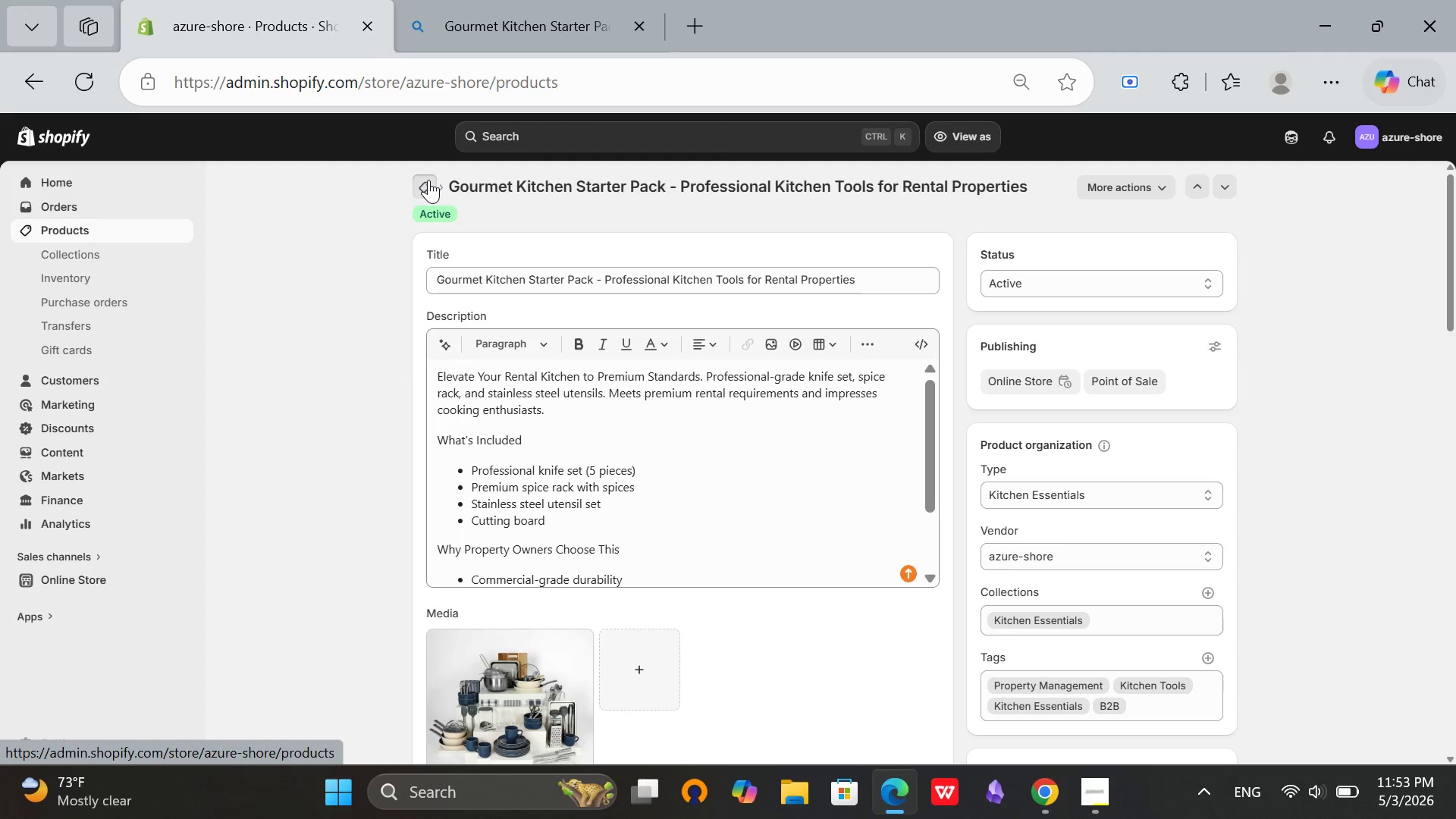 
scroll: coordinate [1293, 381], scroll_direction: down, amount: 6.0
 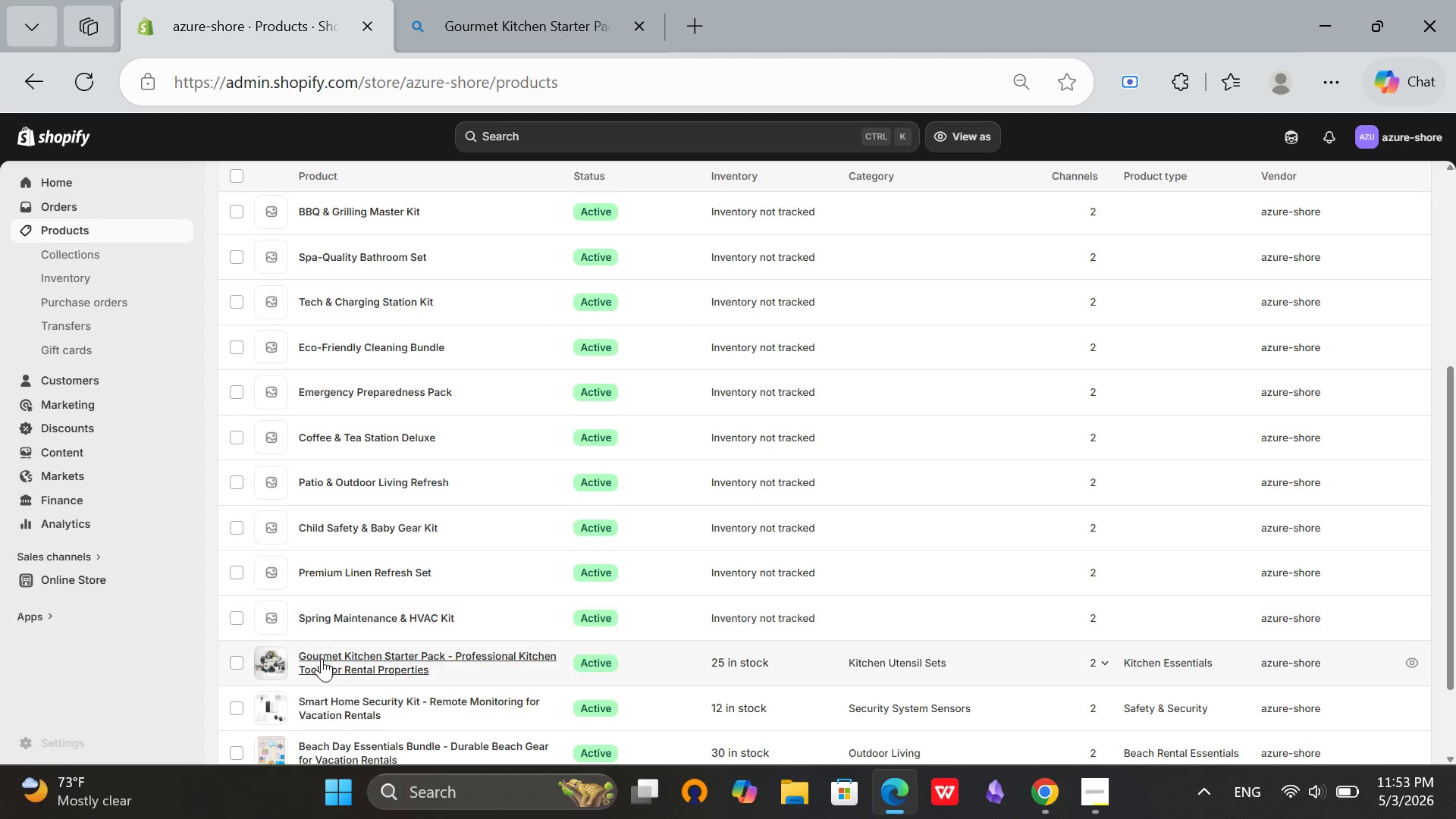 
scroll: coordinate [328, 701], scroll_direction: up, amount: 1.0
 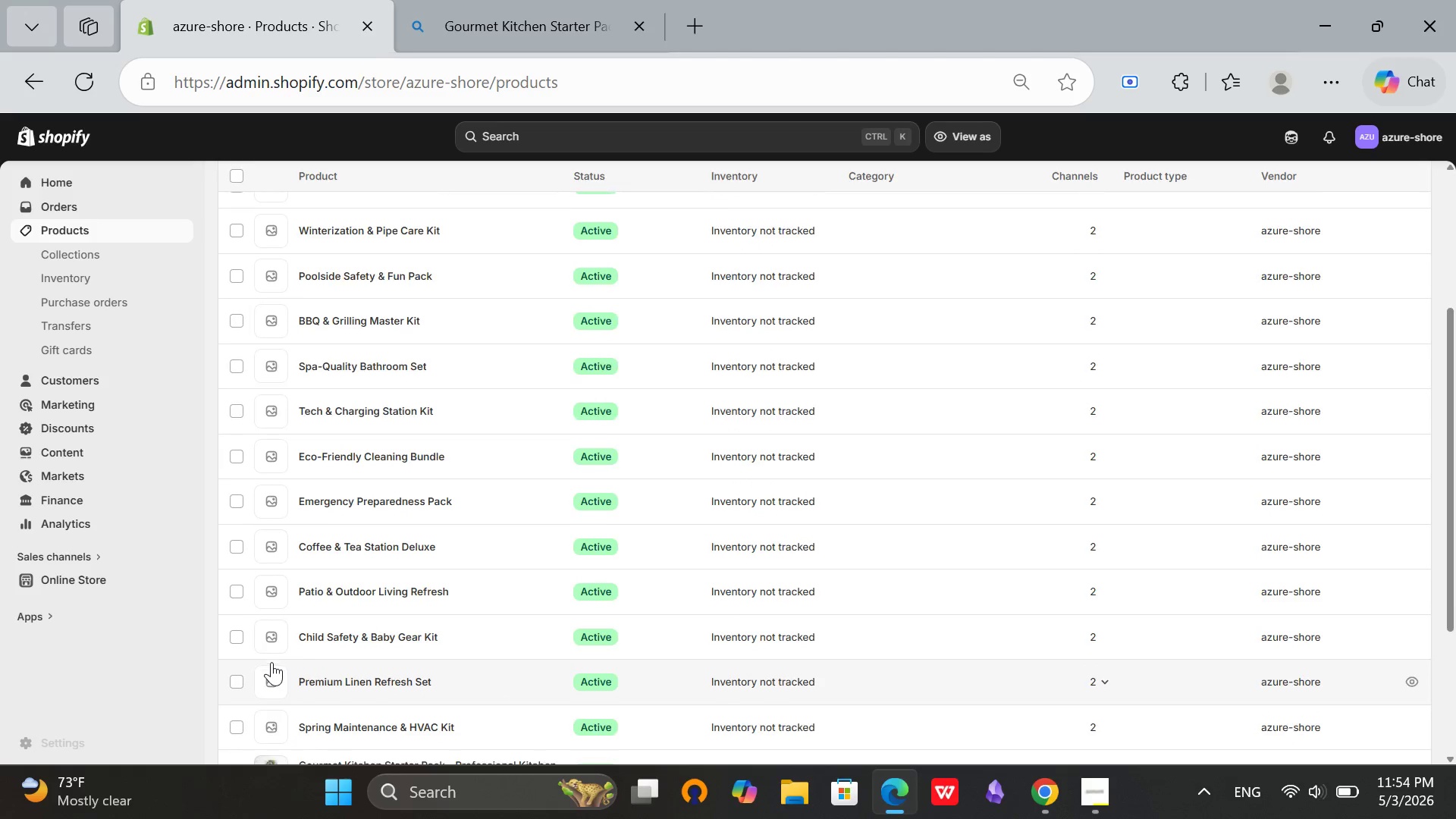 
scroll: coordinate [269, 665], scroll_direction: down, amount: 1.0
 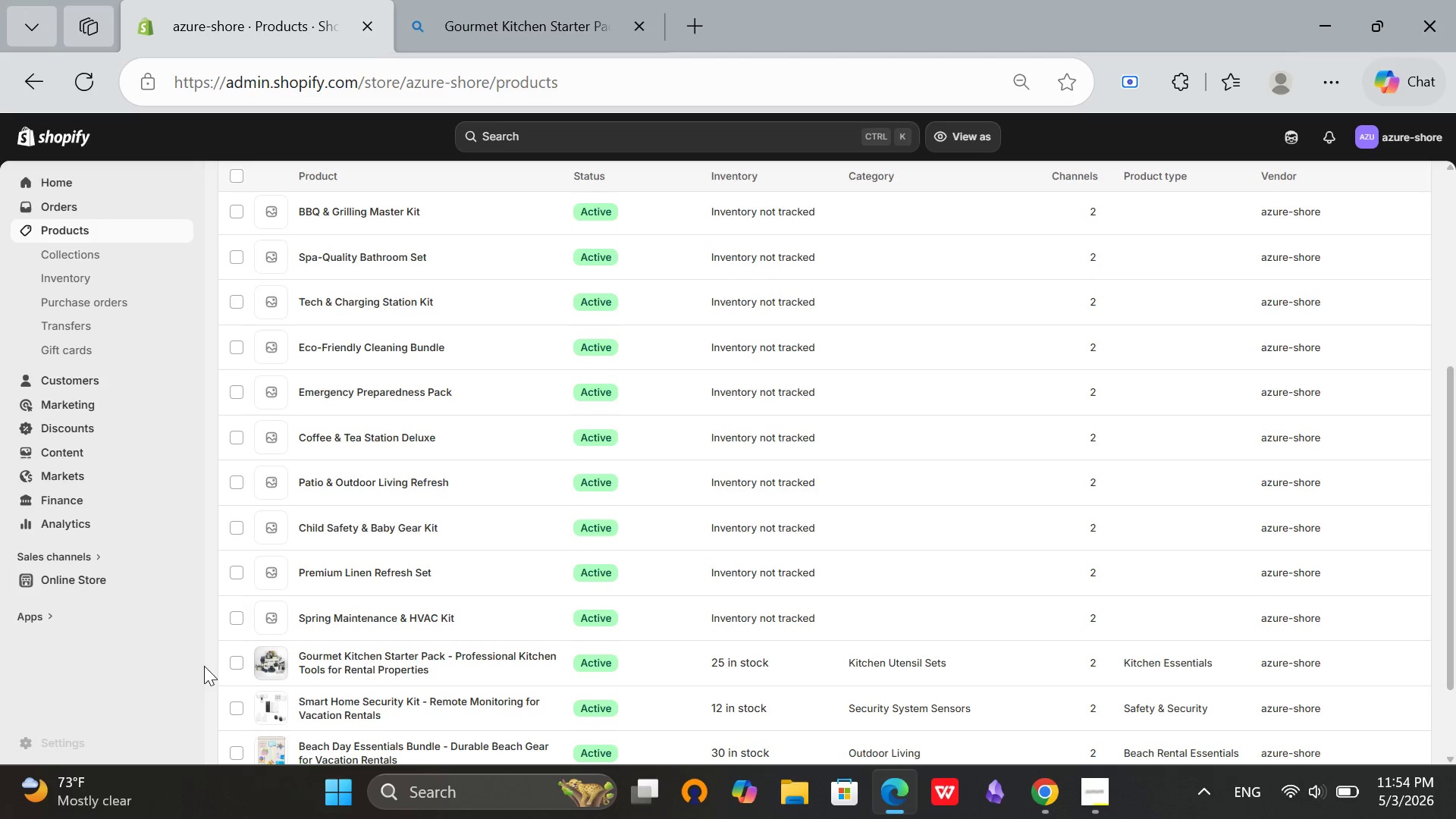 
left_click([204, 666])
 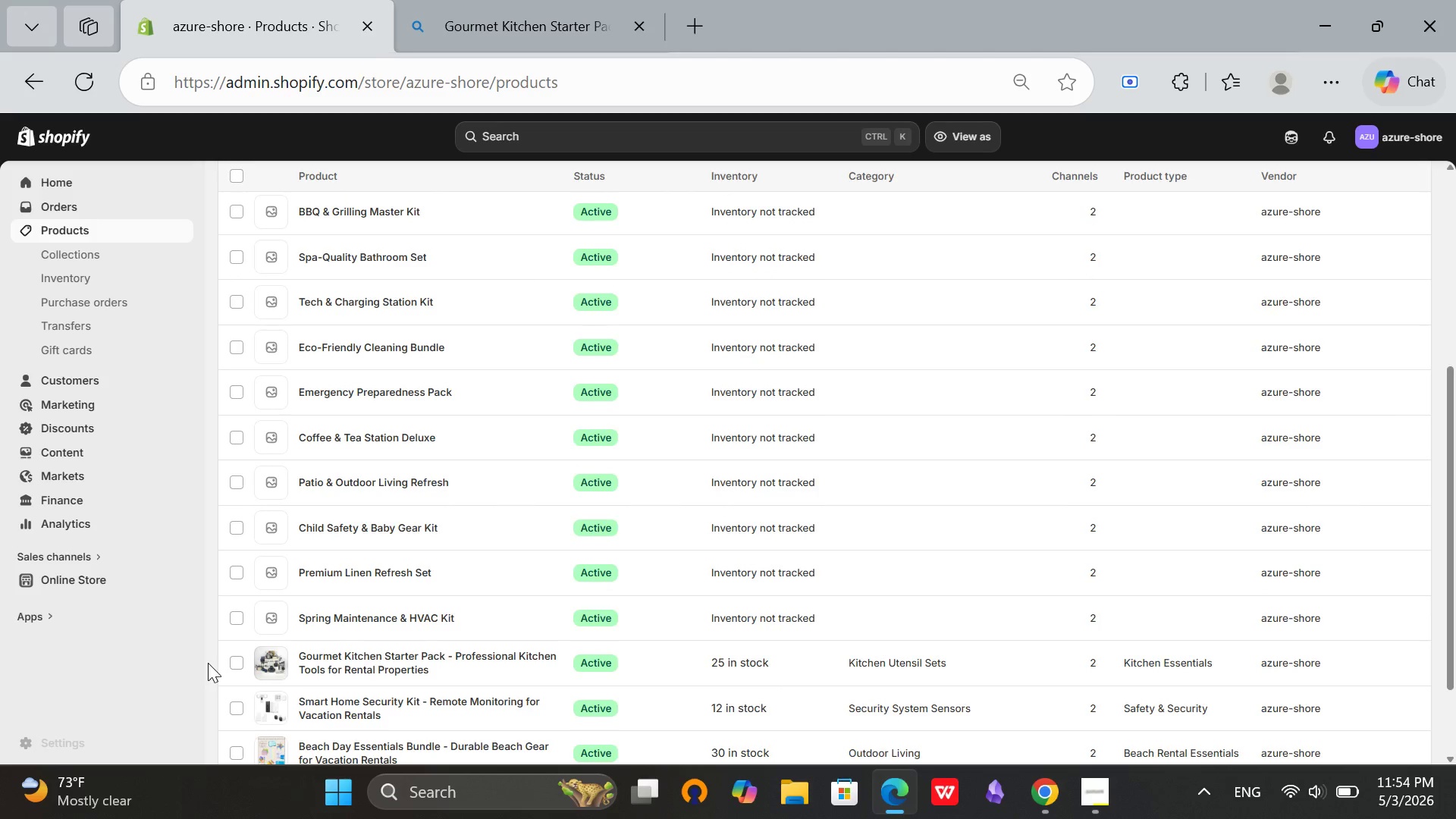 
scroll: coordinate [208, 663], scroll_direction: down, amount: 1.0
 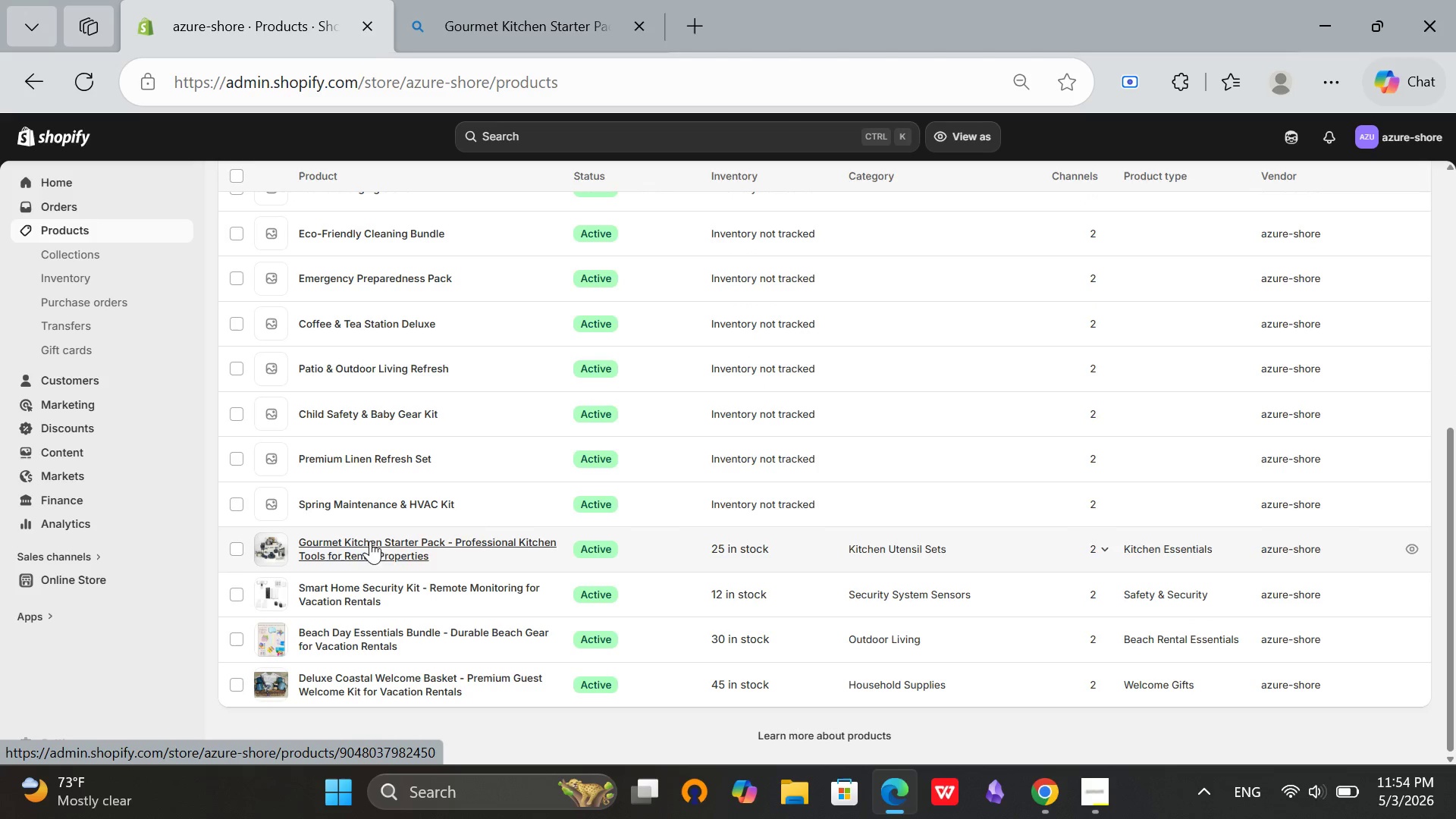 
left_click([388, 504])
 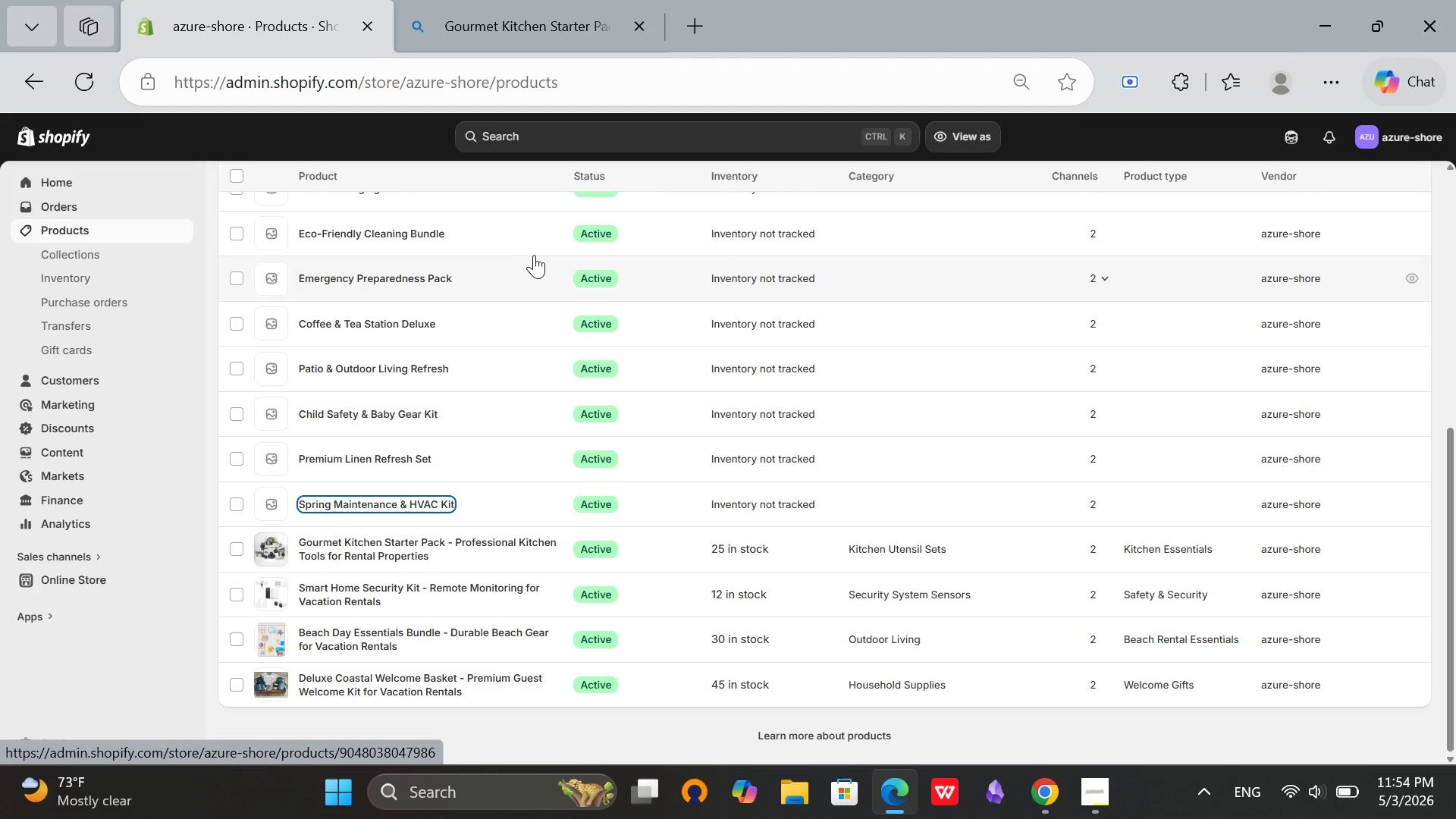 
mouse_move([542, 246])
 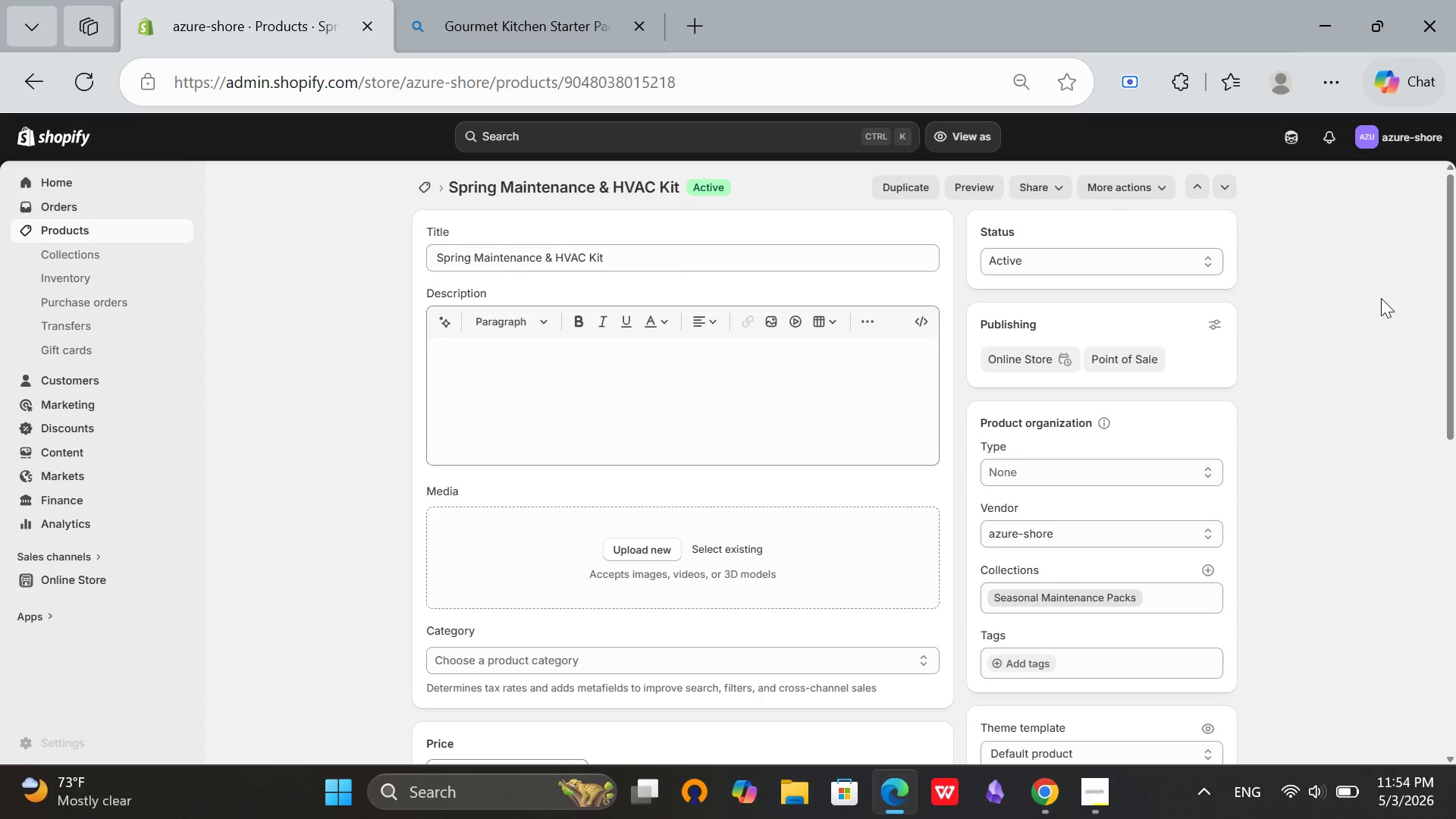 
scroll: coordinate [1009, 505], scroll_direction: down, amount: 9.0
 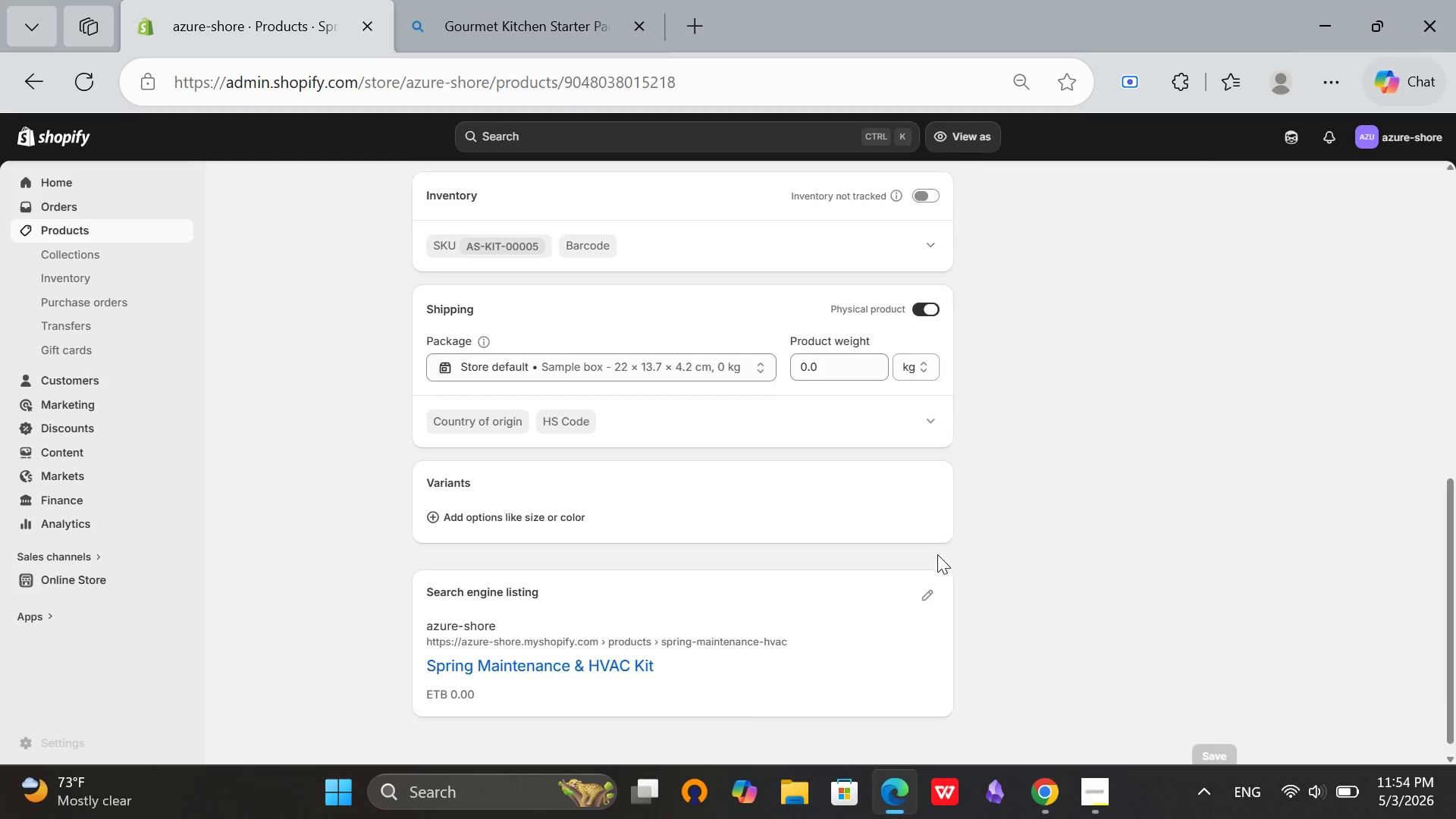 
scroll: coordinate [943, 535], scroll_direction: up, amount: 7.0
 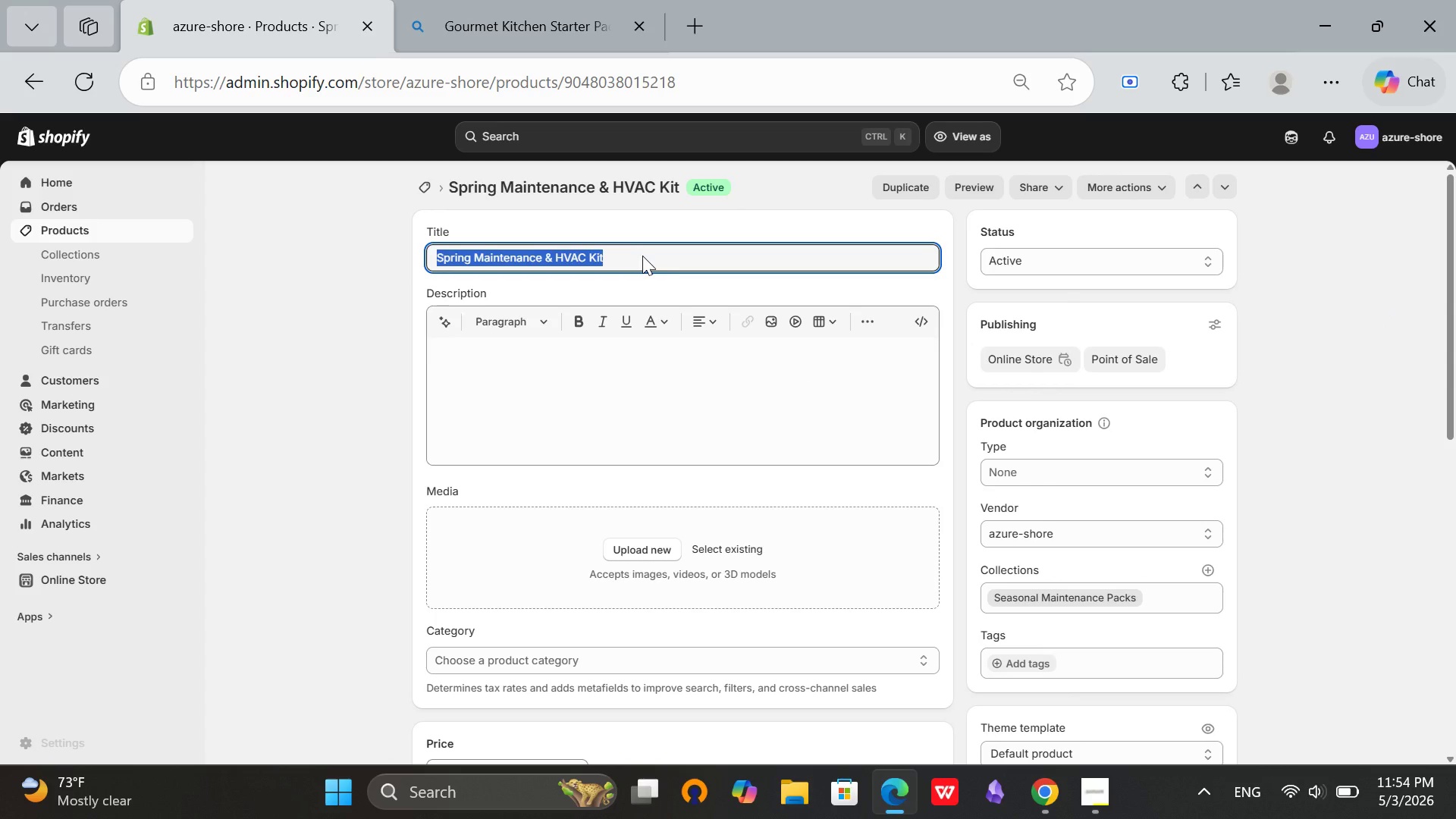 
double_click([644, 259])
 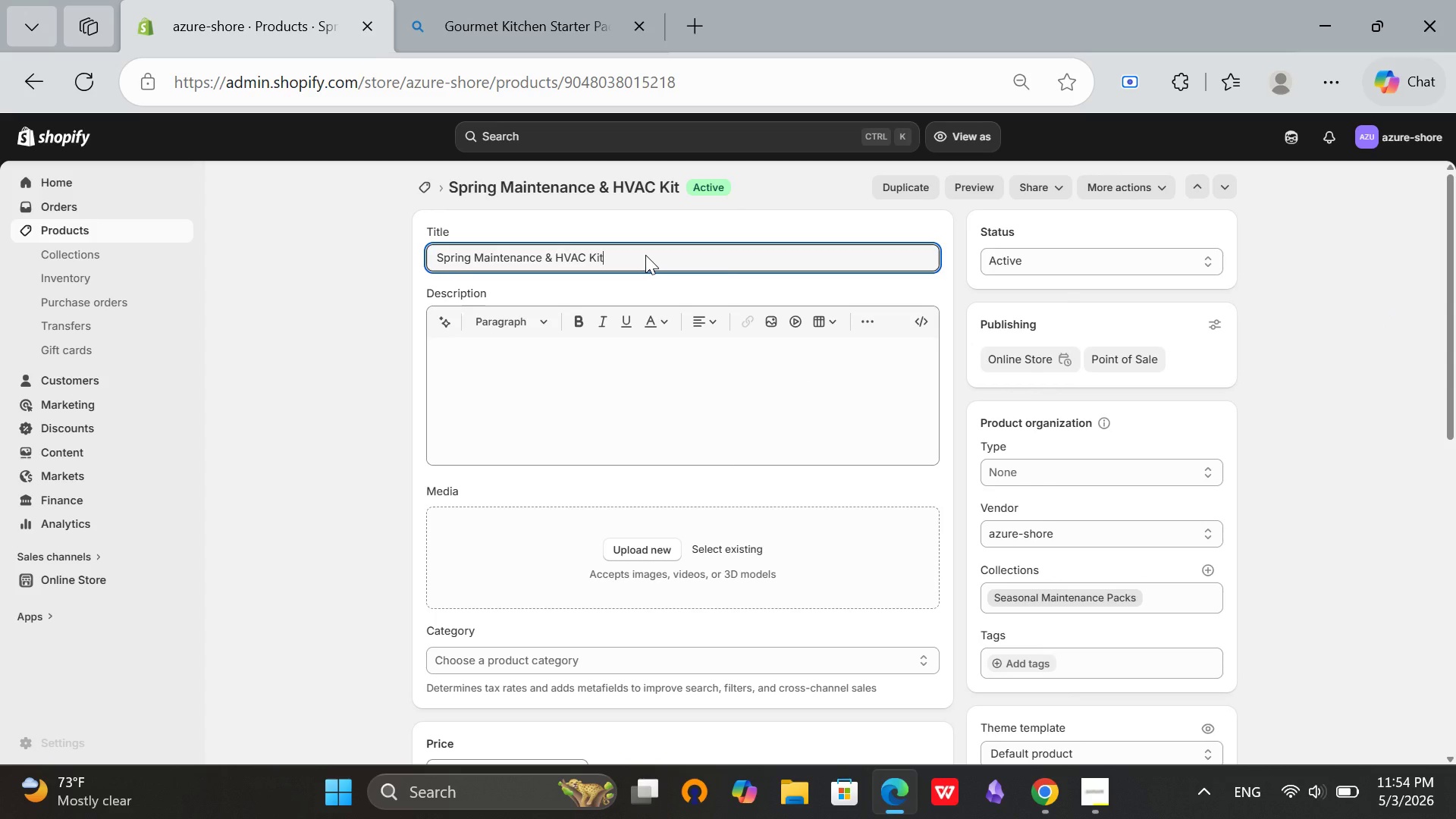 
key(Control+ControlLeft)
 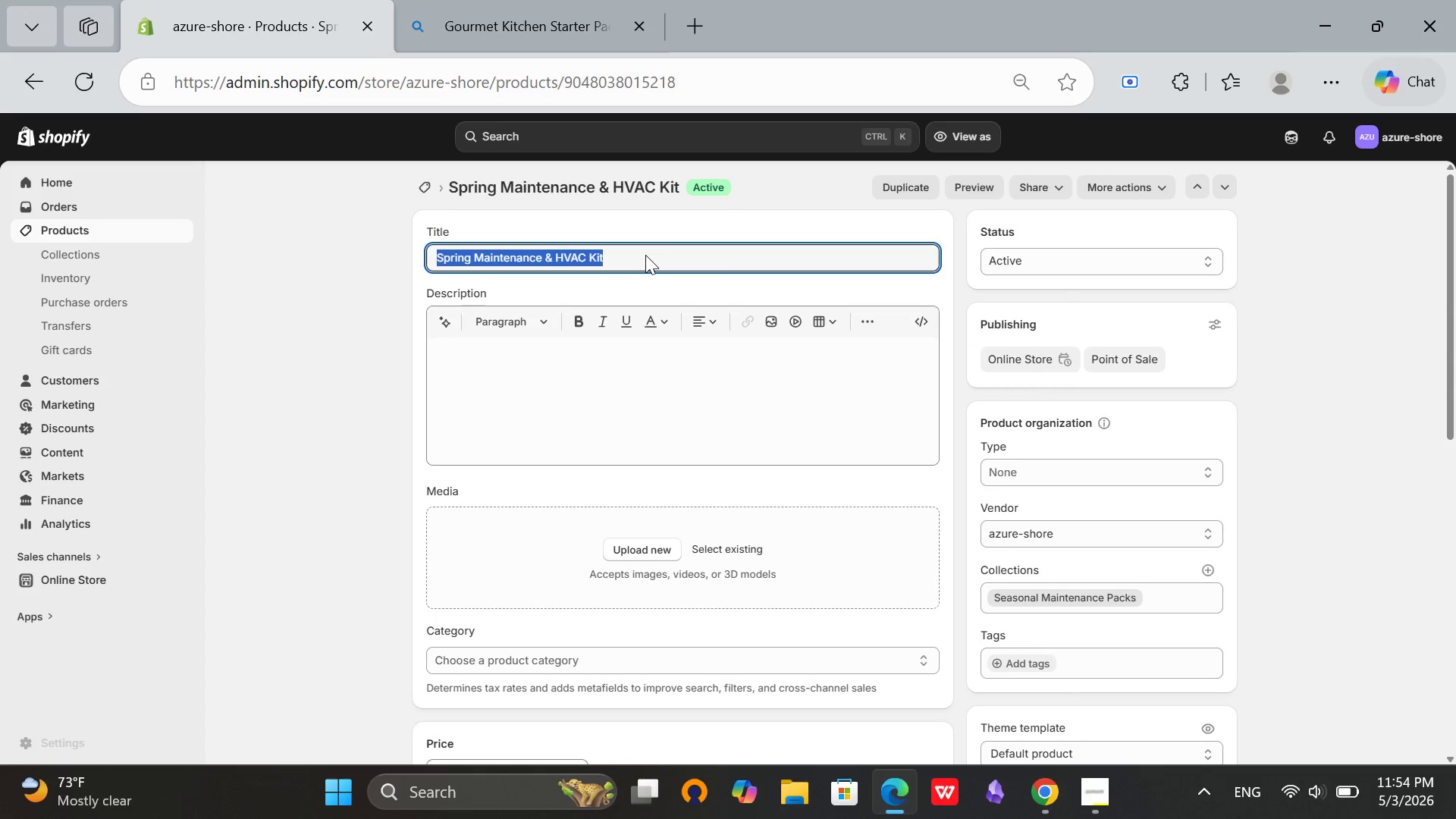 
key(Control+A)
 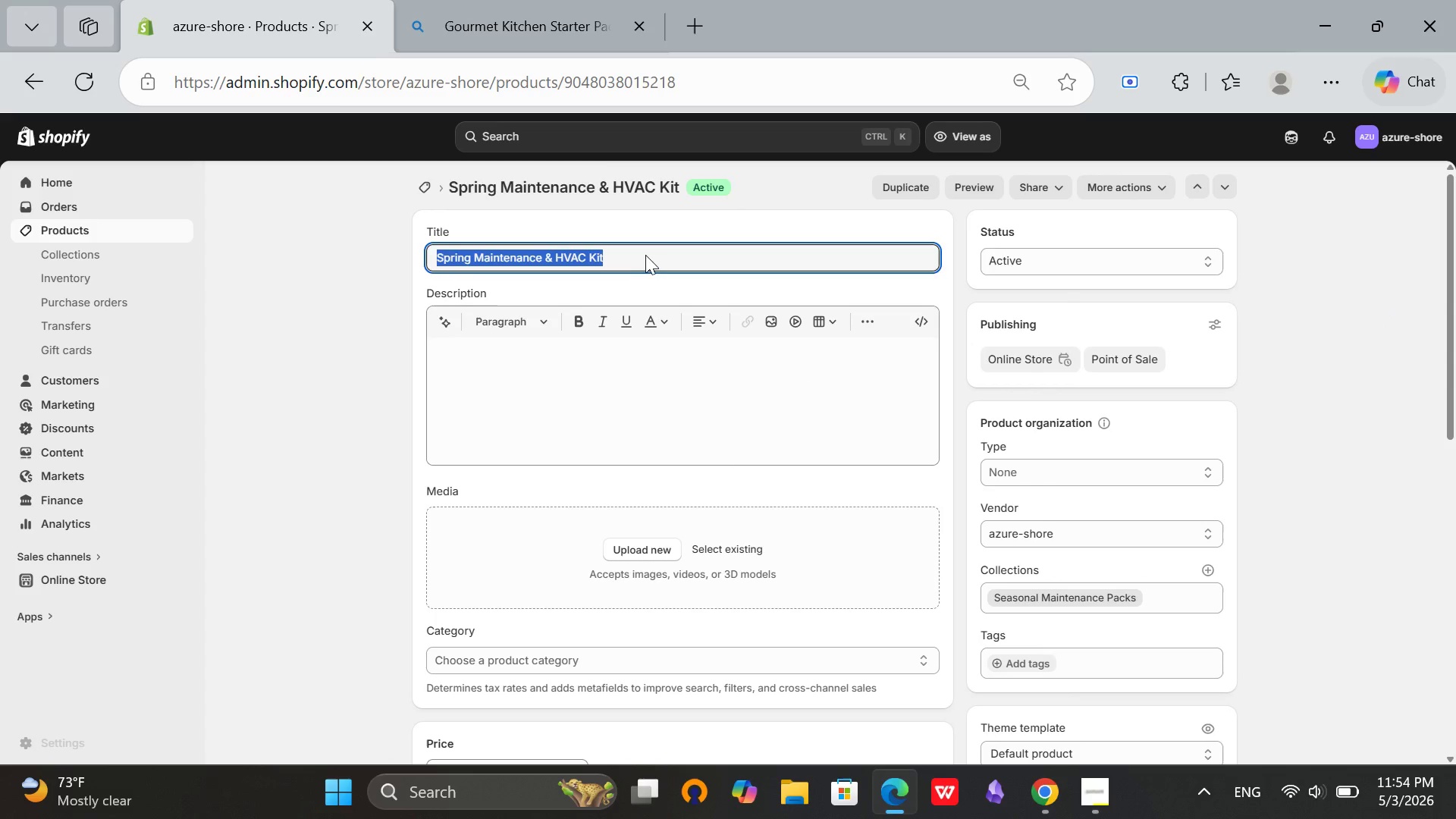 
key(Control+C)
 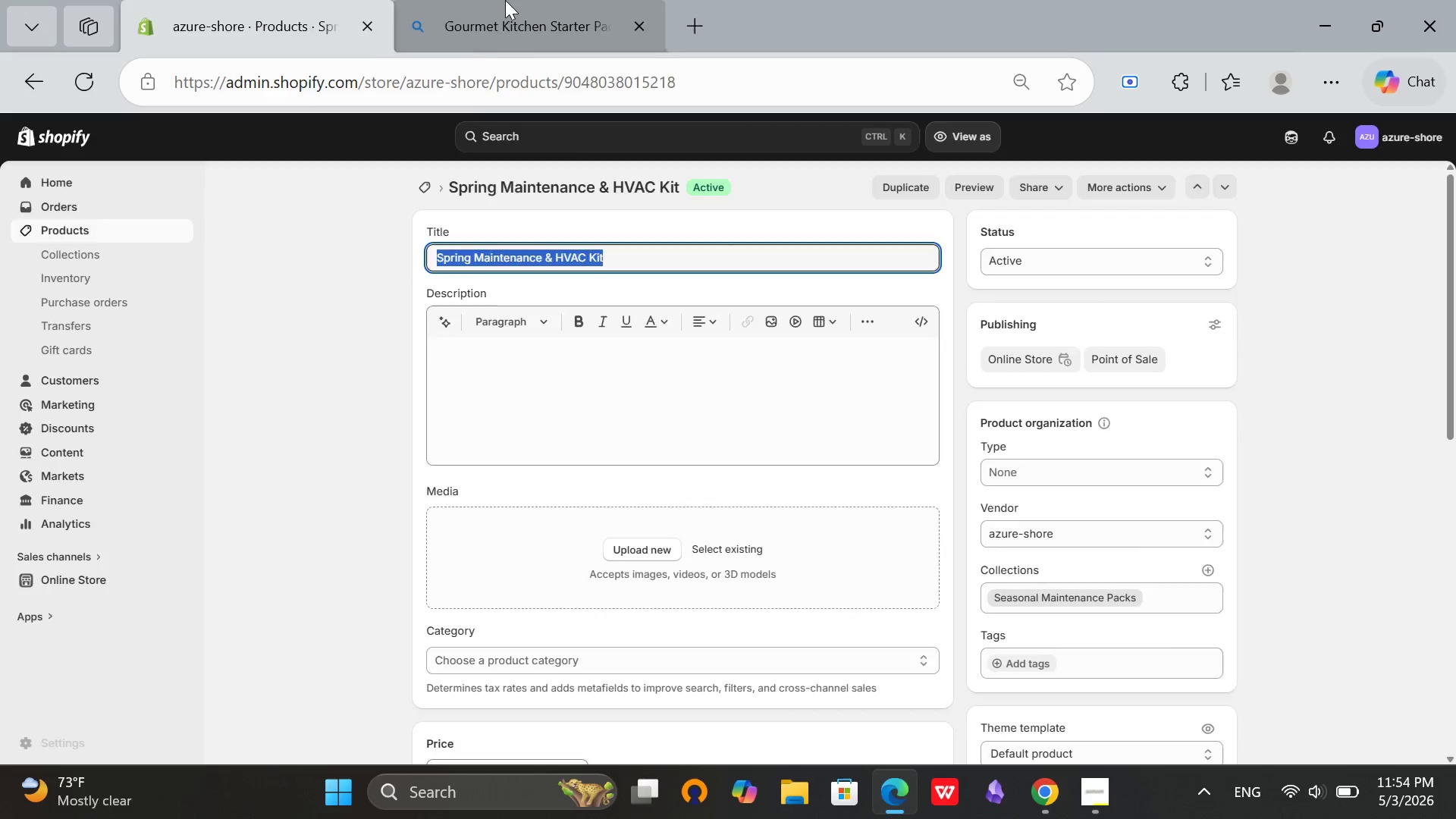 
left_click([505, 0])
 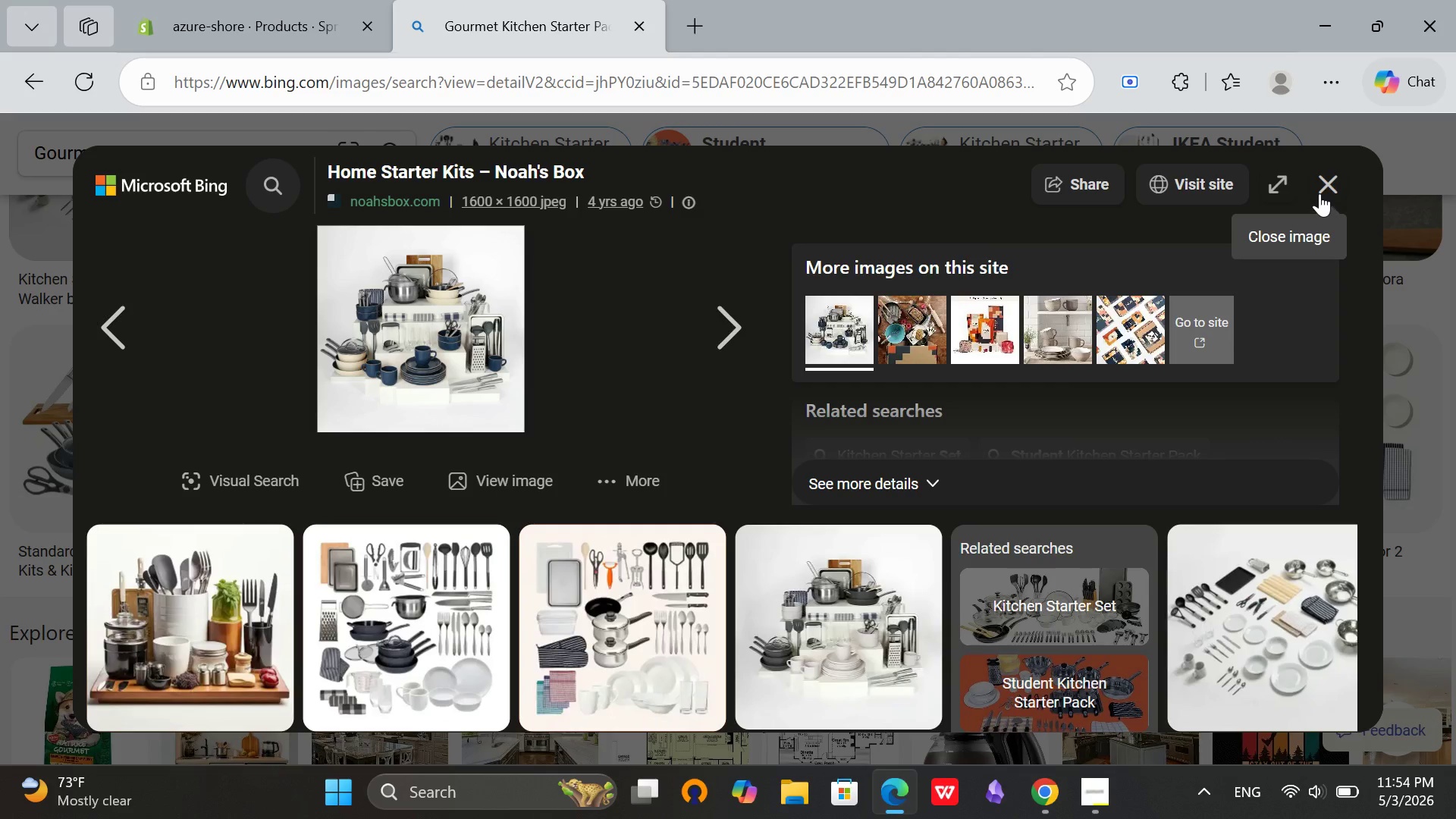 
left_click([1320, 193])
 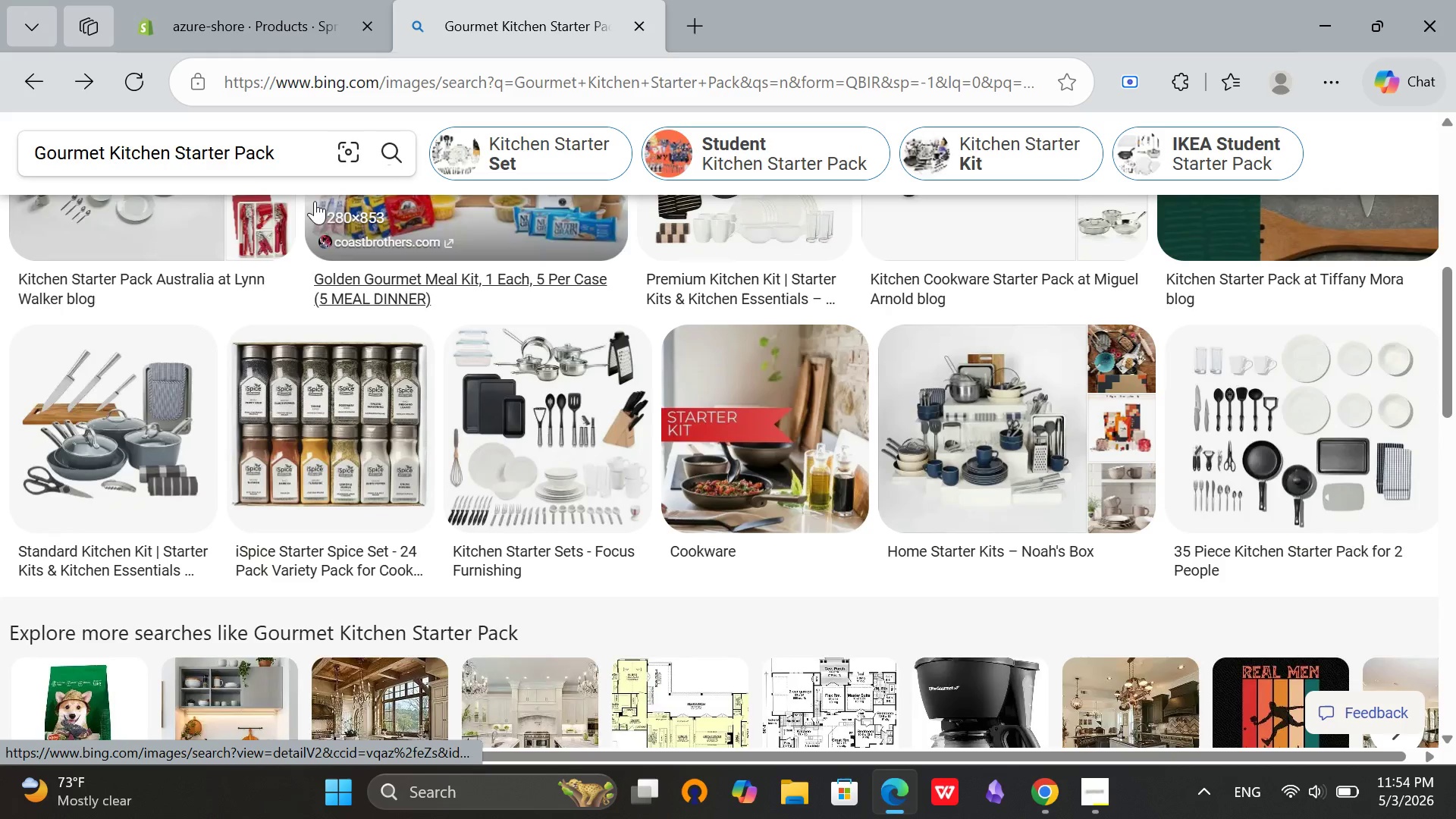 
scroll: coordinate [228, 199], scroll_direction: up, amount: 1.0
 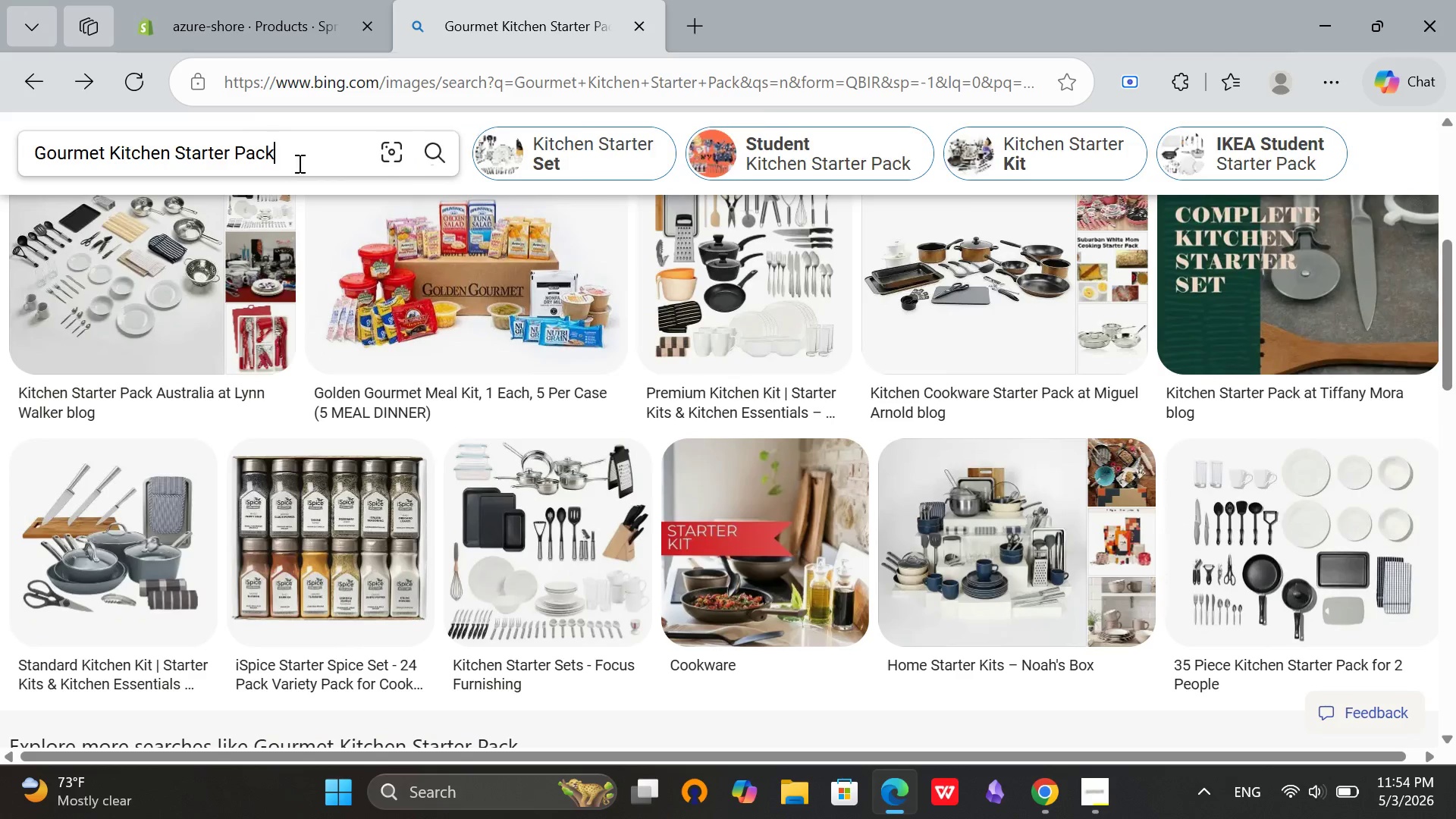 
left_click([298, 163])
 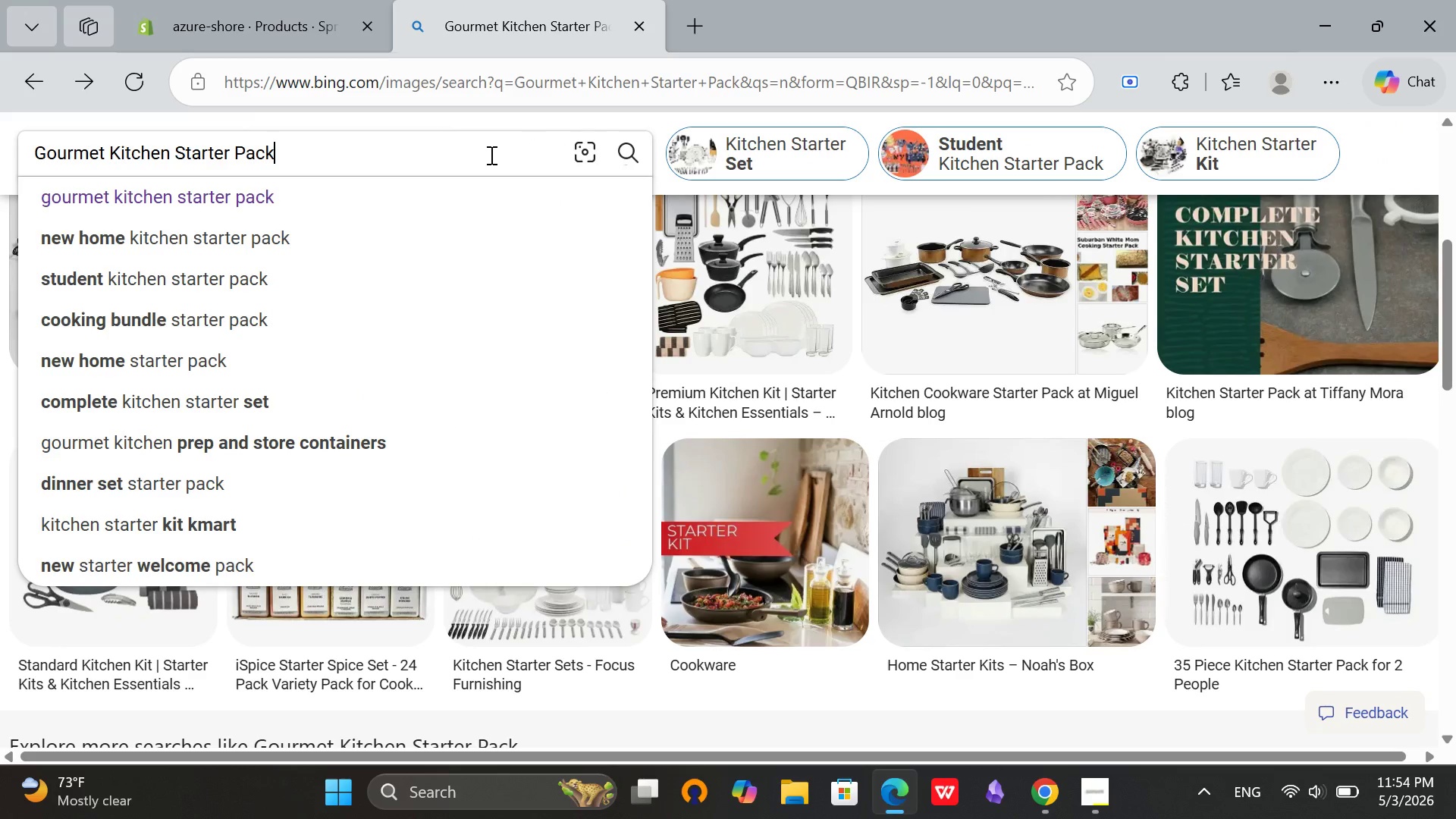 
key(Control+ControlLeft)
 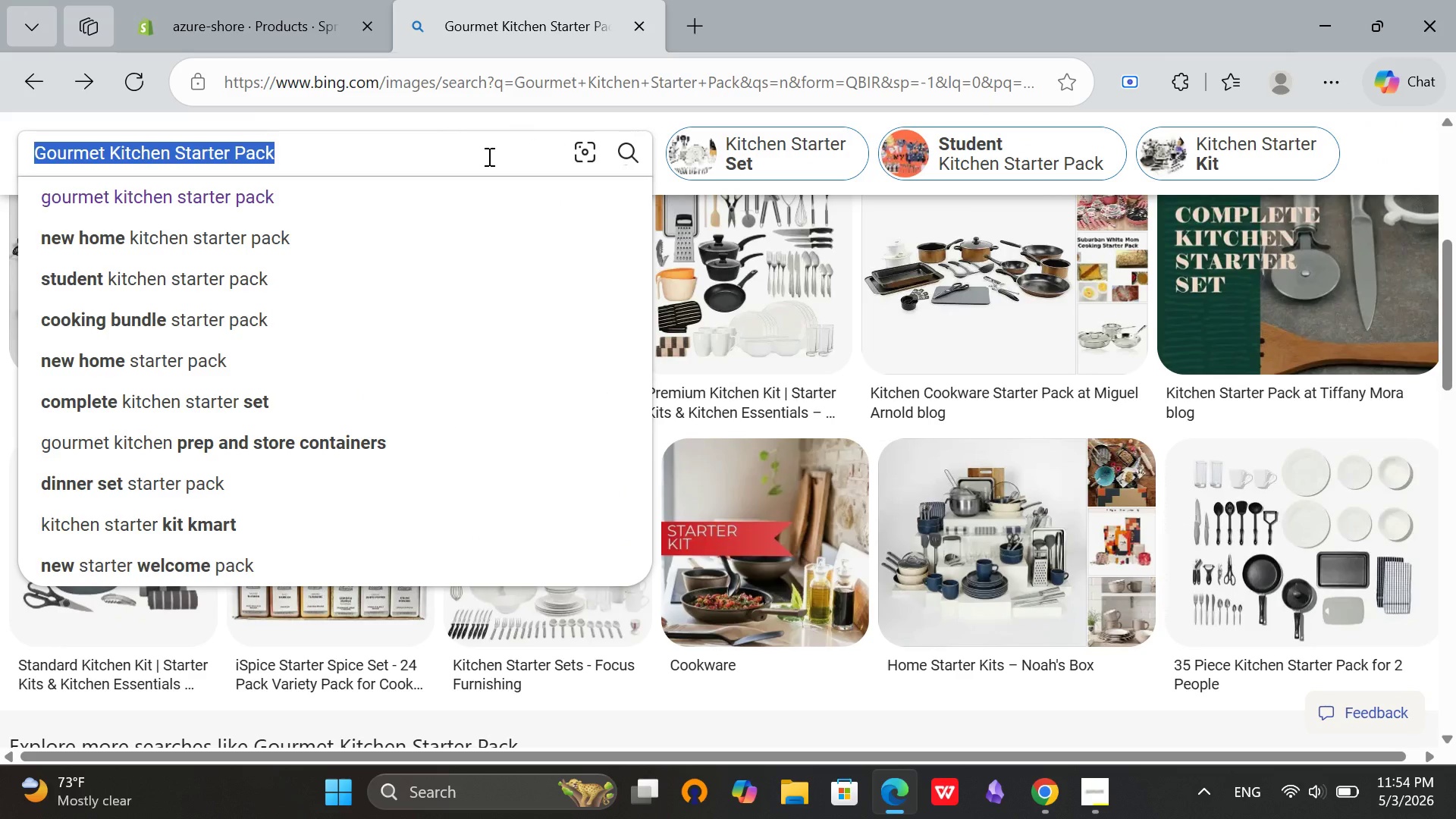 
key(Control+A)
 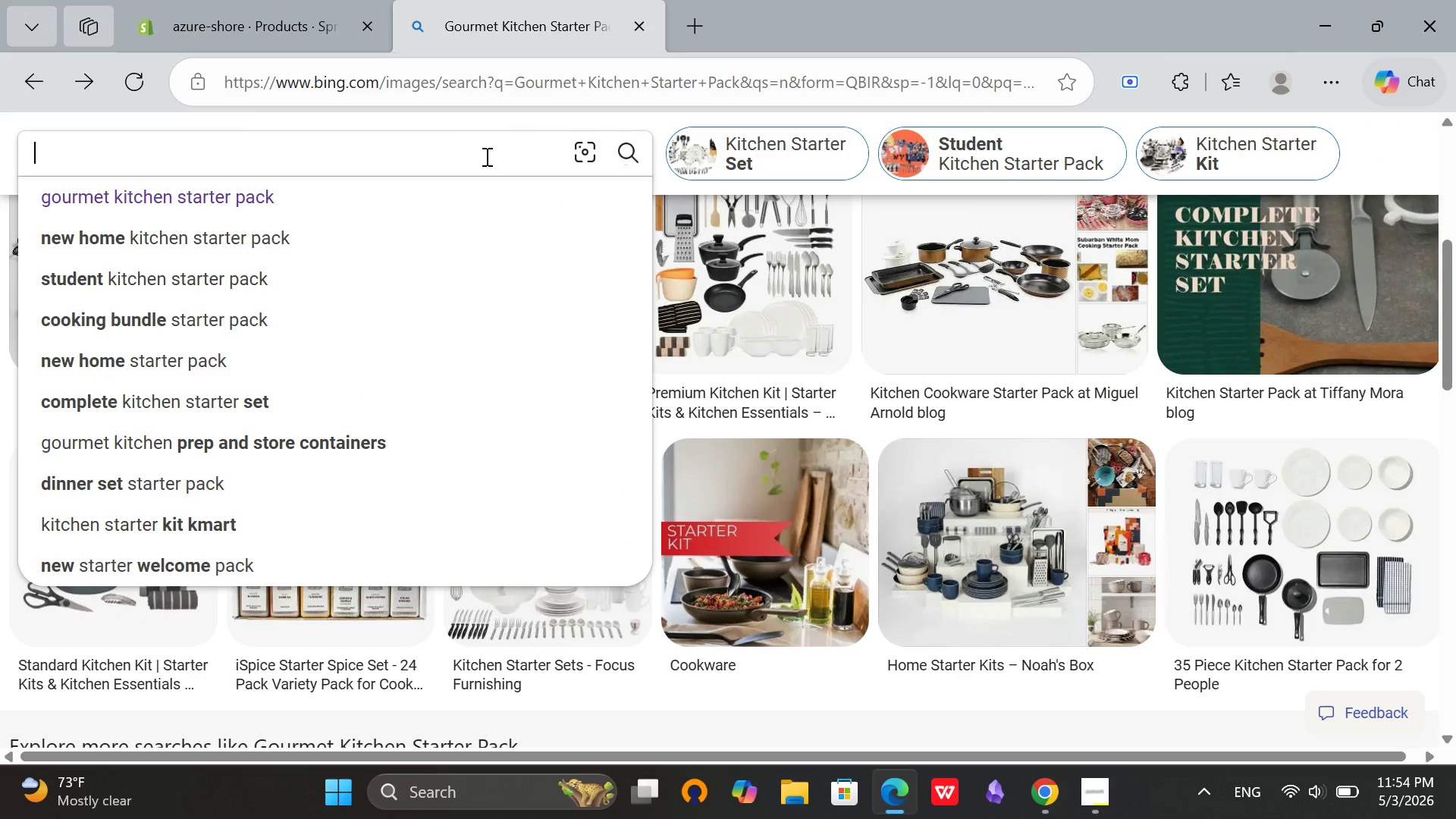 
key(Backspace)
 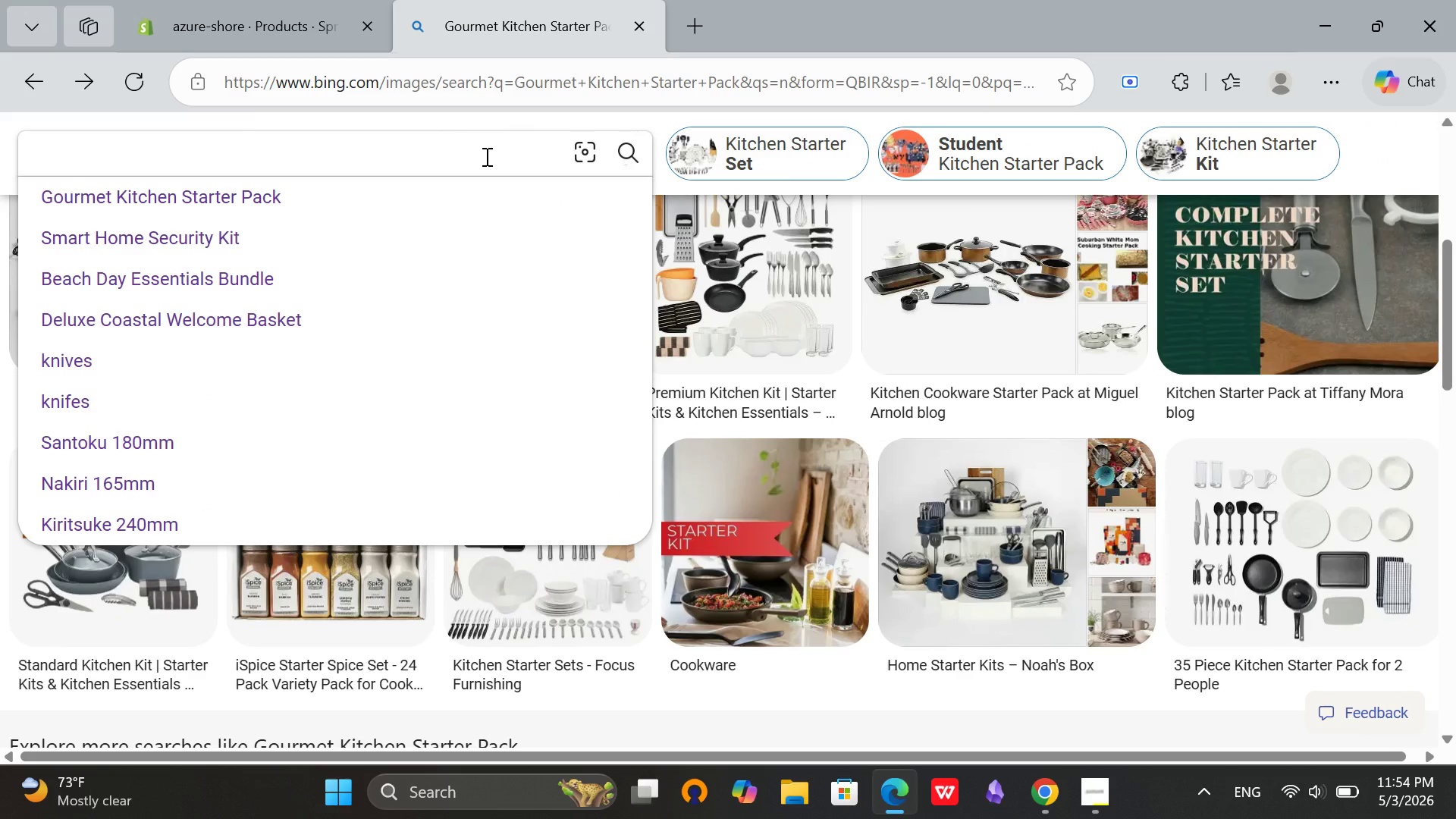 
key(Control+V)
 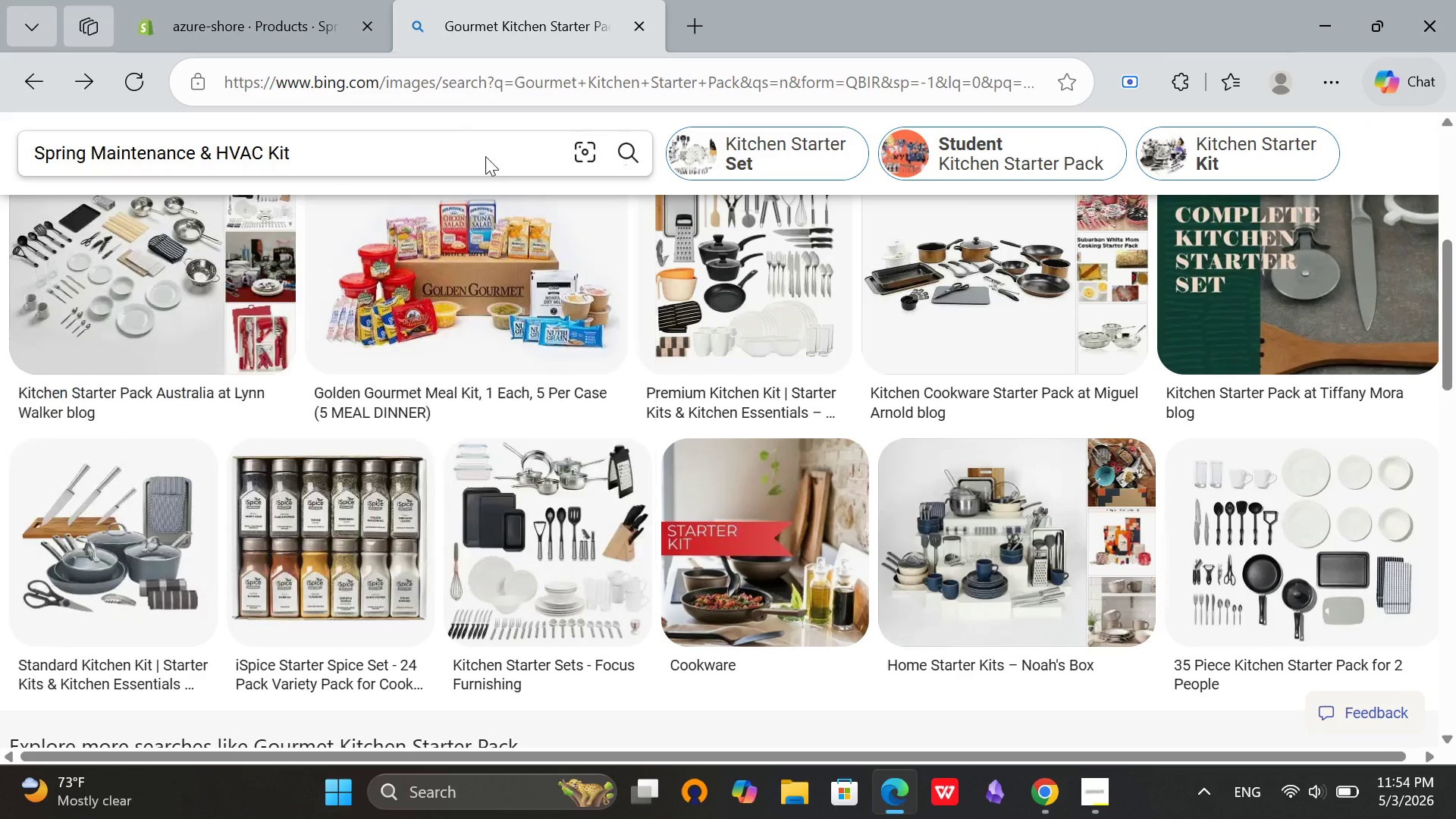 
key(Enter)
 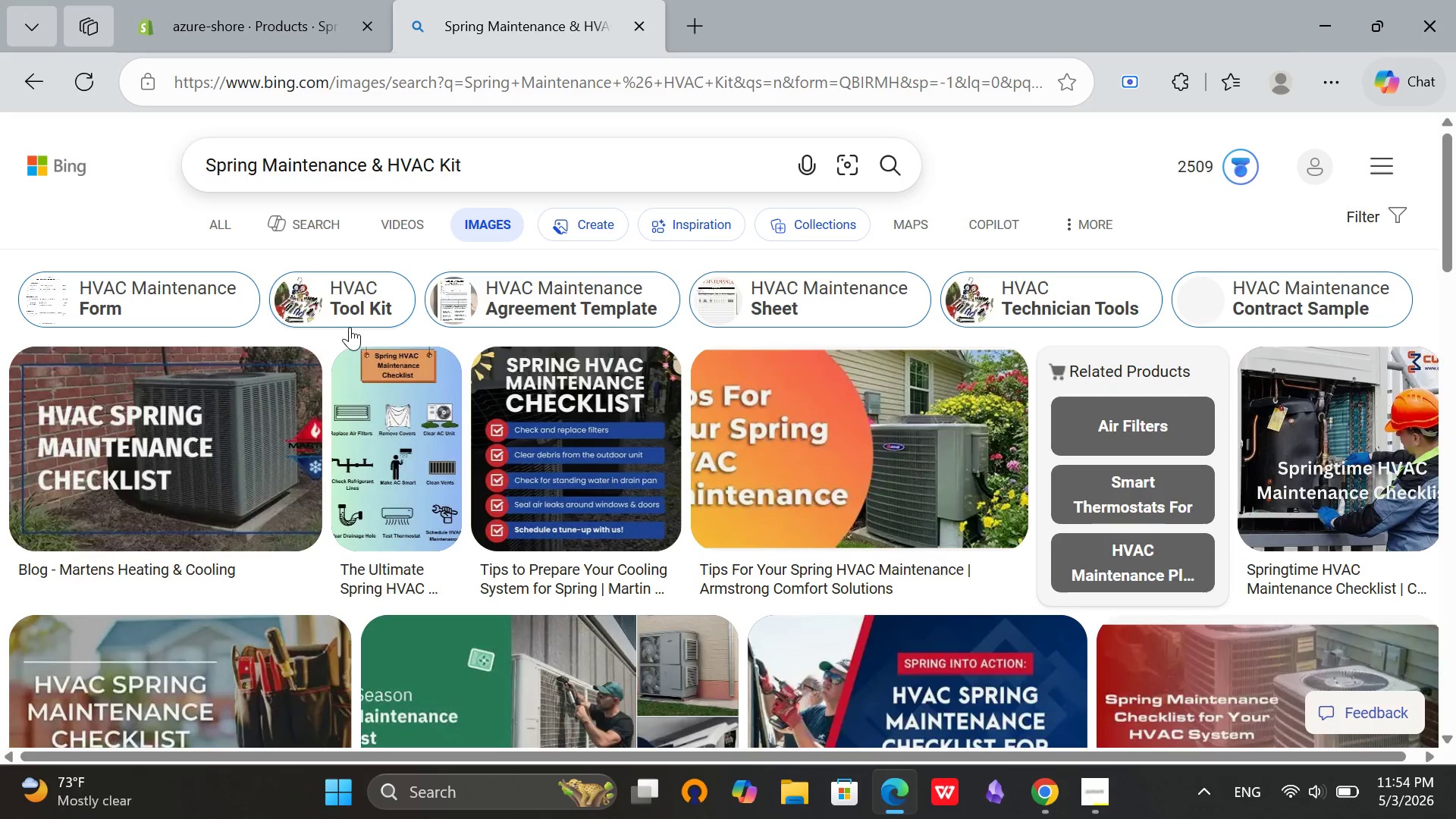 
scroll: coordinate [291, 363], scroll_direction: down, amount: 4.0
 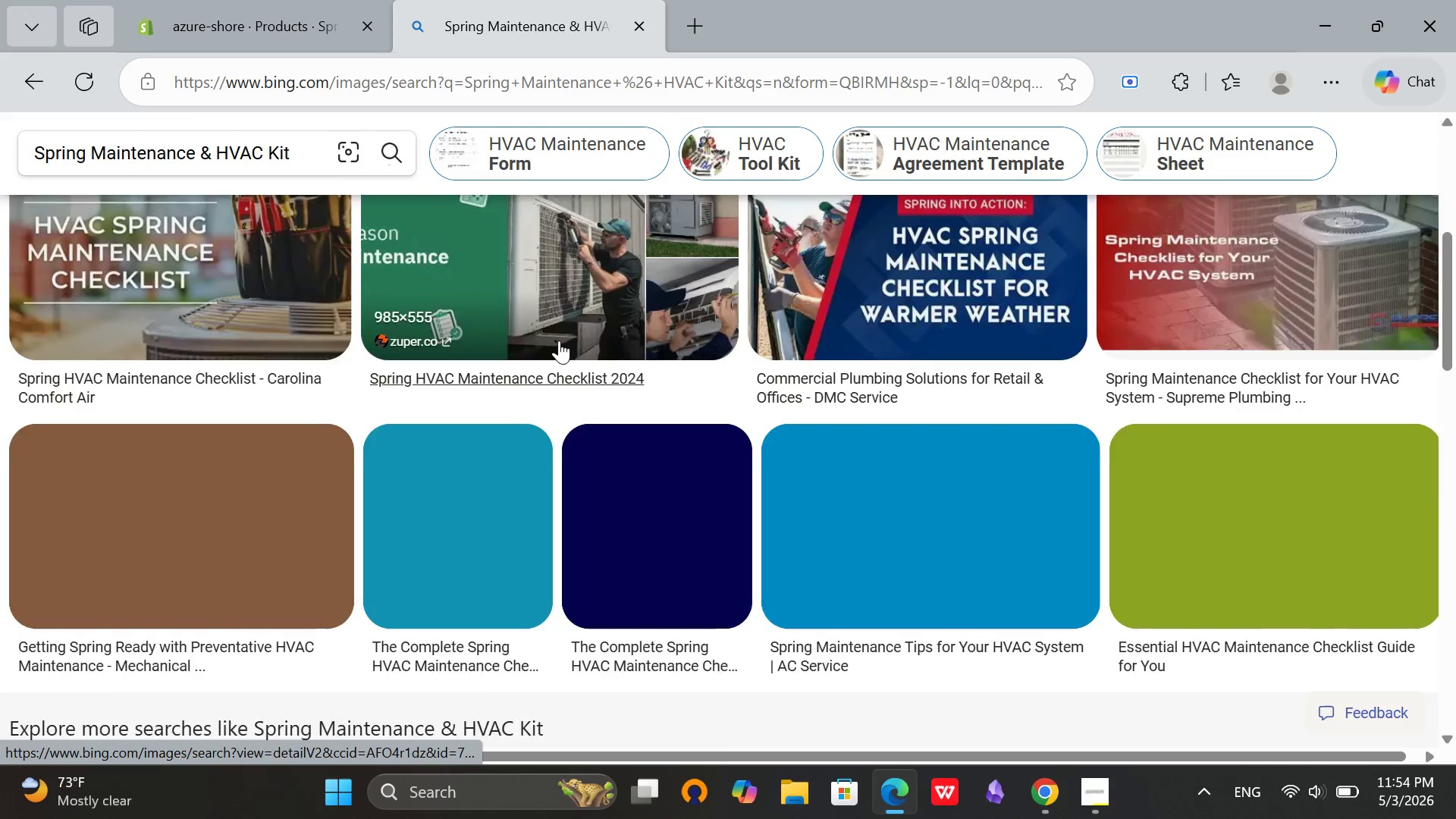 
scroll: coordinate [833, 388], scroll_direction: up, amount: 4.0
 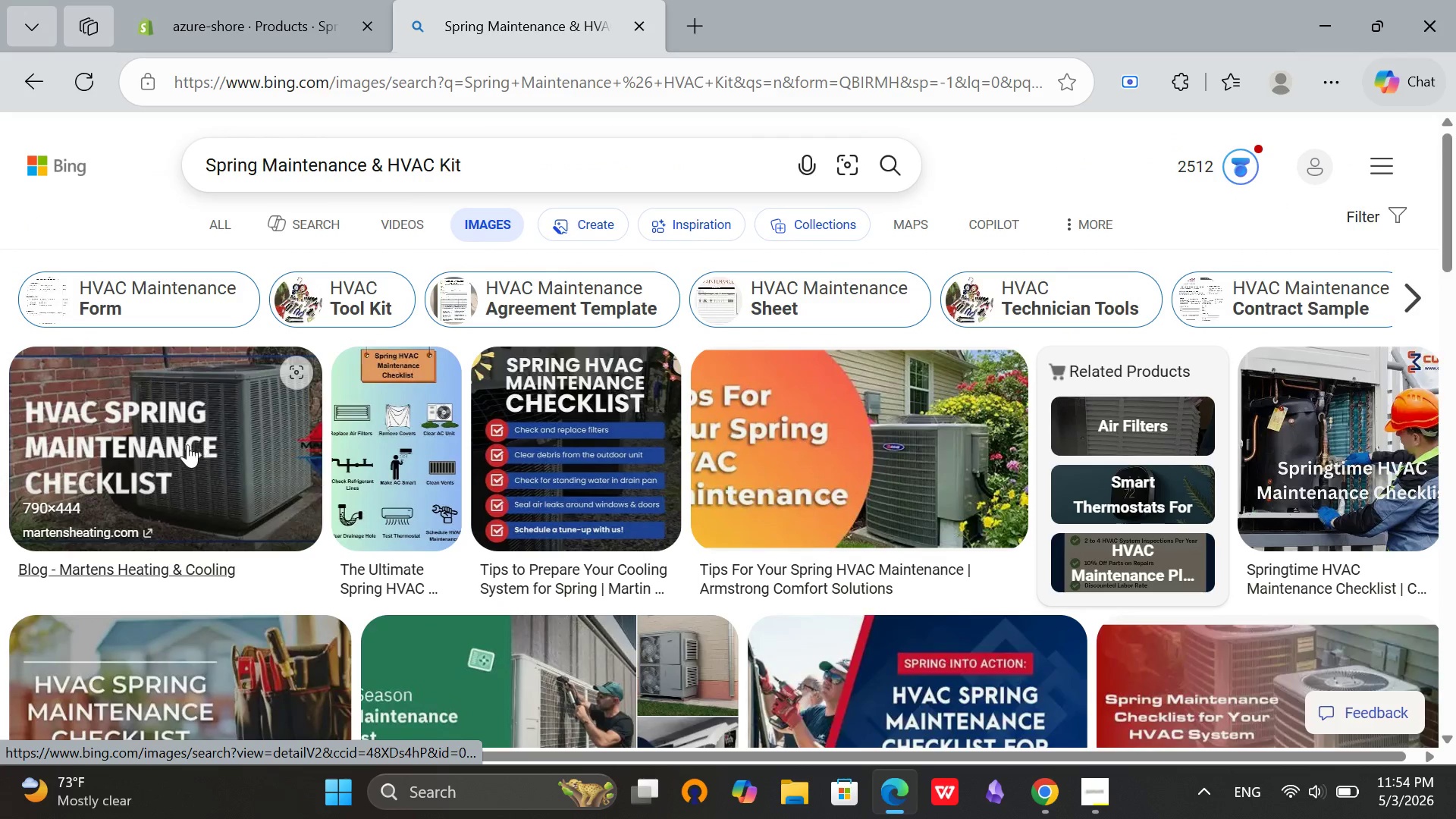 
left_click([168, 407])
 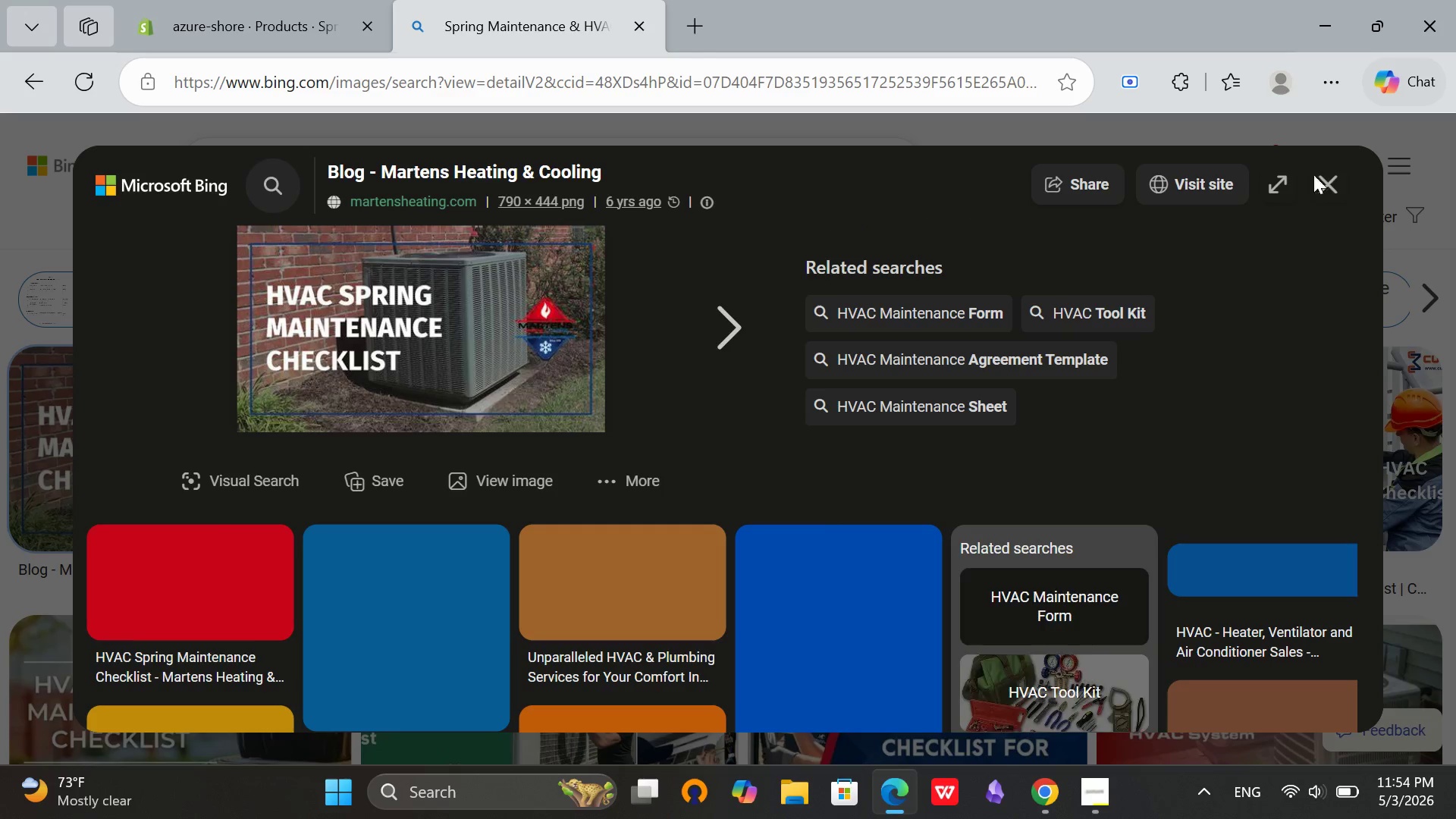 
left_click([1337, 177])
 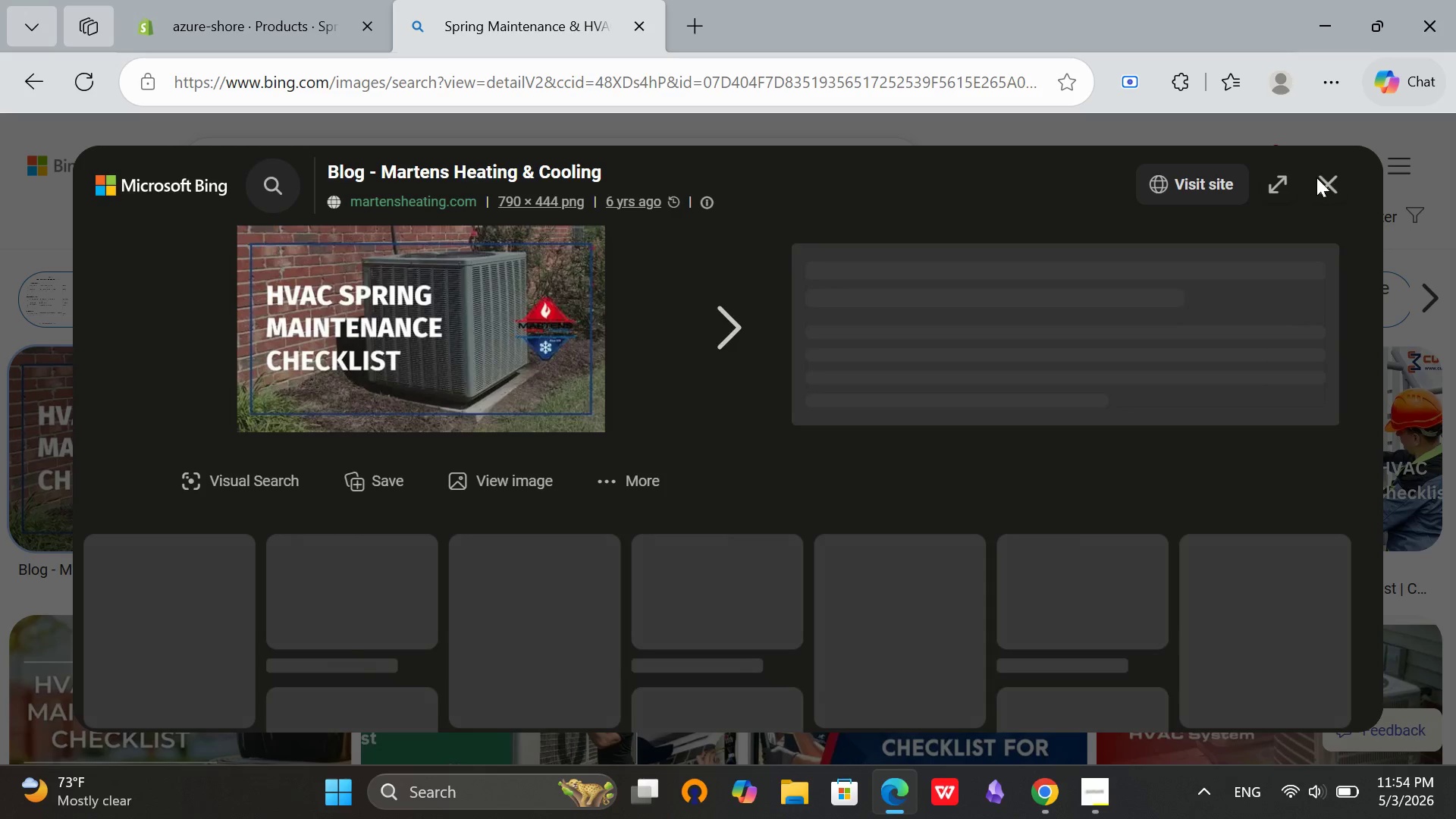 
left_click([1325, 184])
 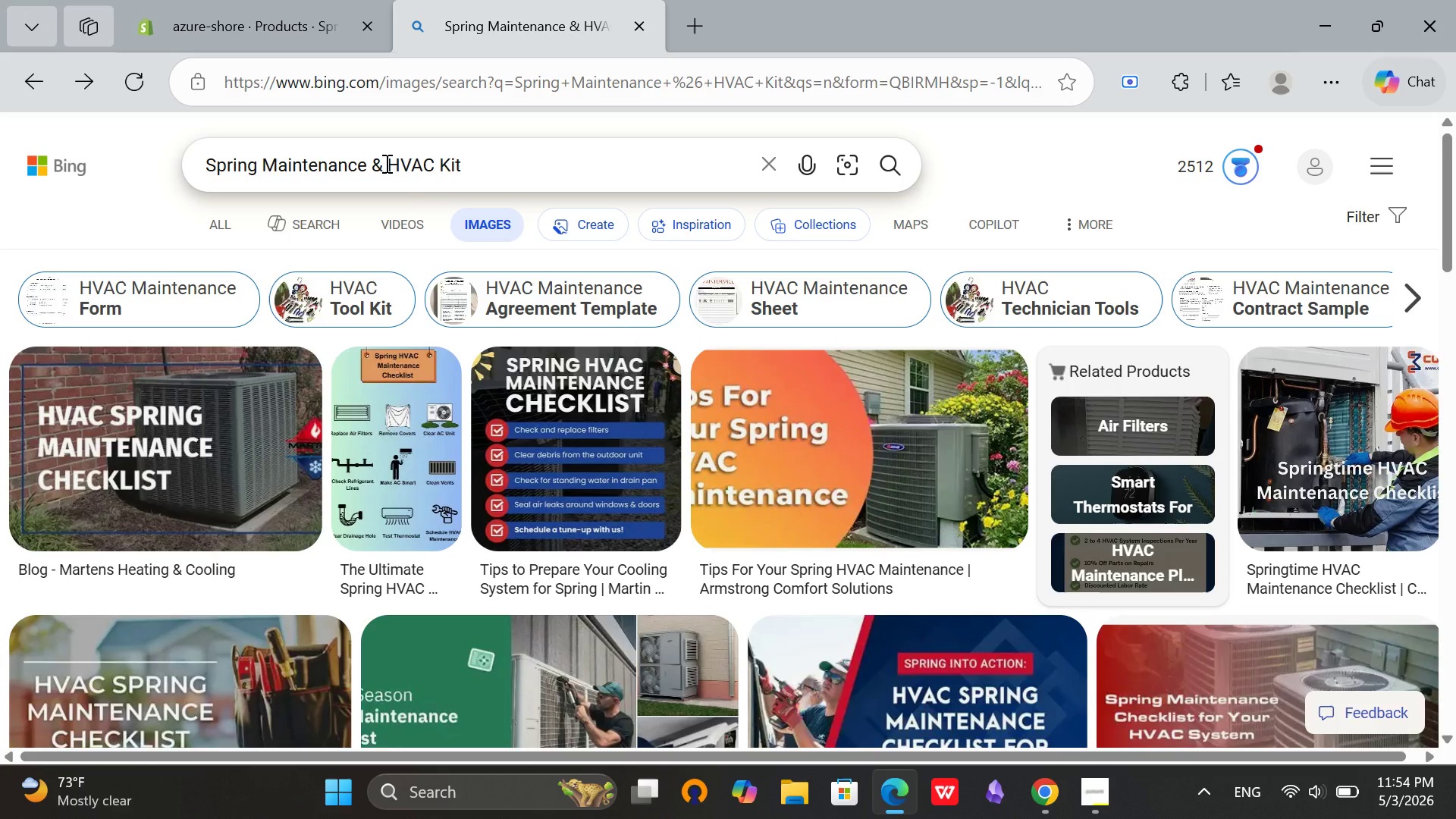 
left_click([385, 163])
 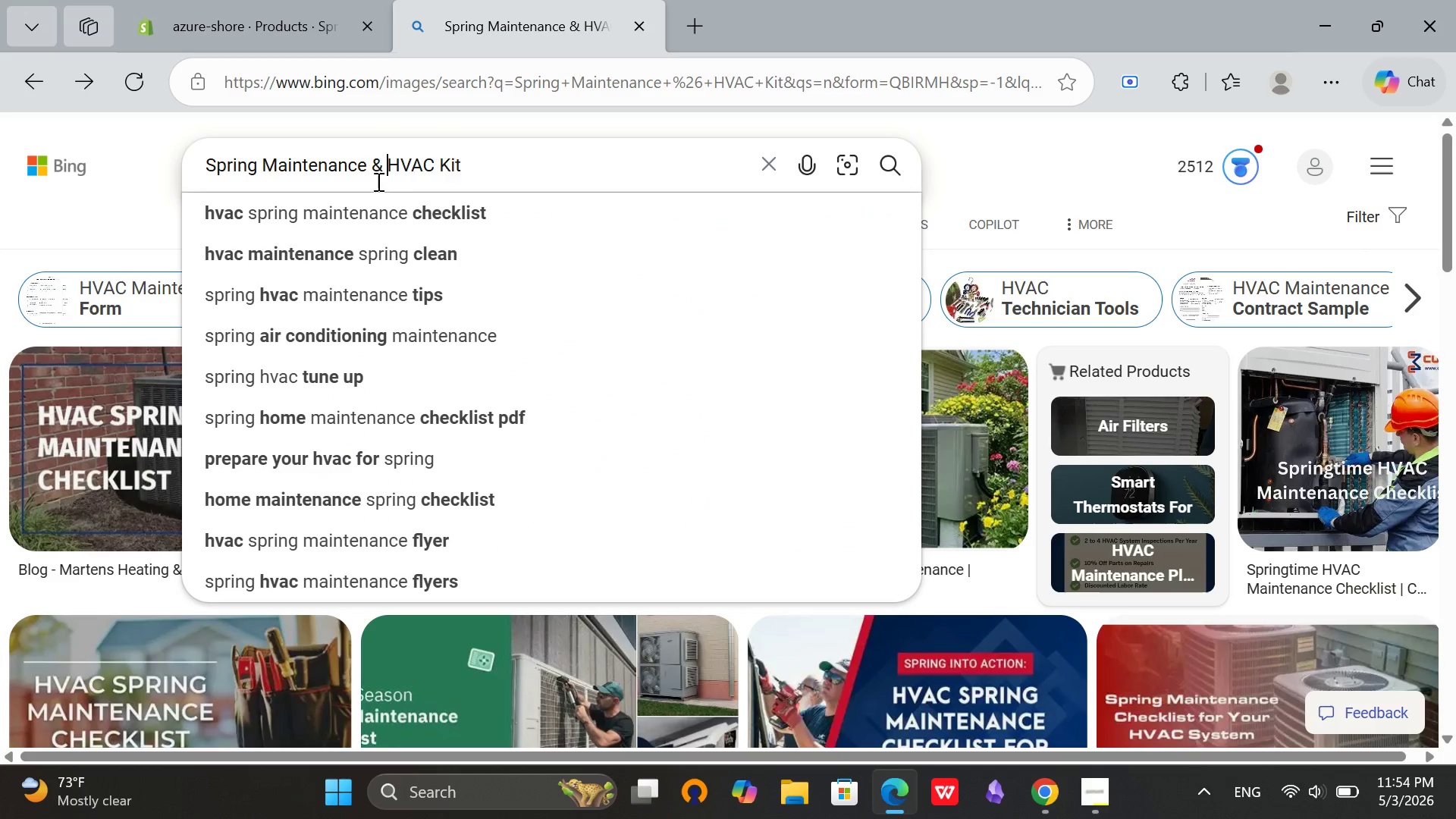 
hold_key(key=Backspace, duration=1.38)
 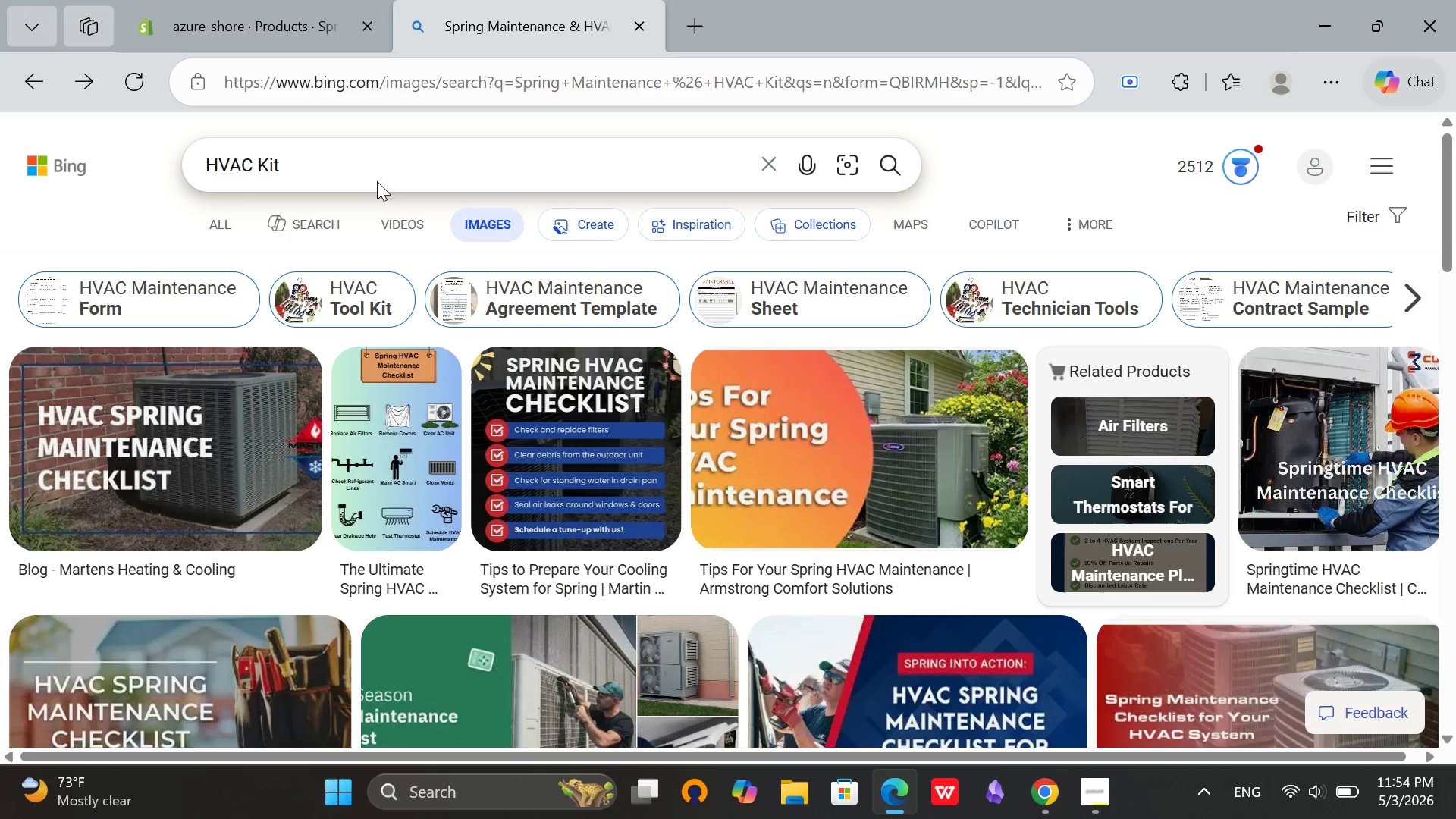 
key(Enter)
 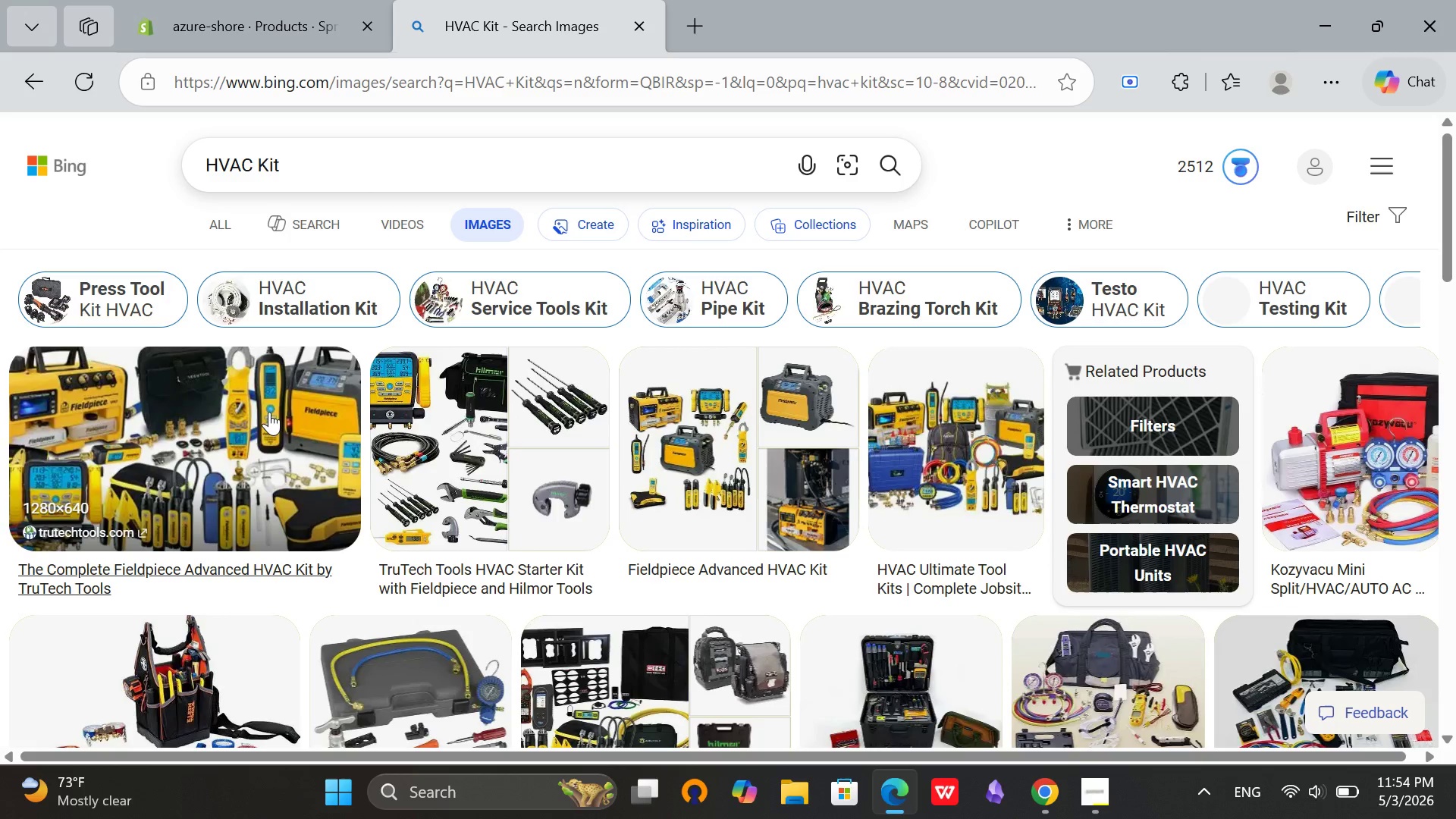 
left_click([244, 409])
 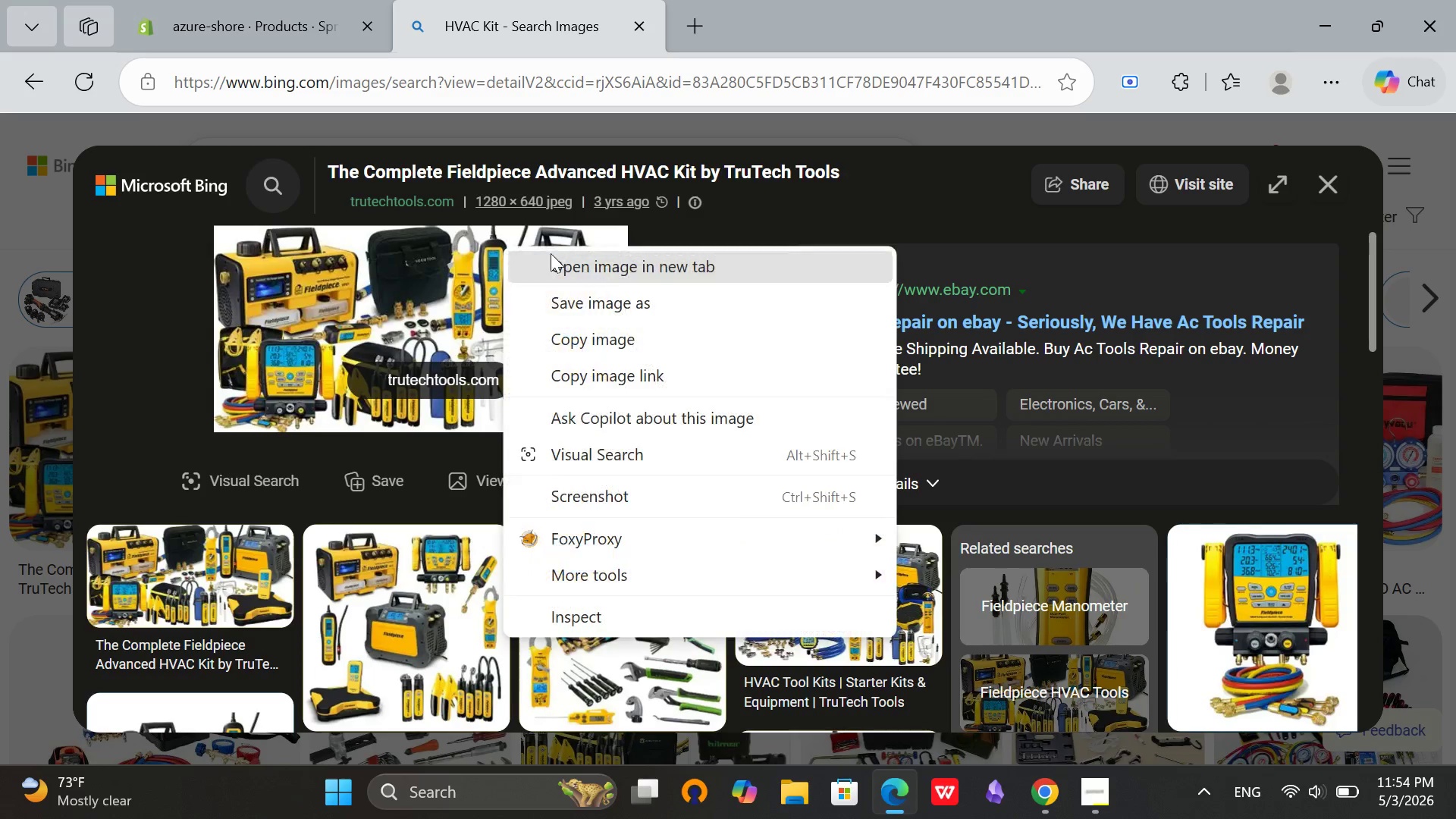 
left_click([637, 311])
 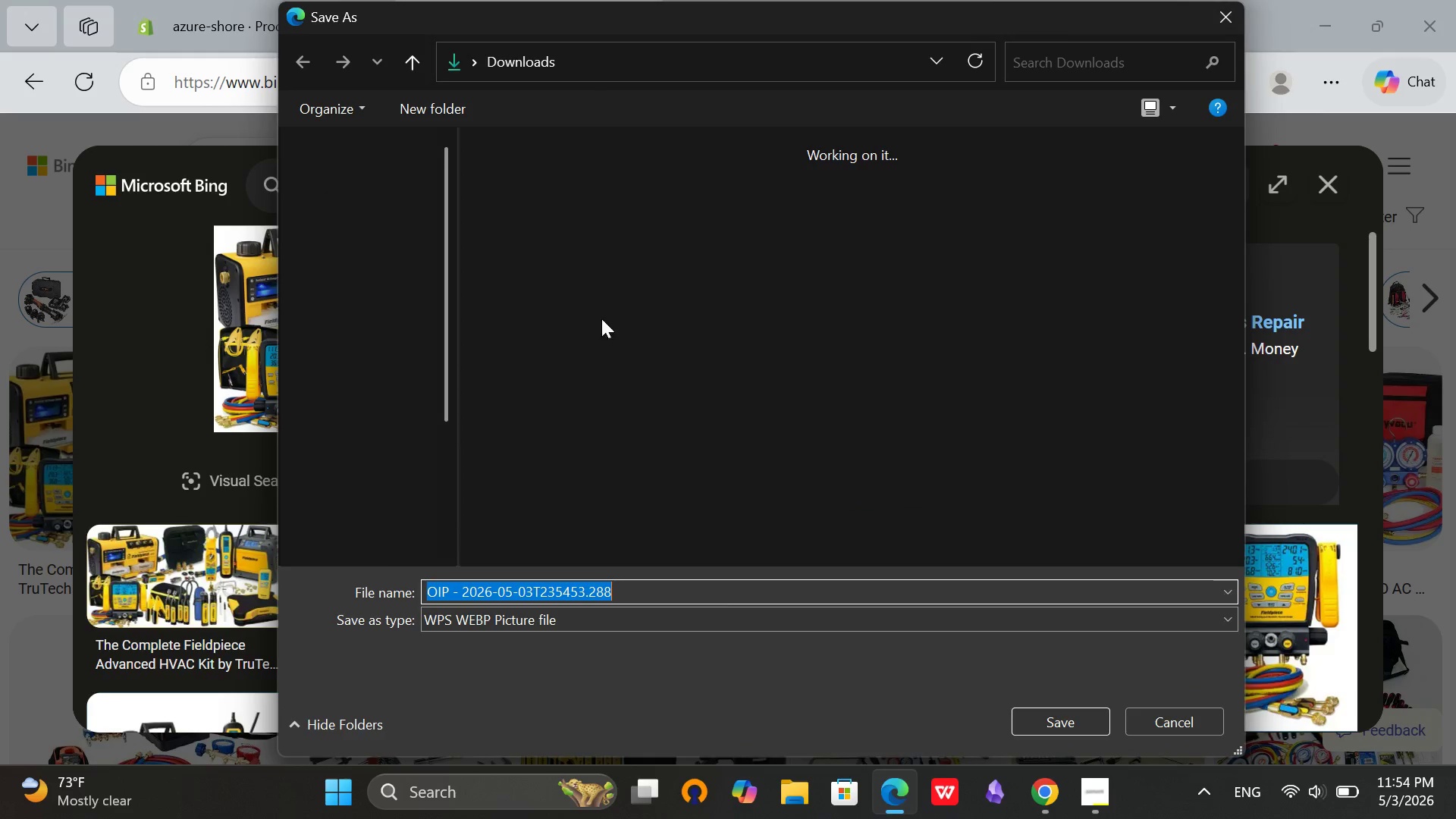 
left_click([379, 325])
 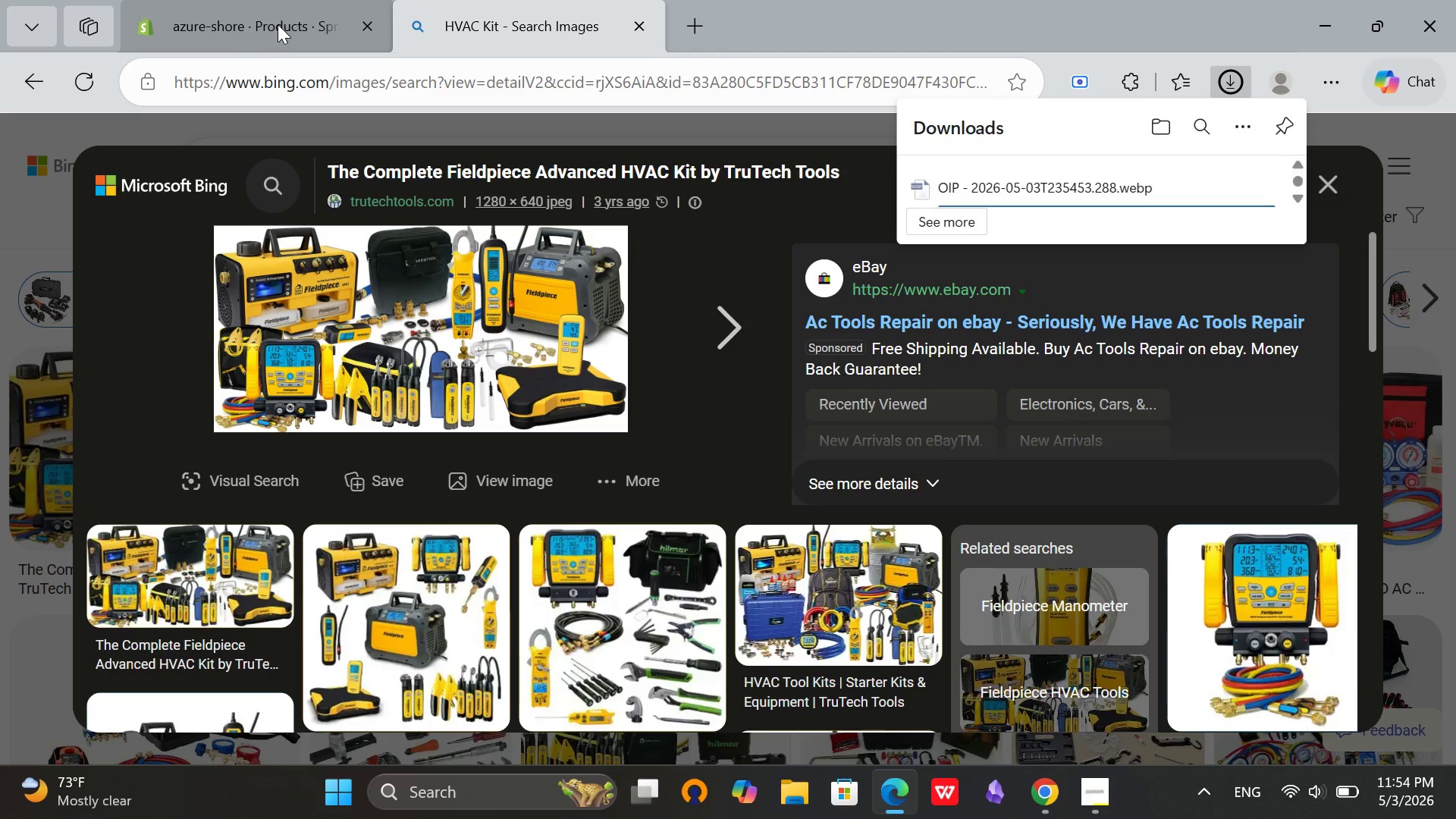 
left_click([278, 19])
 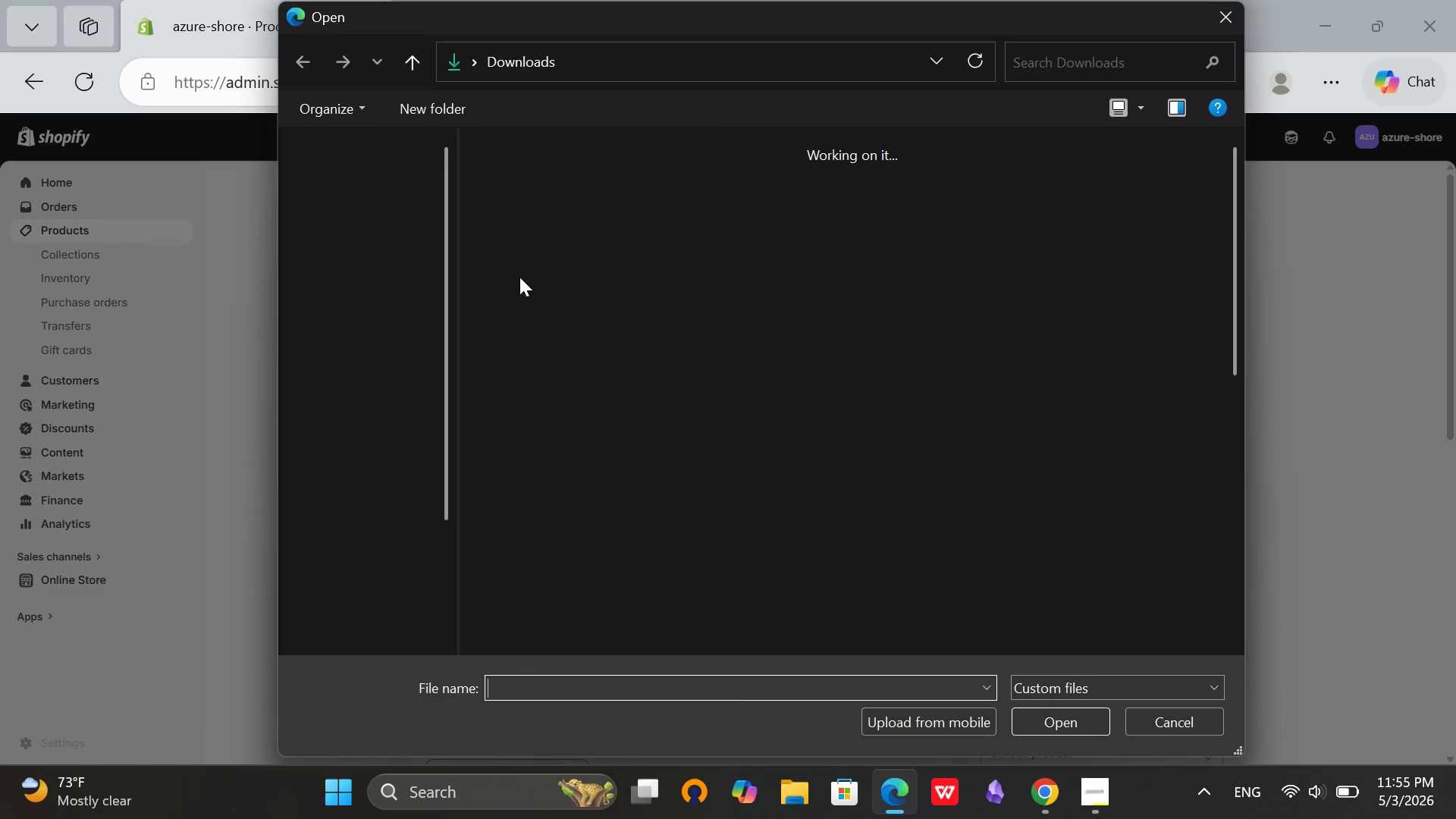 
wait(6.53)
 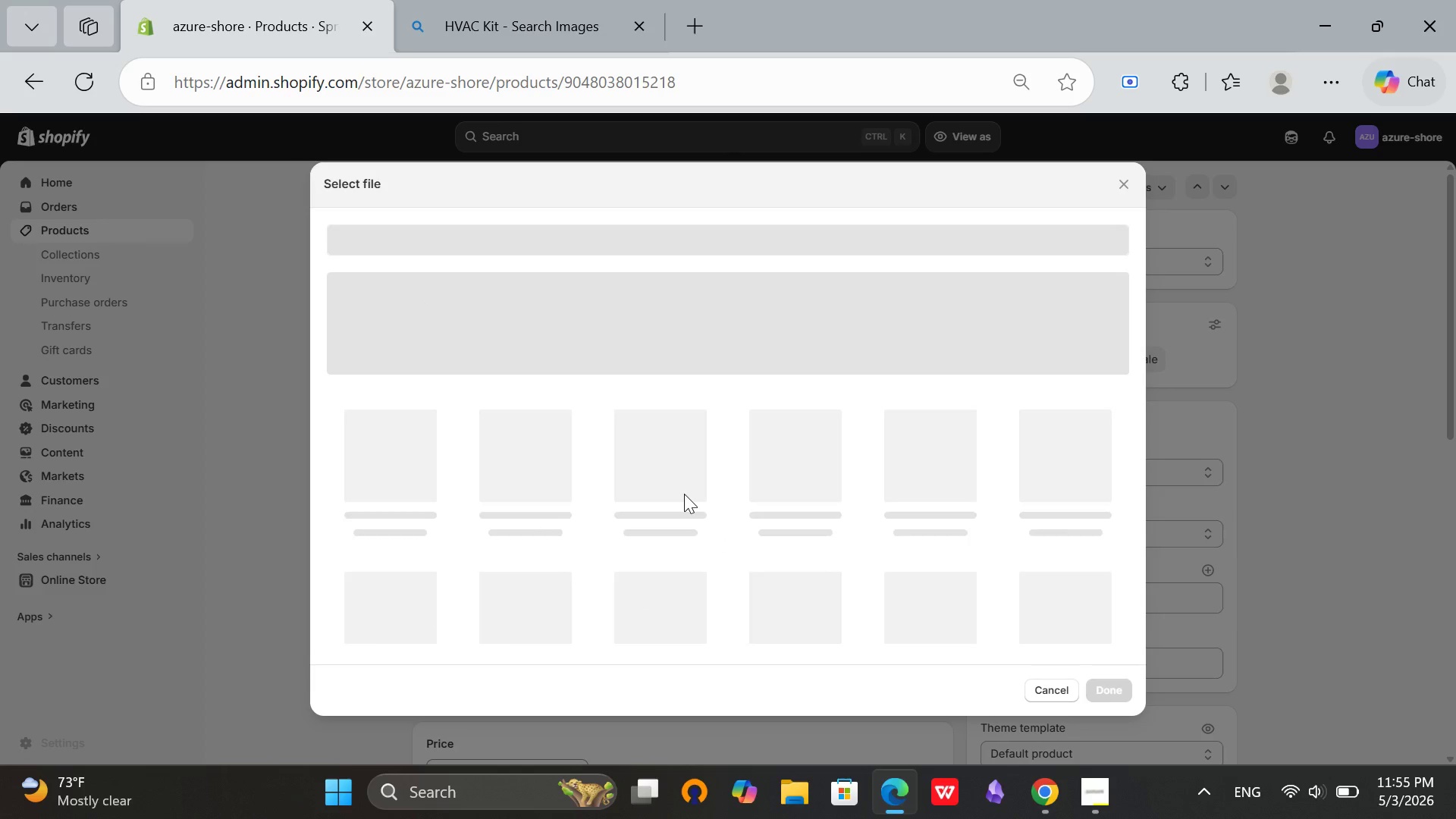 
left_click_drag(start_coordinate=[531, 198], to_coordinate=[527, 200])
 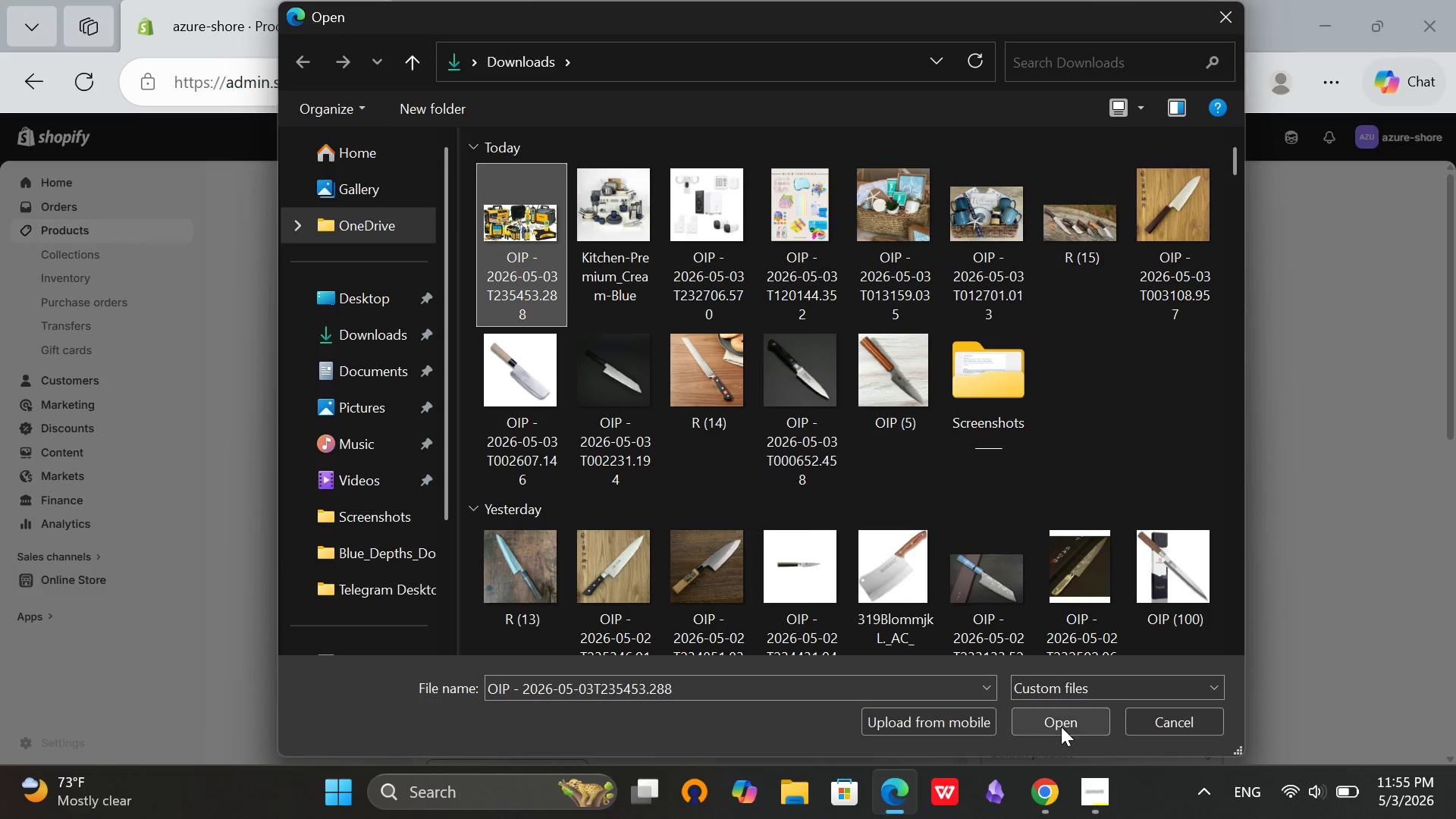 
left_click([1060, 726])
 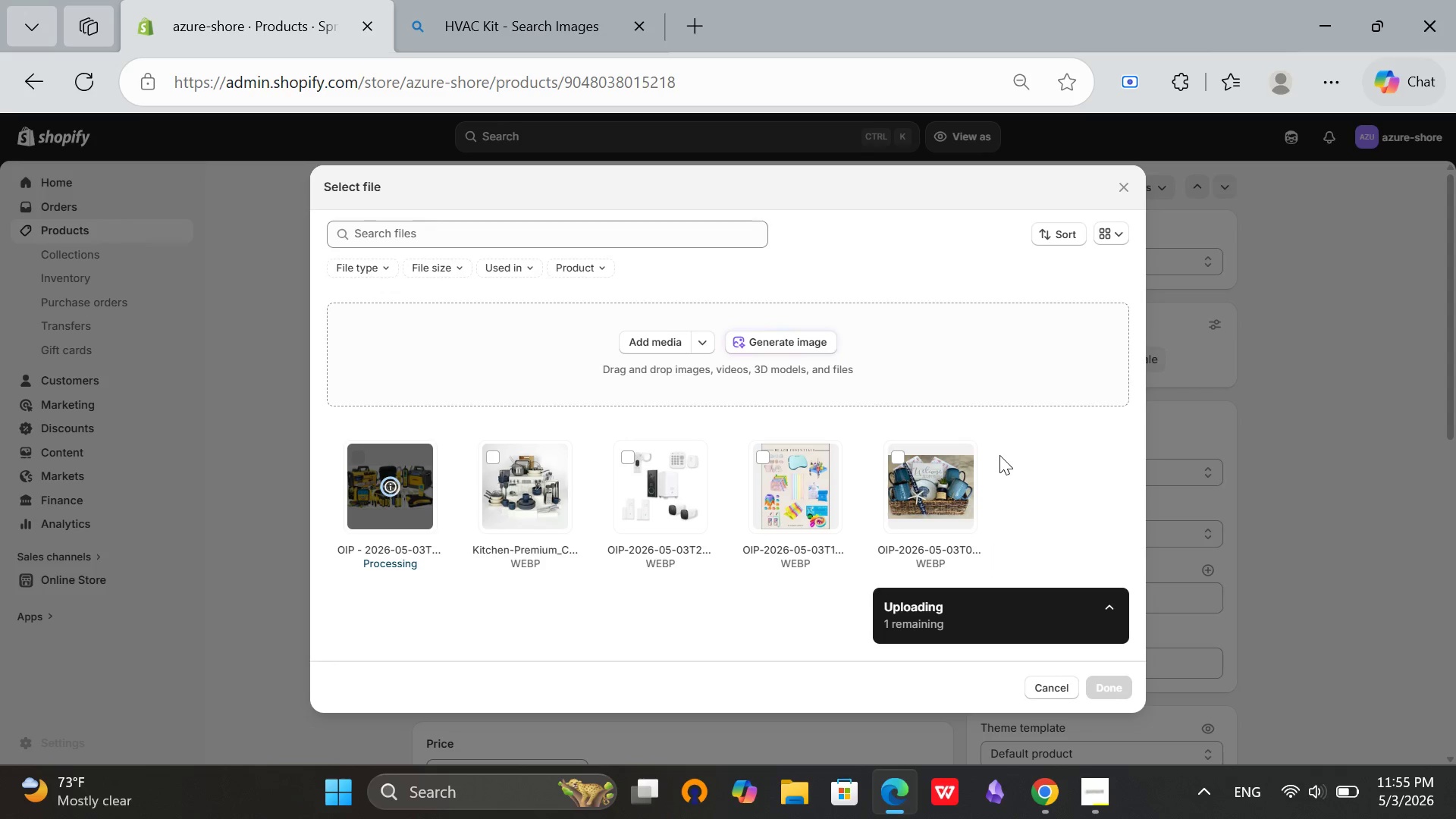 
wait(9.45)
 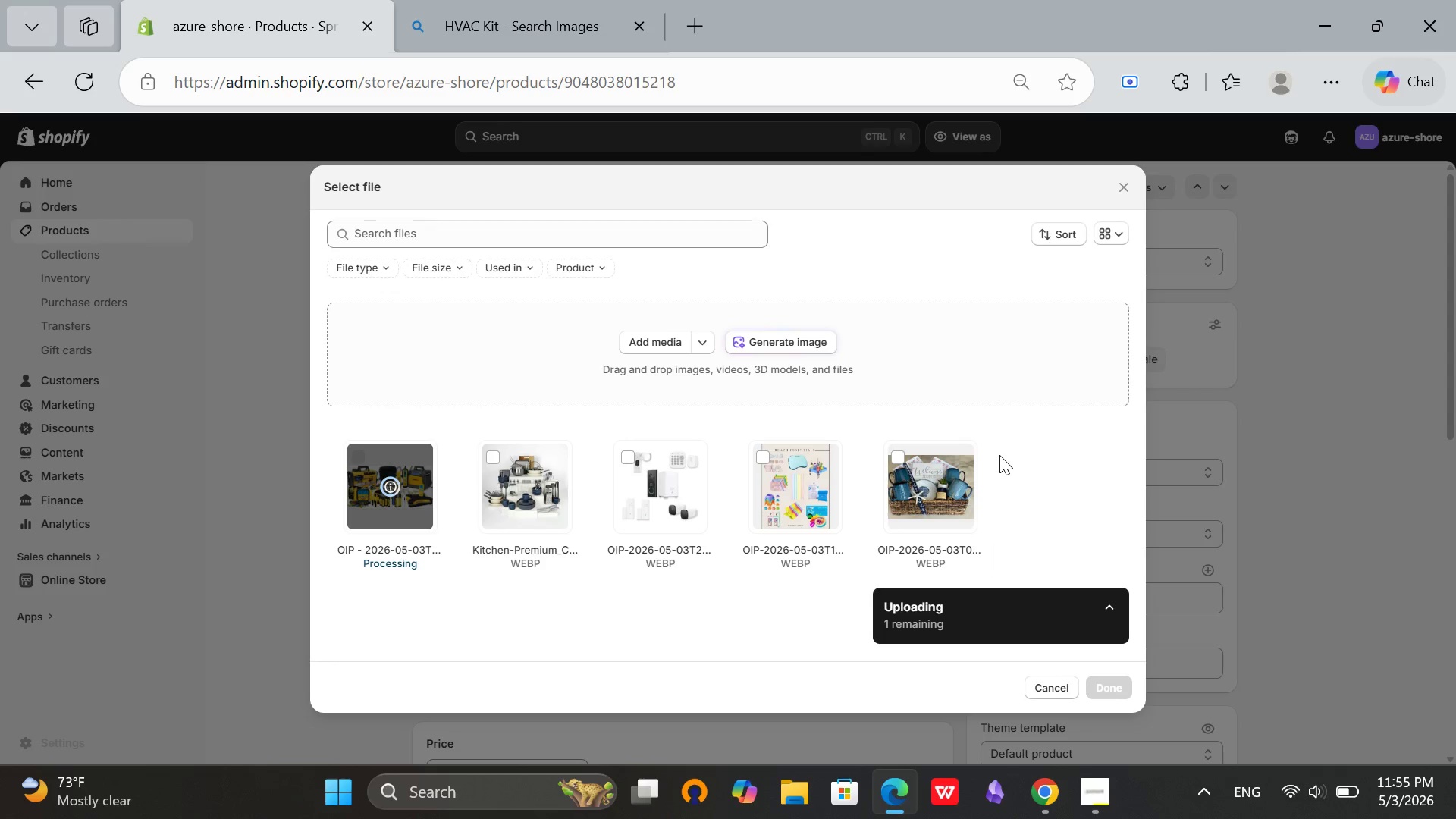 
left_click([1013, 477])
 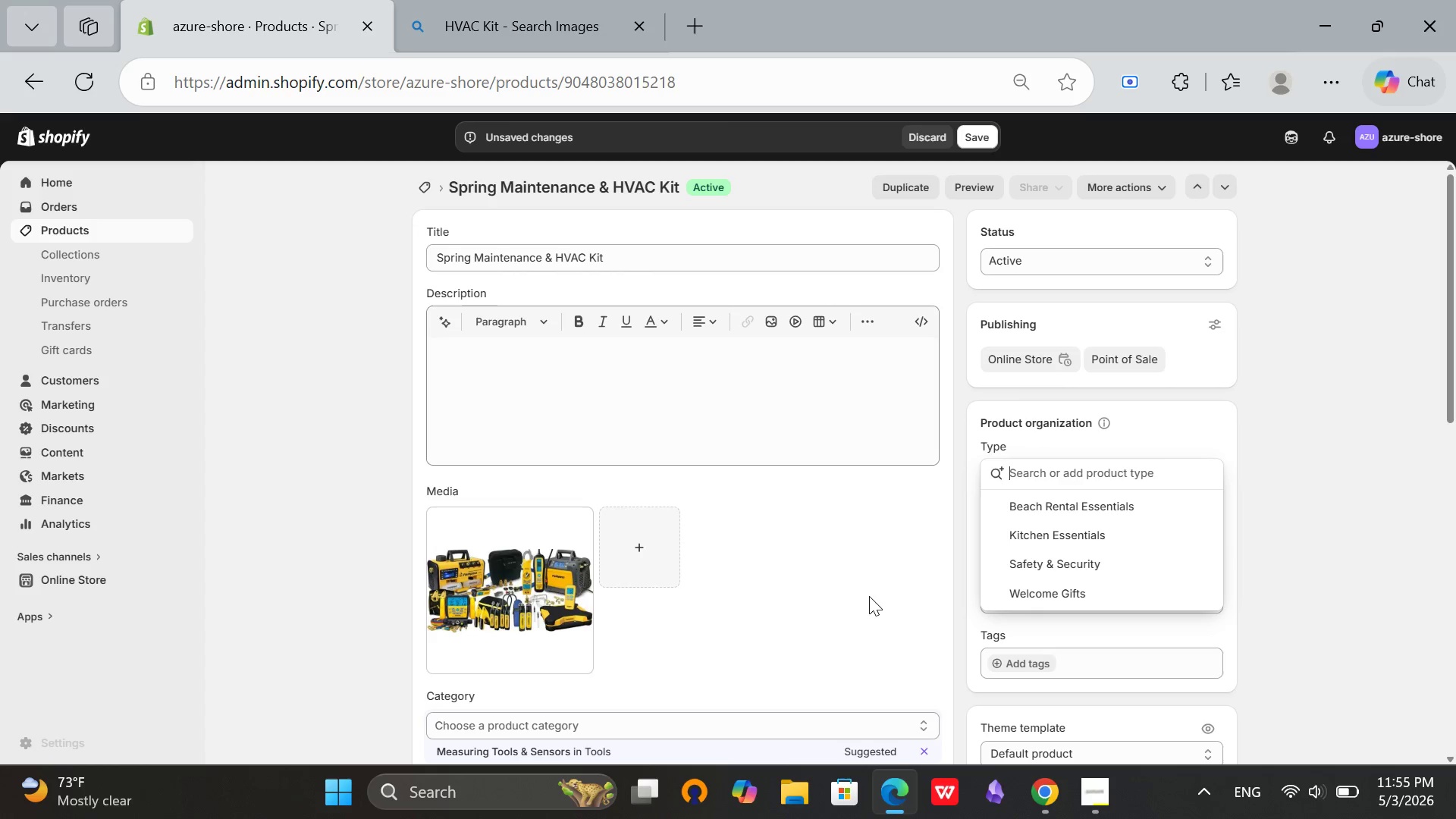 
wait(7.12)
 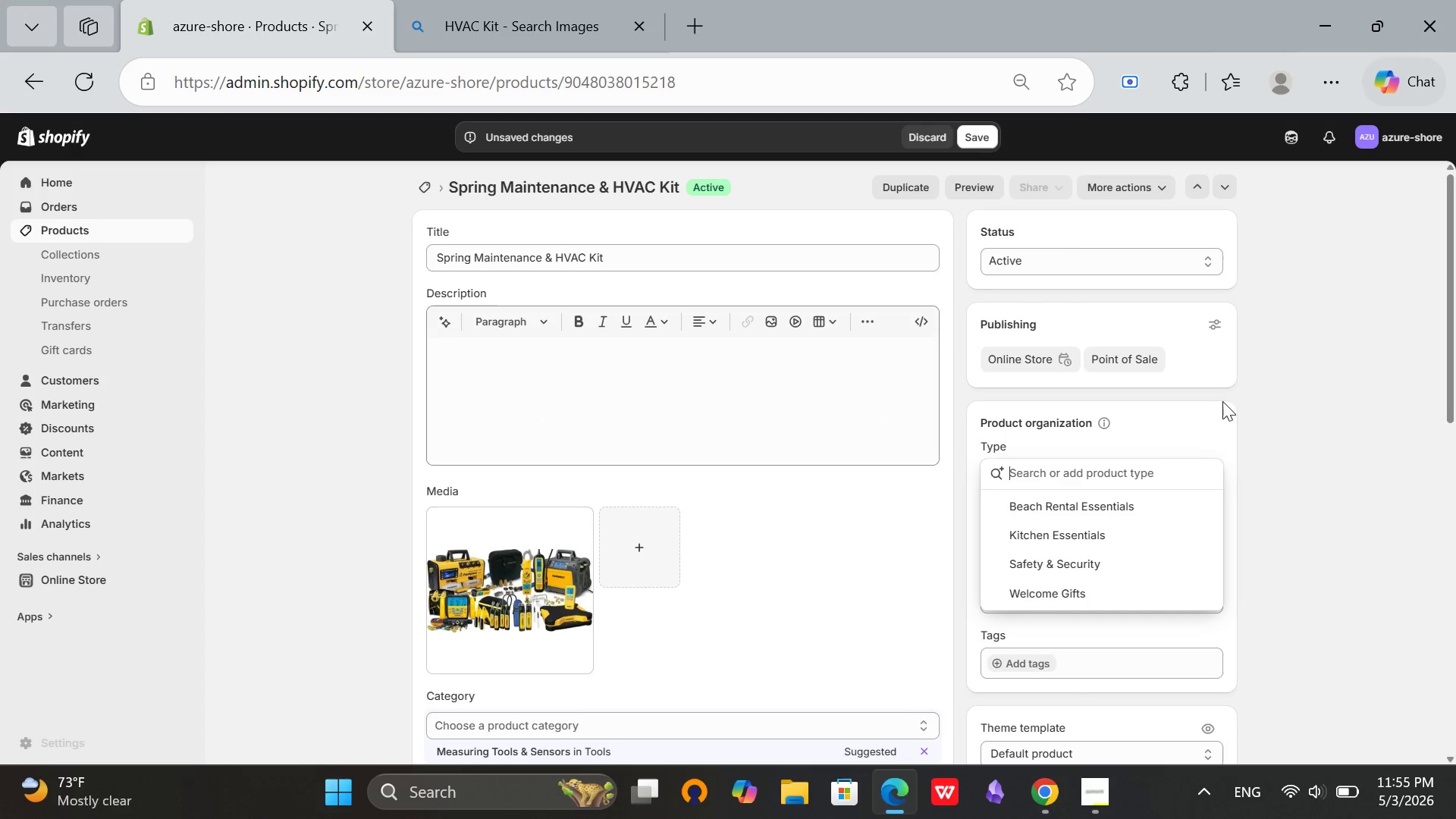 
type(Sea)
 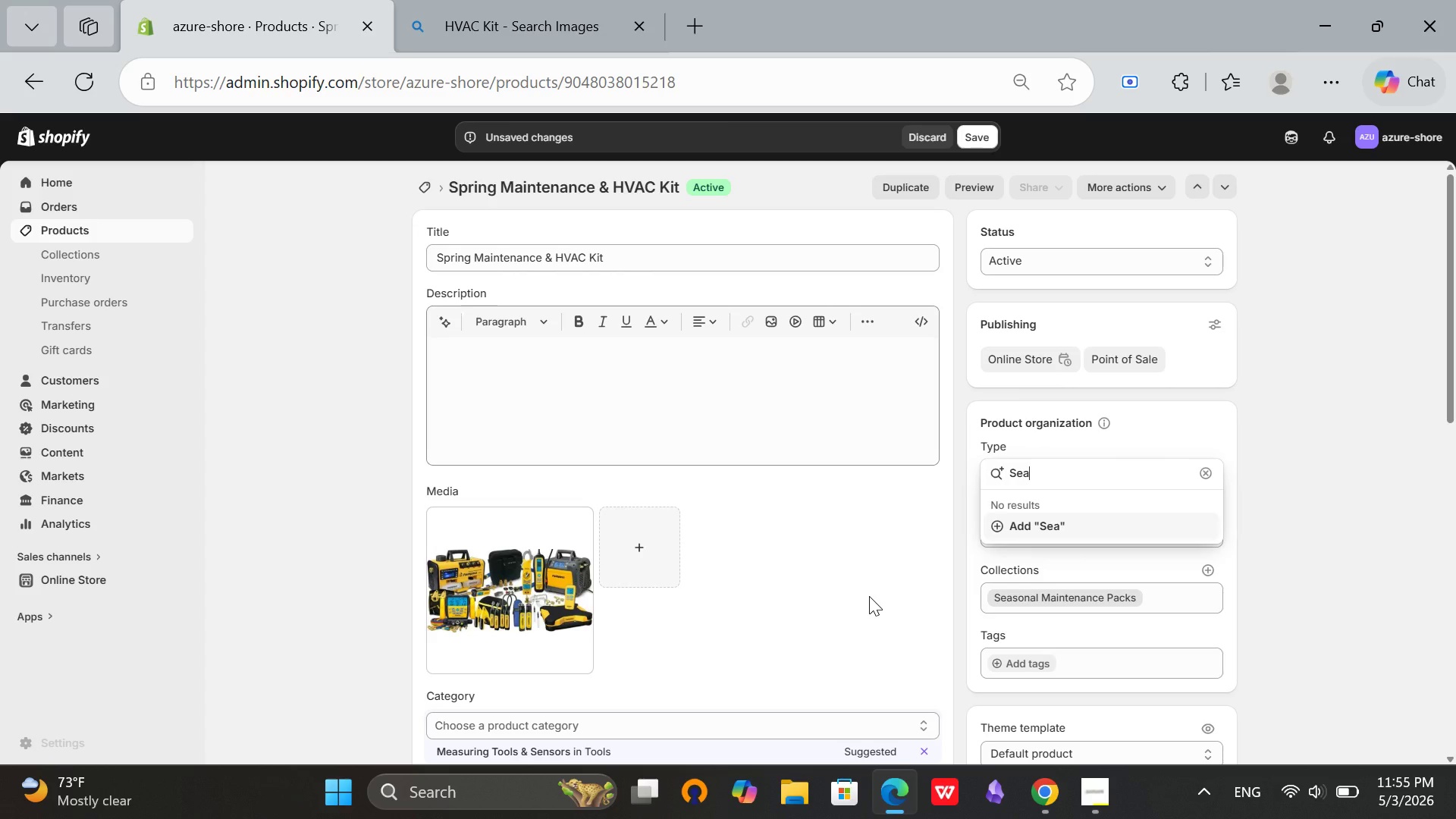 
type(sonal Maintenance Packs)
 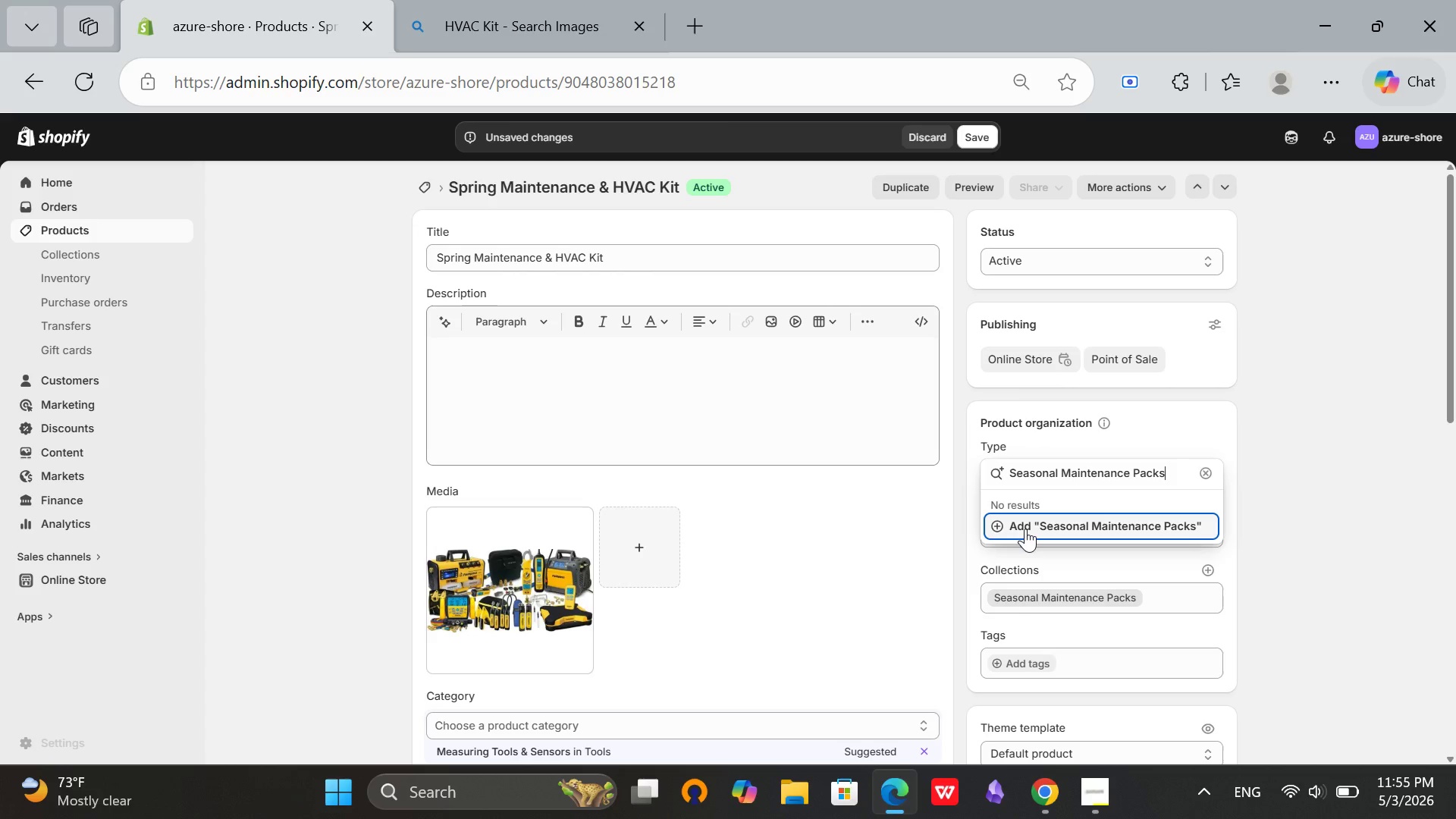 
wait(8.33)
 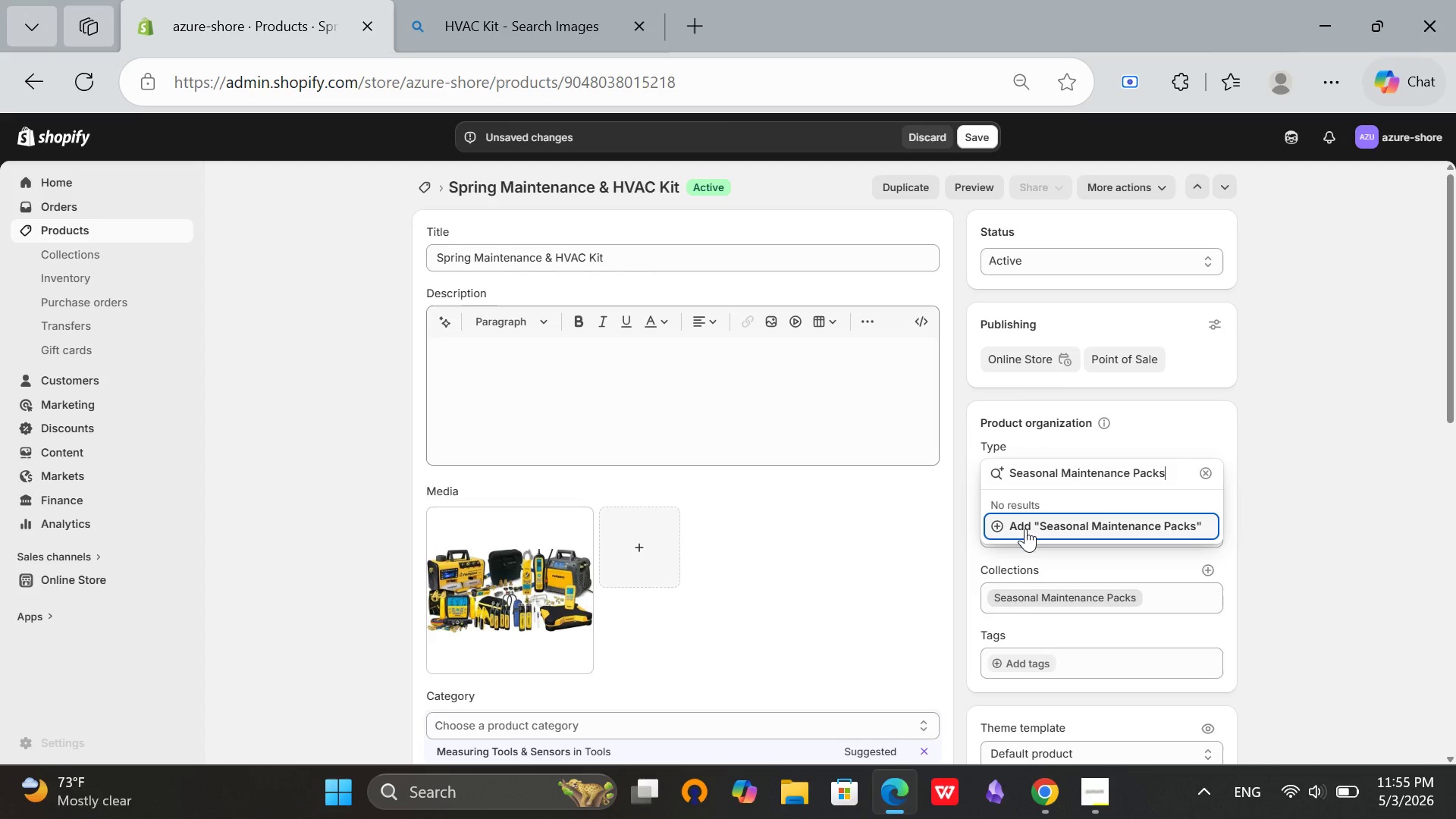 
left_click([1025, 529])
 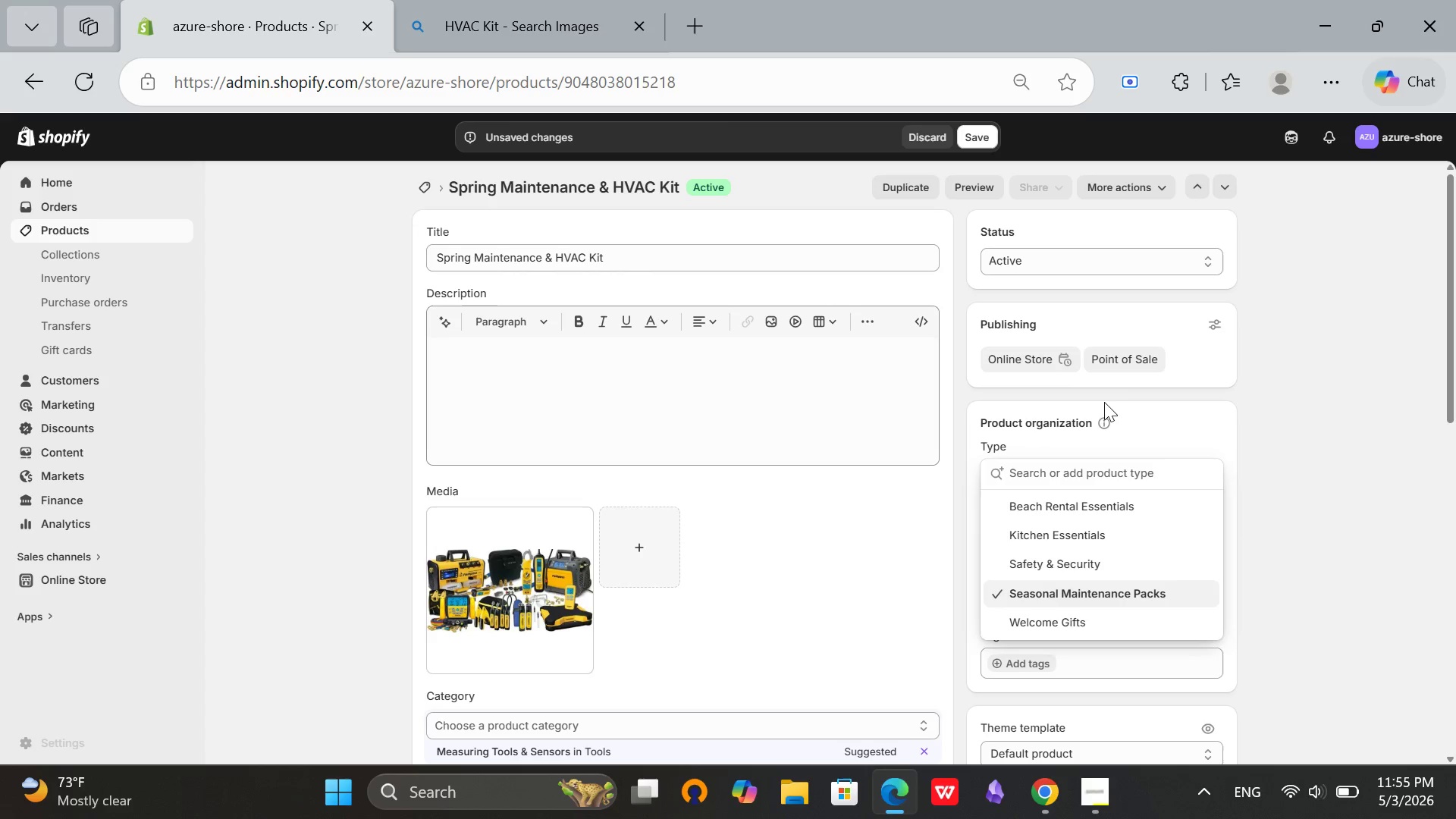 
left_click([1106, 400])
 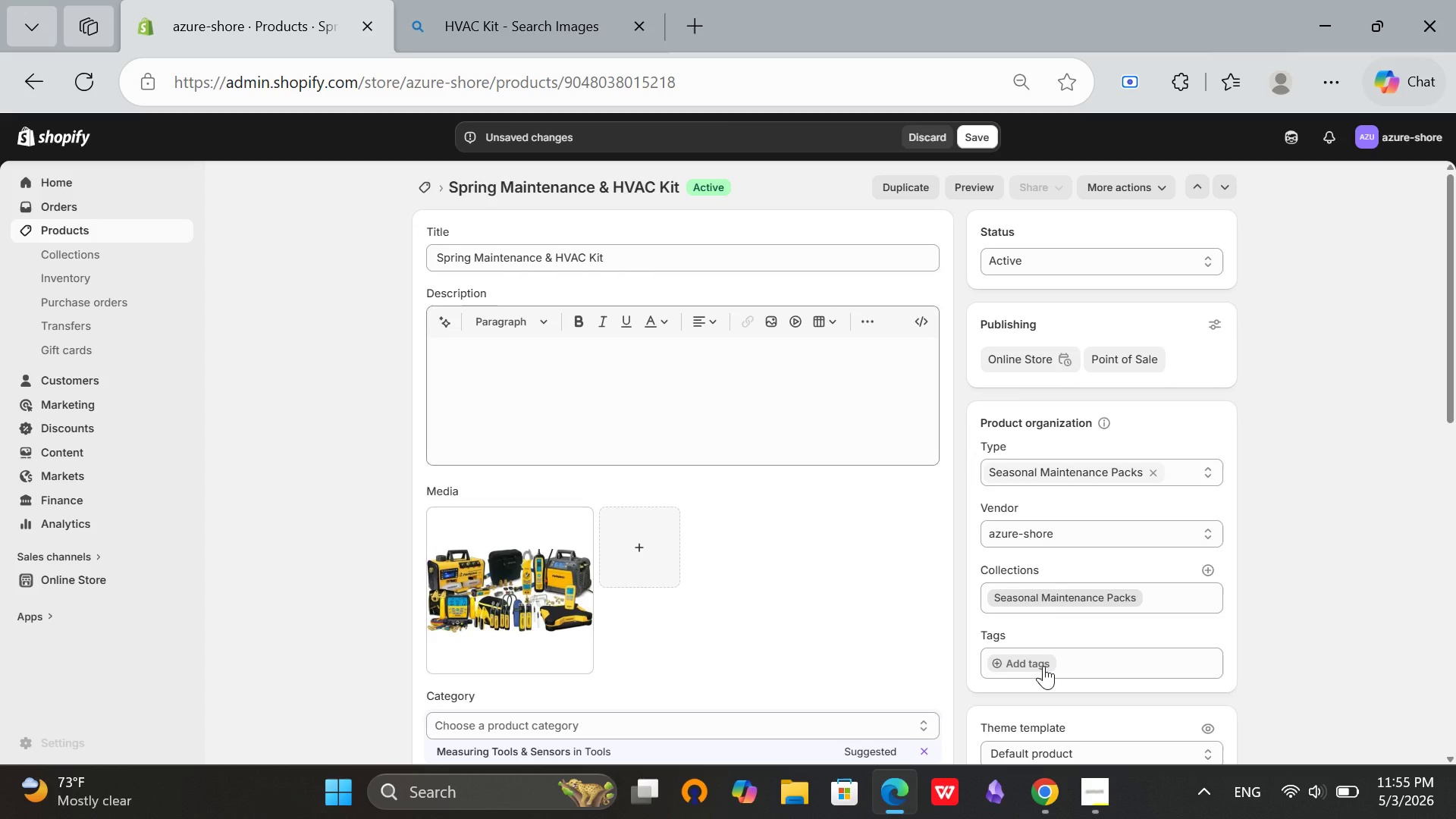 
left_click([1043, 666])
 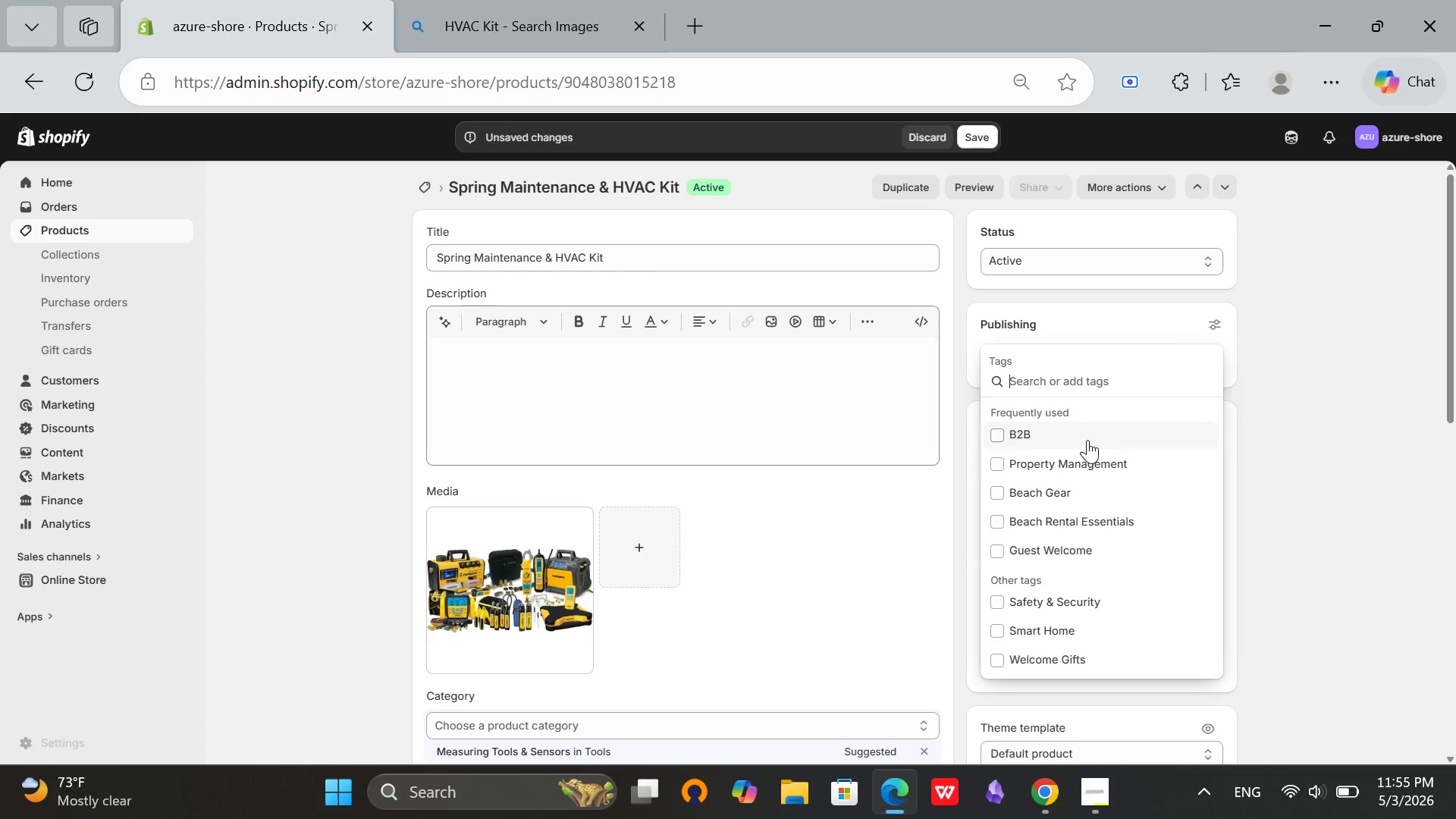 
type(Seasonal Maon)
key(Backspace)
key(Backspace)
type(in)
 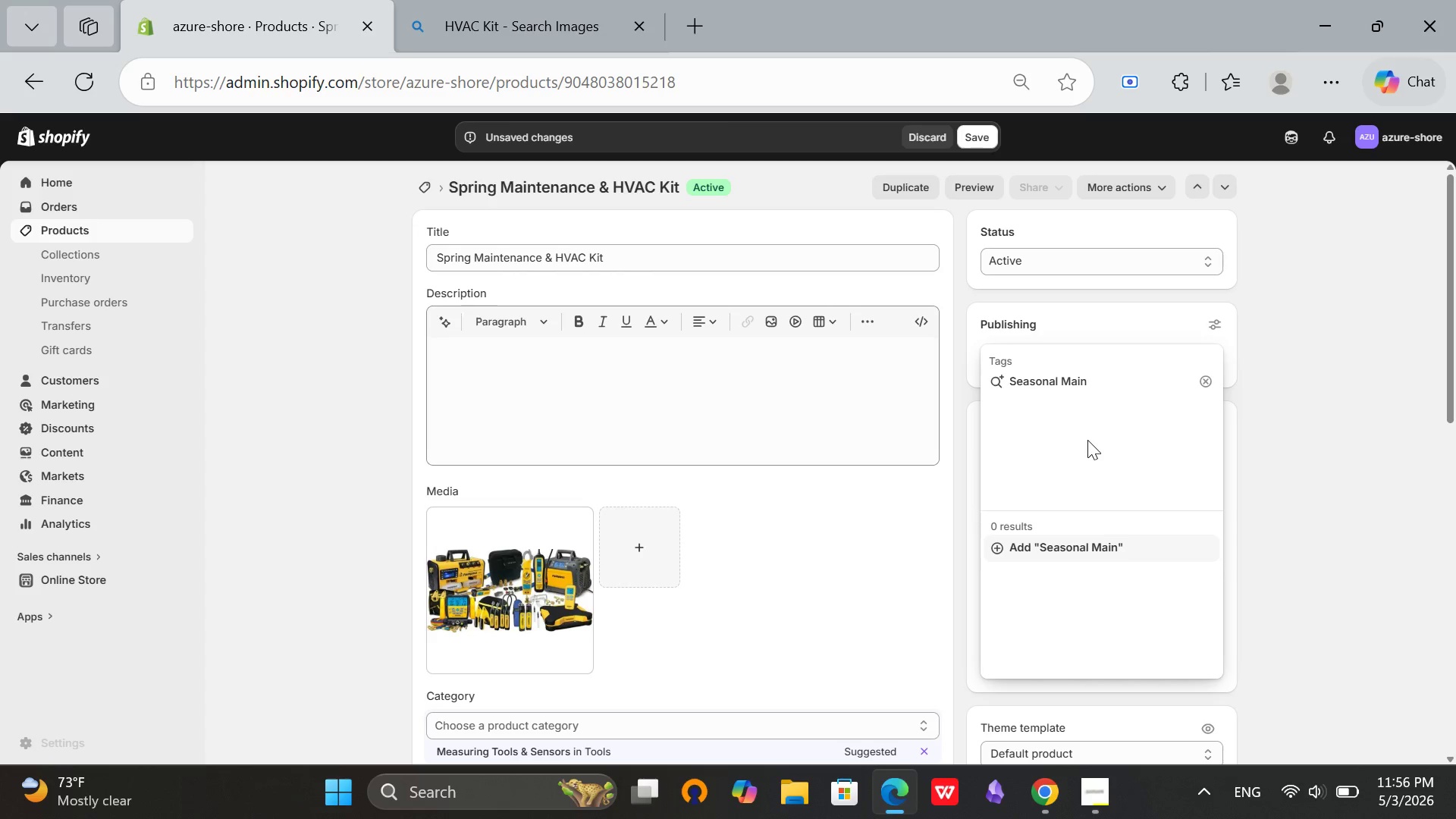 
type(tenance Packs)
 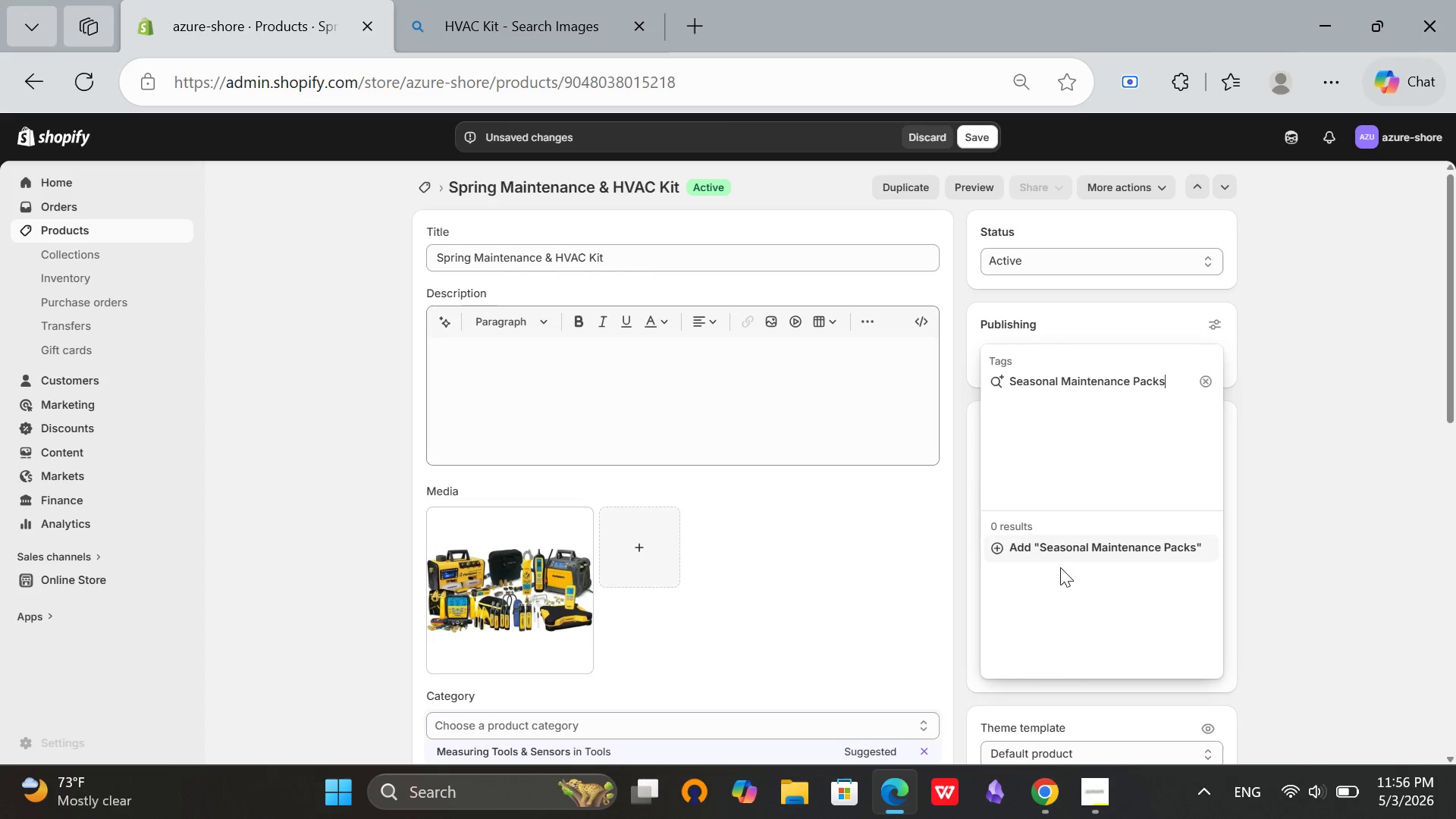 
left_click([1065, 555])
 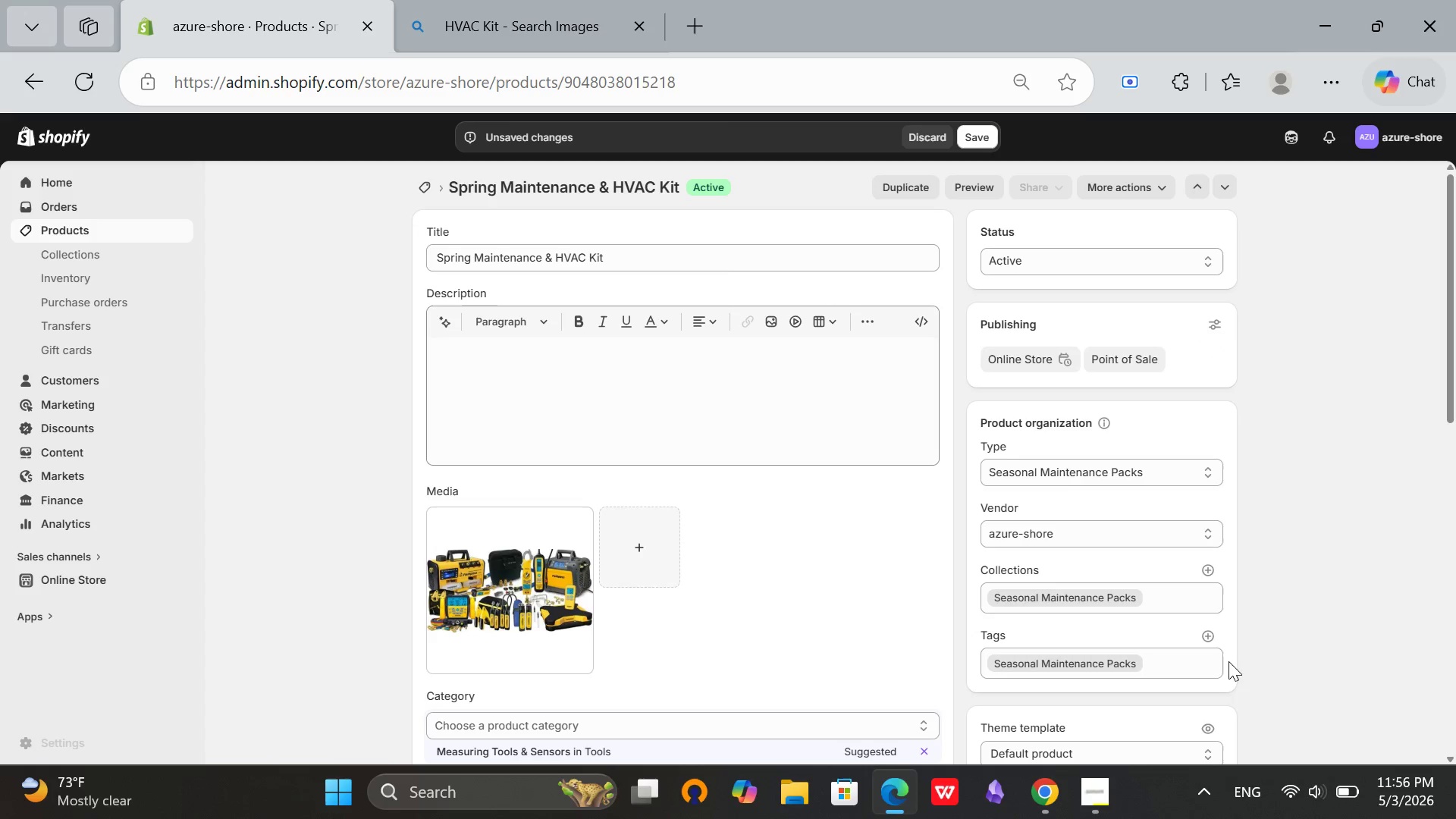 
wait(5.03)
 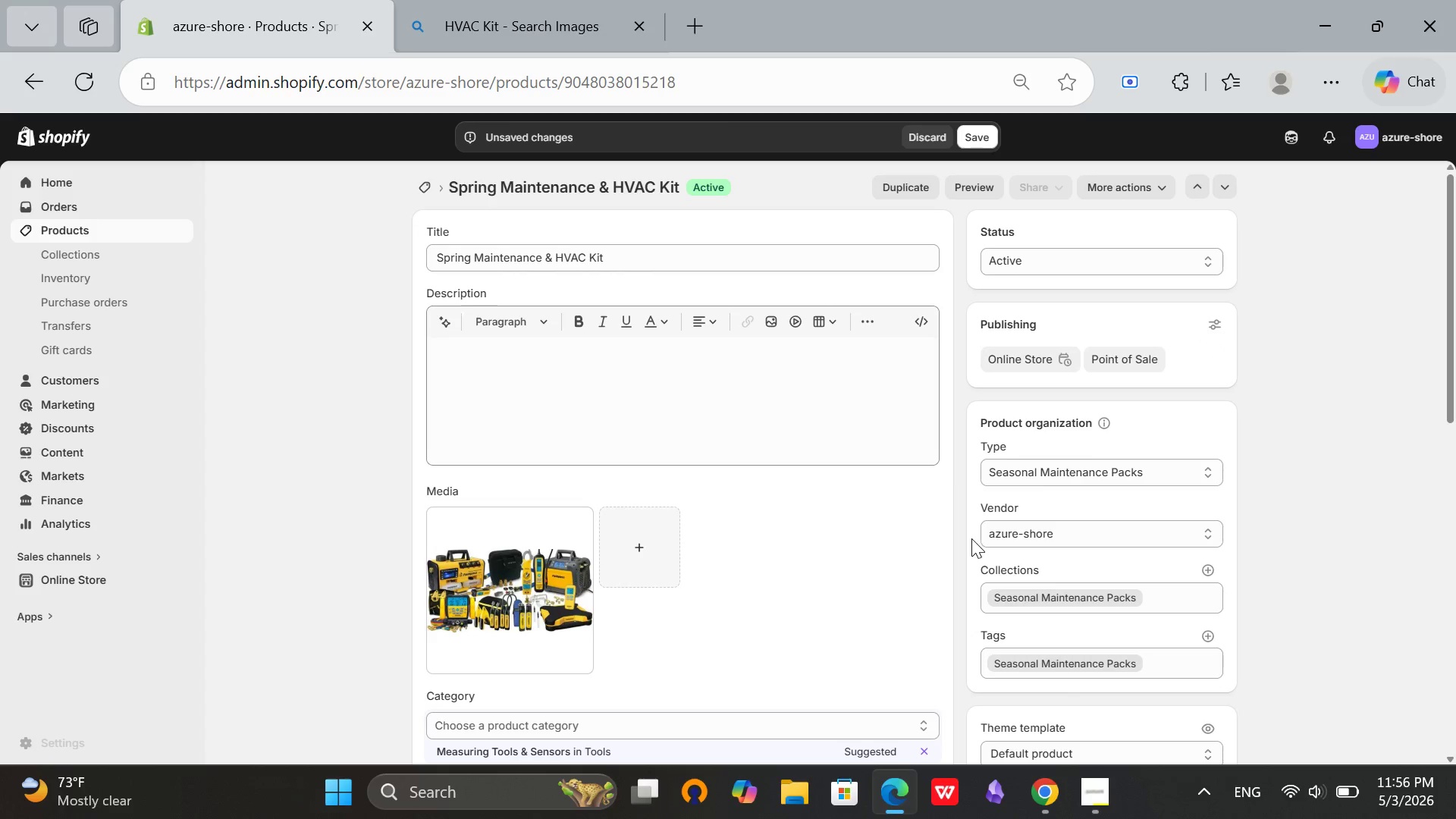 
left_click([1213, 639])
 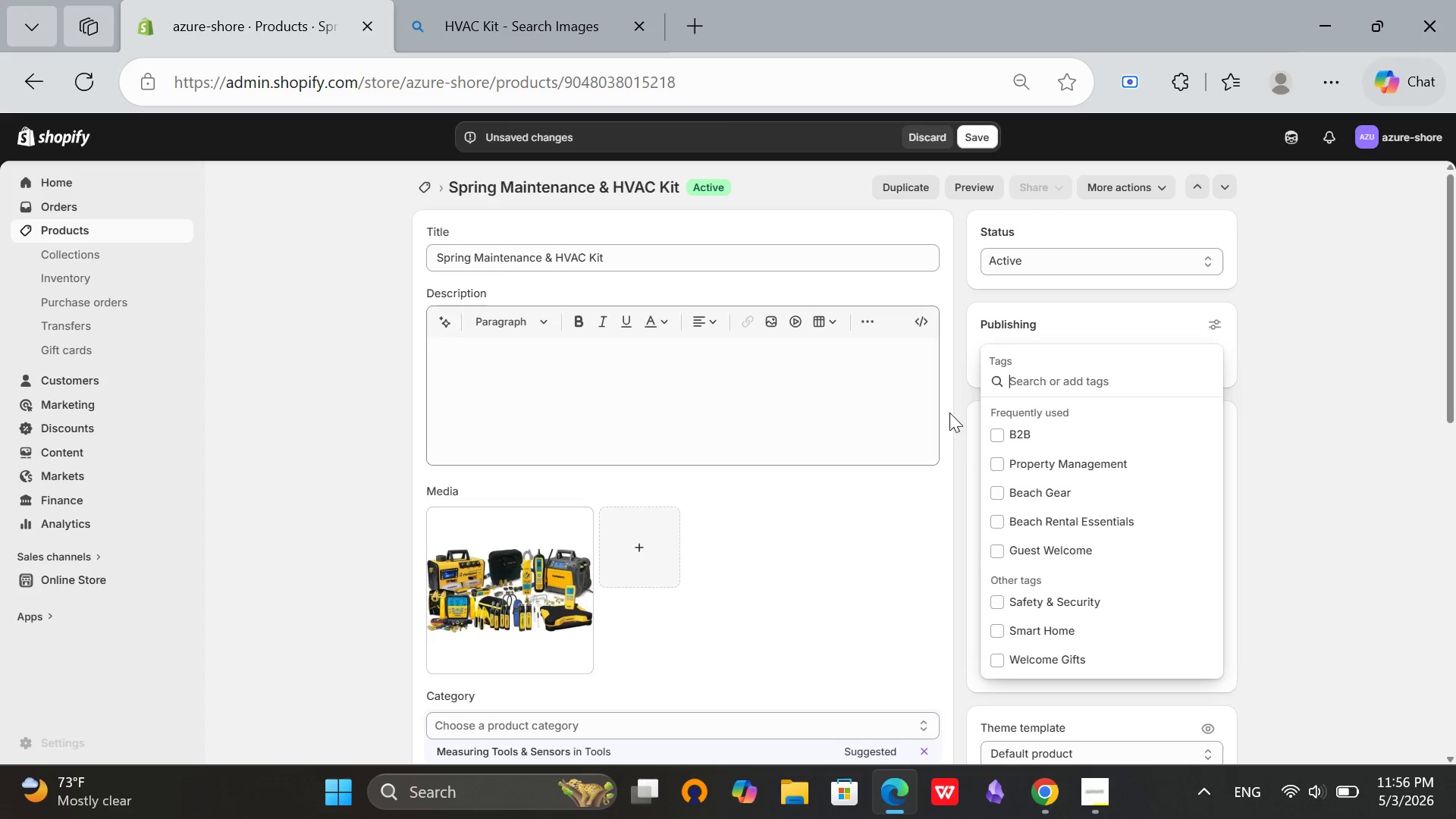 
left_click([1051, 436])
 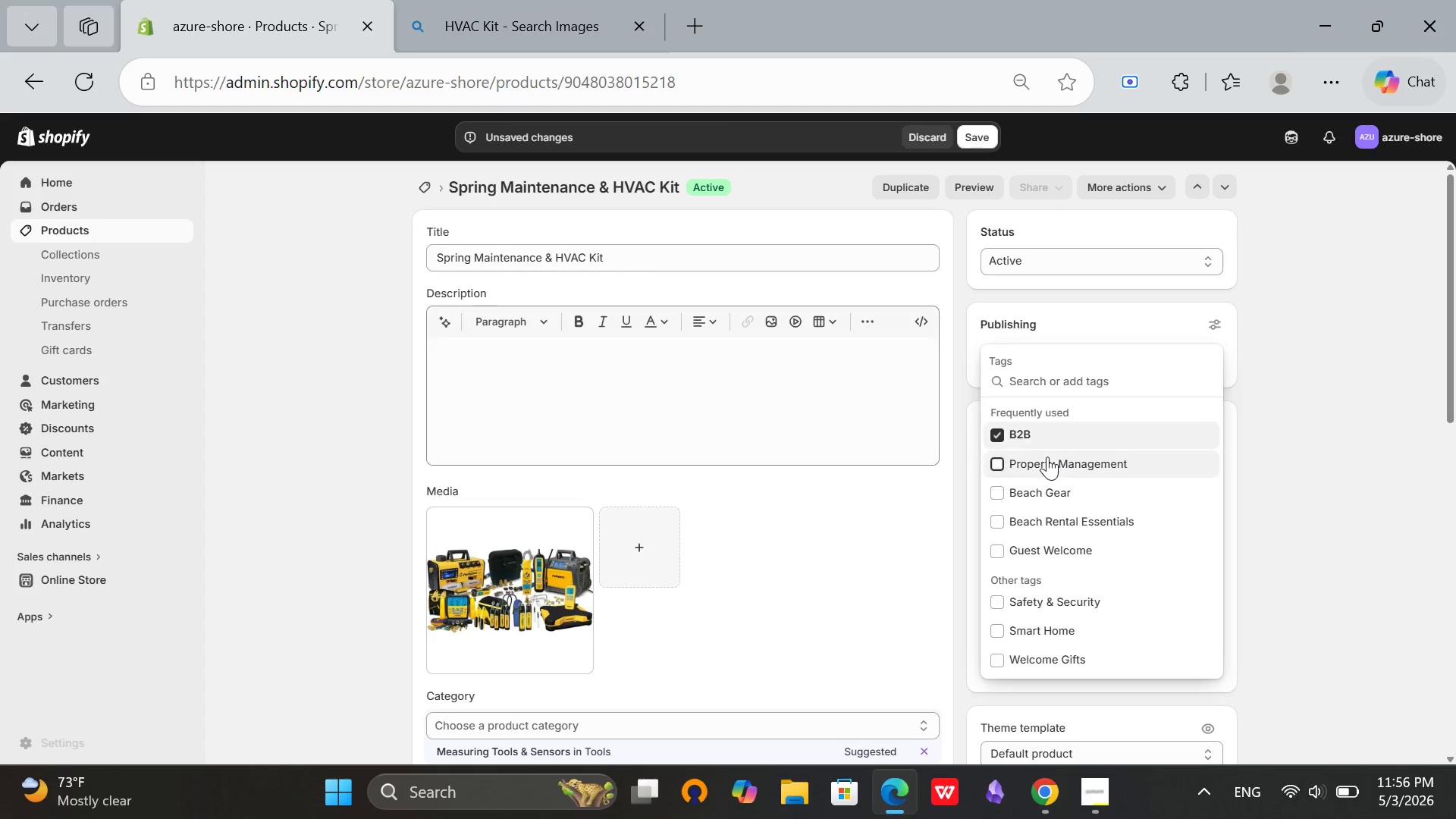 
left_click([1047, 457])
 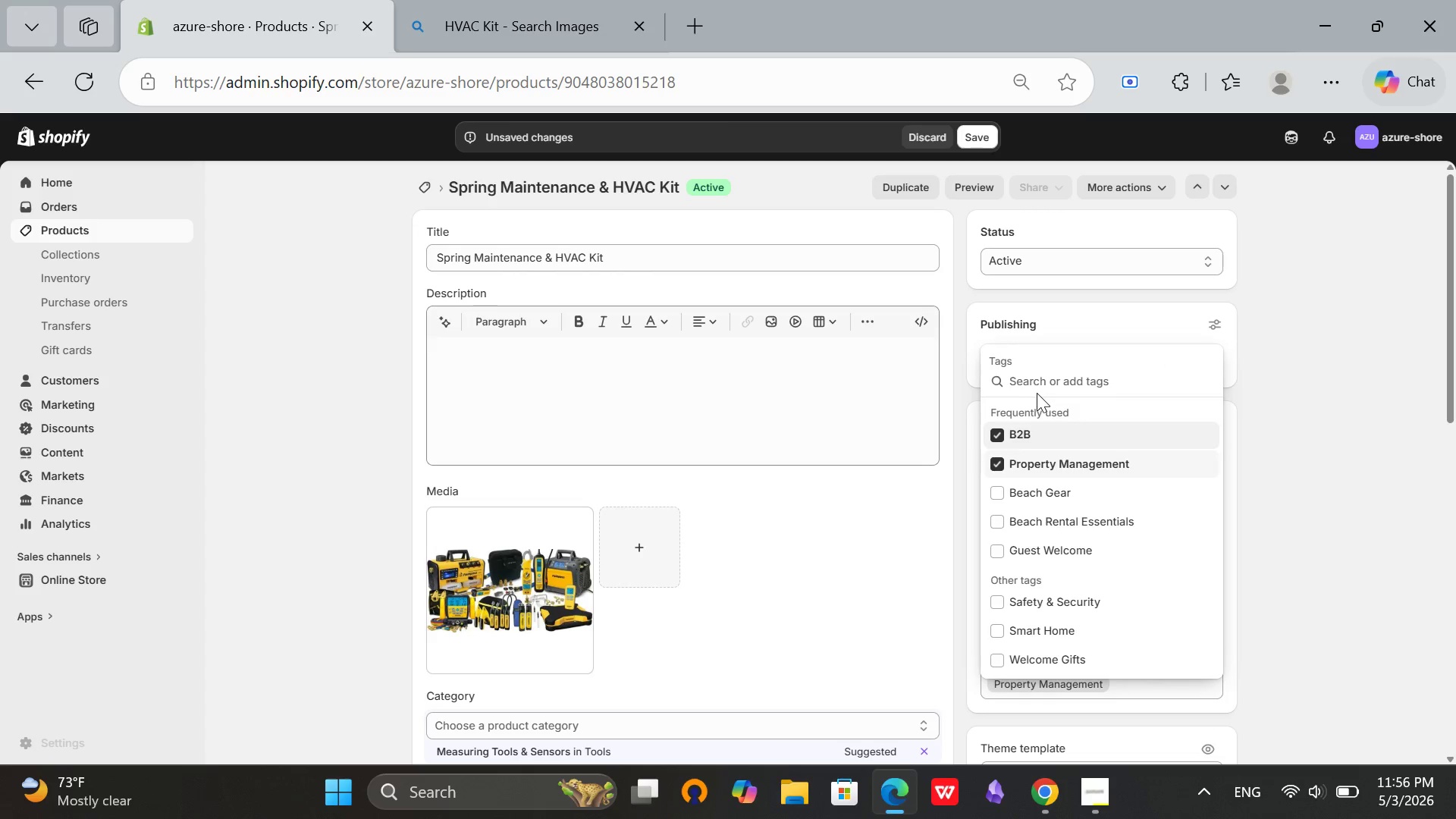 
left_click([1043, 378])
 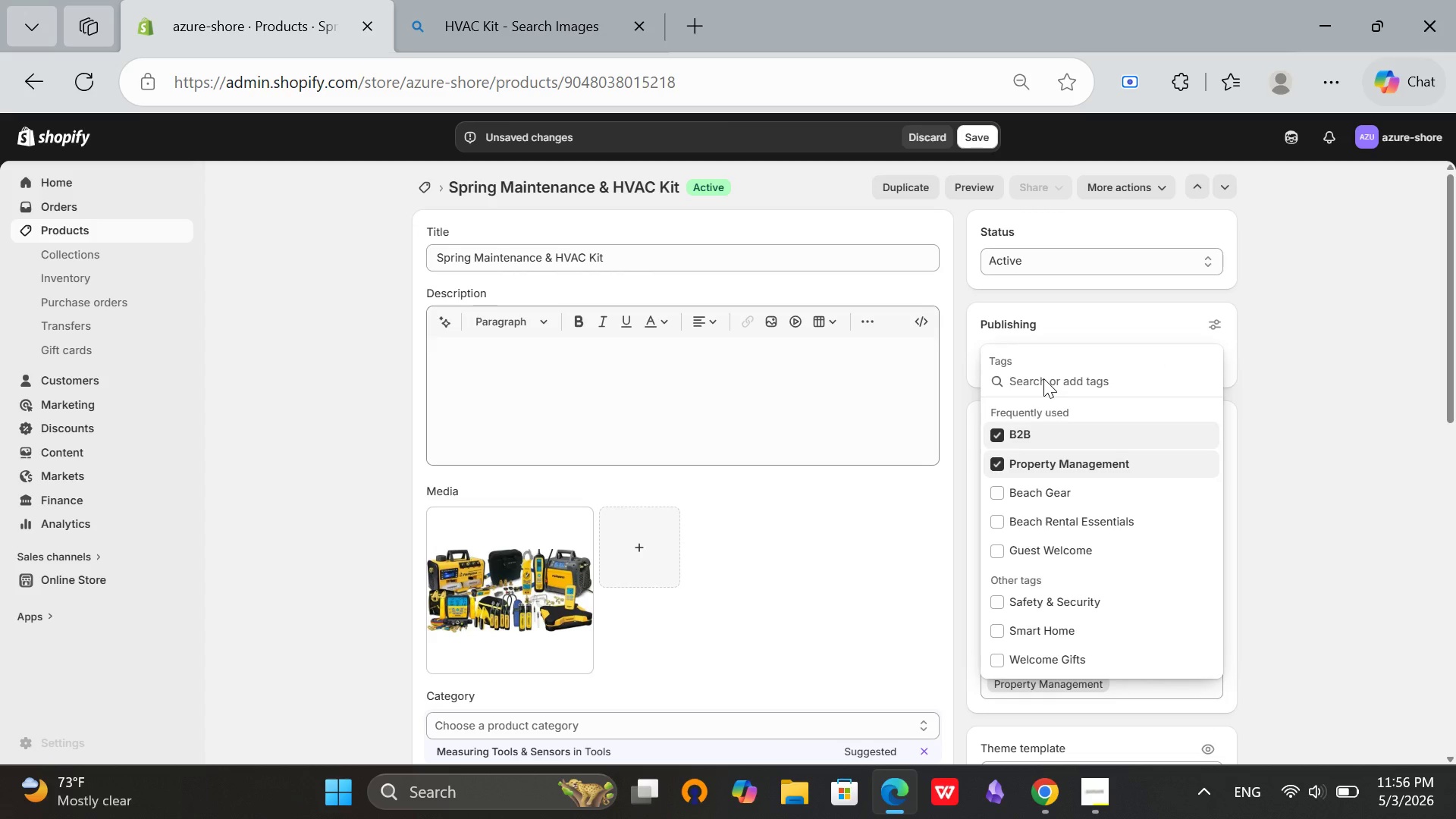 
type(HVAC)
 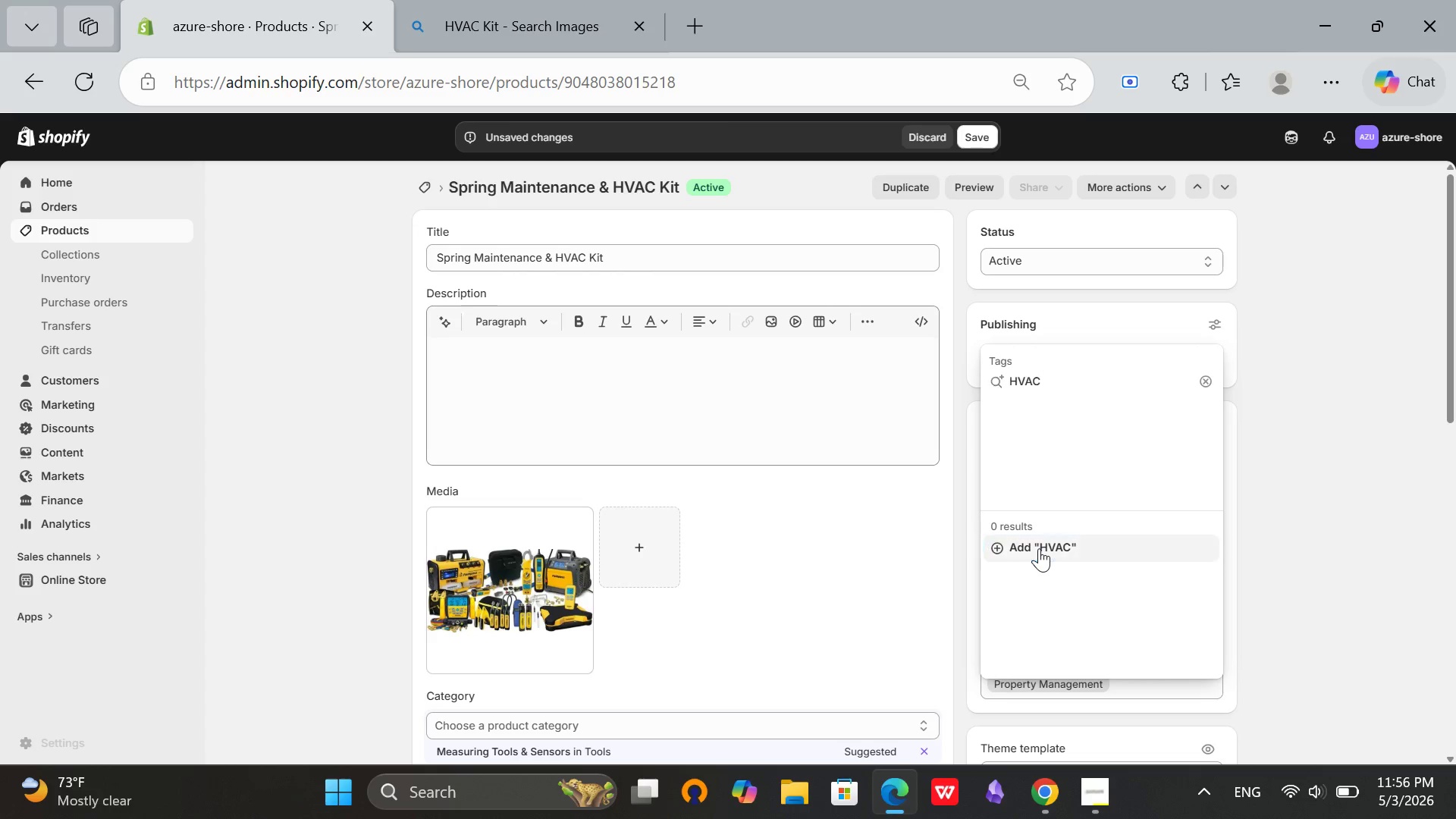 
left_click([1039, 548])
 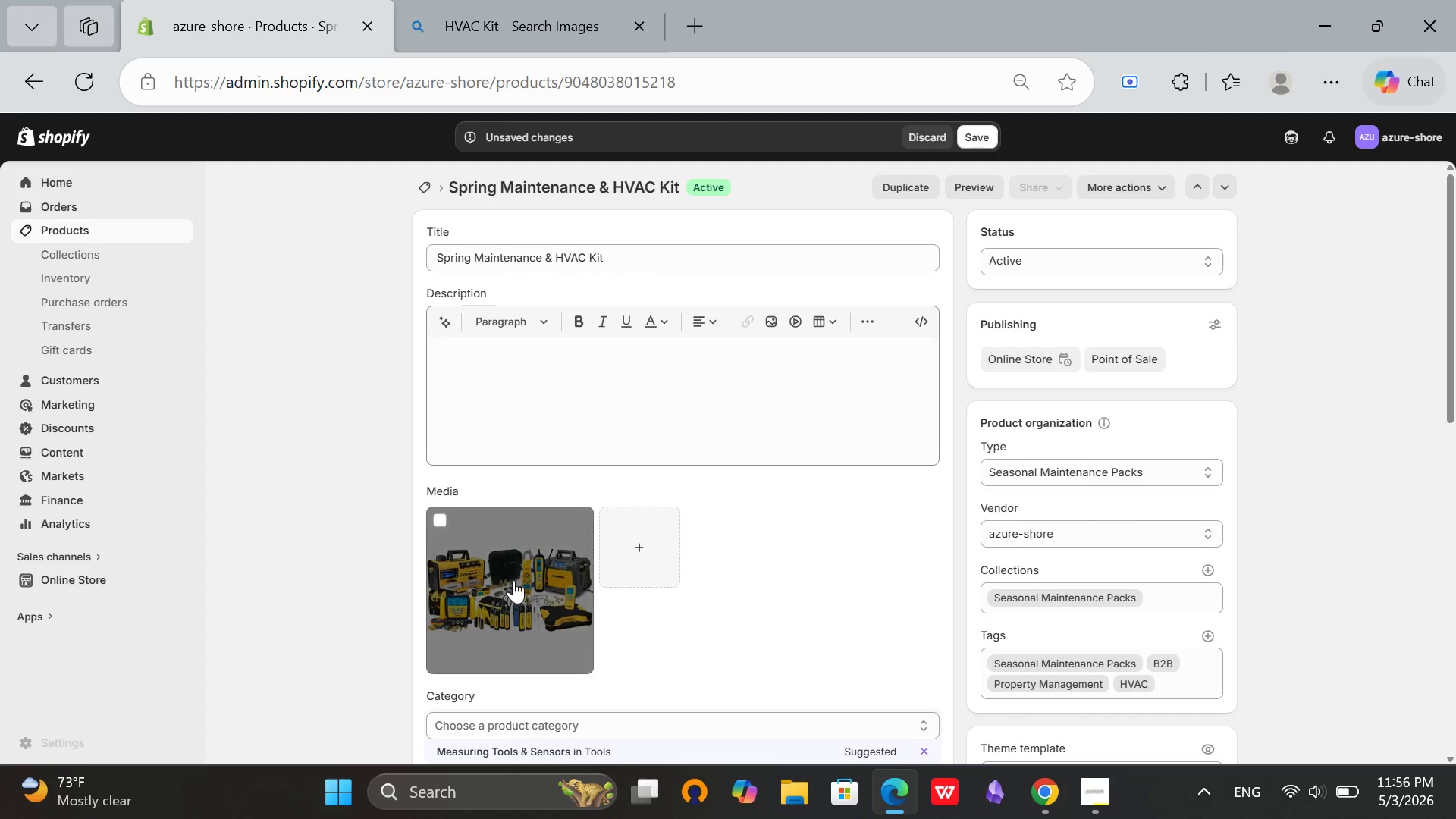 
left_click([514, 581])
 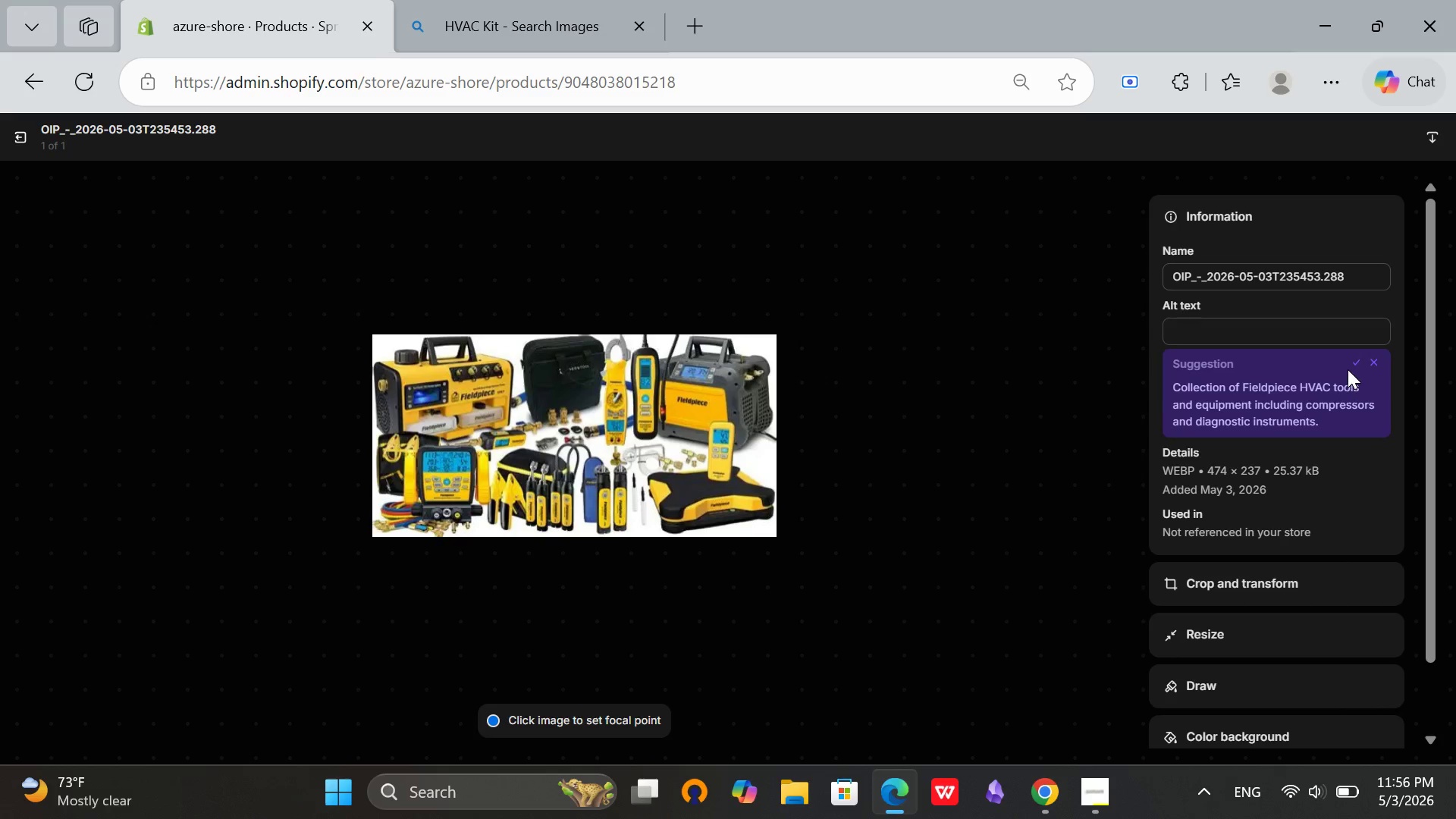 
left_click([1357, 366])
 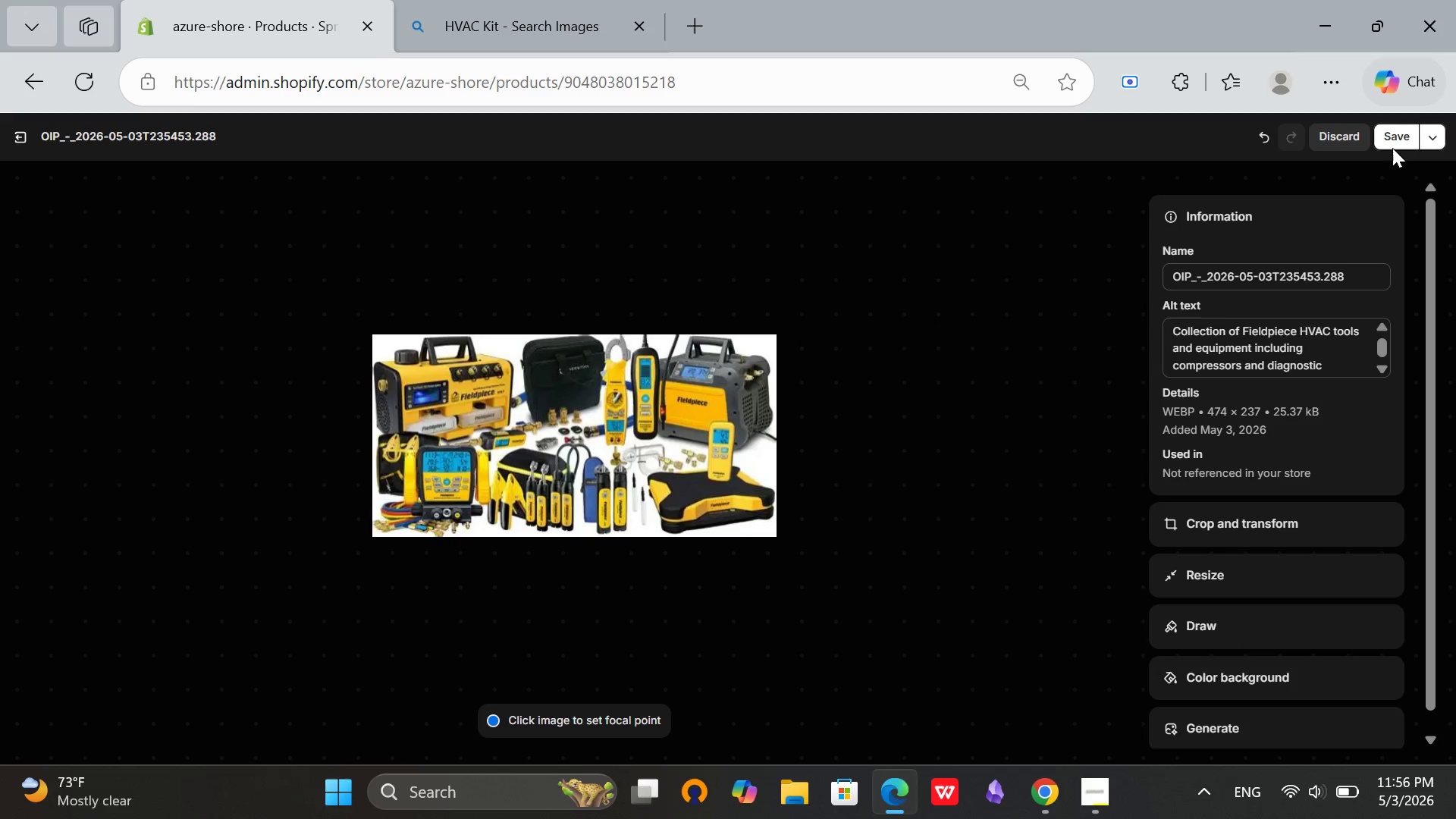 
left_click([1395, 136])
 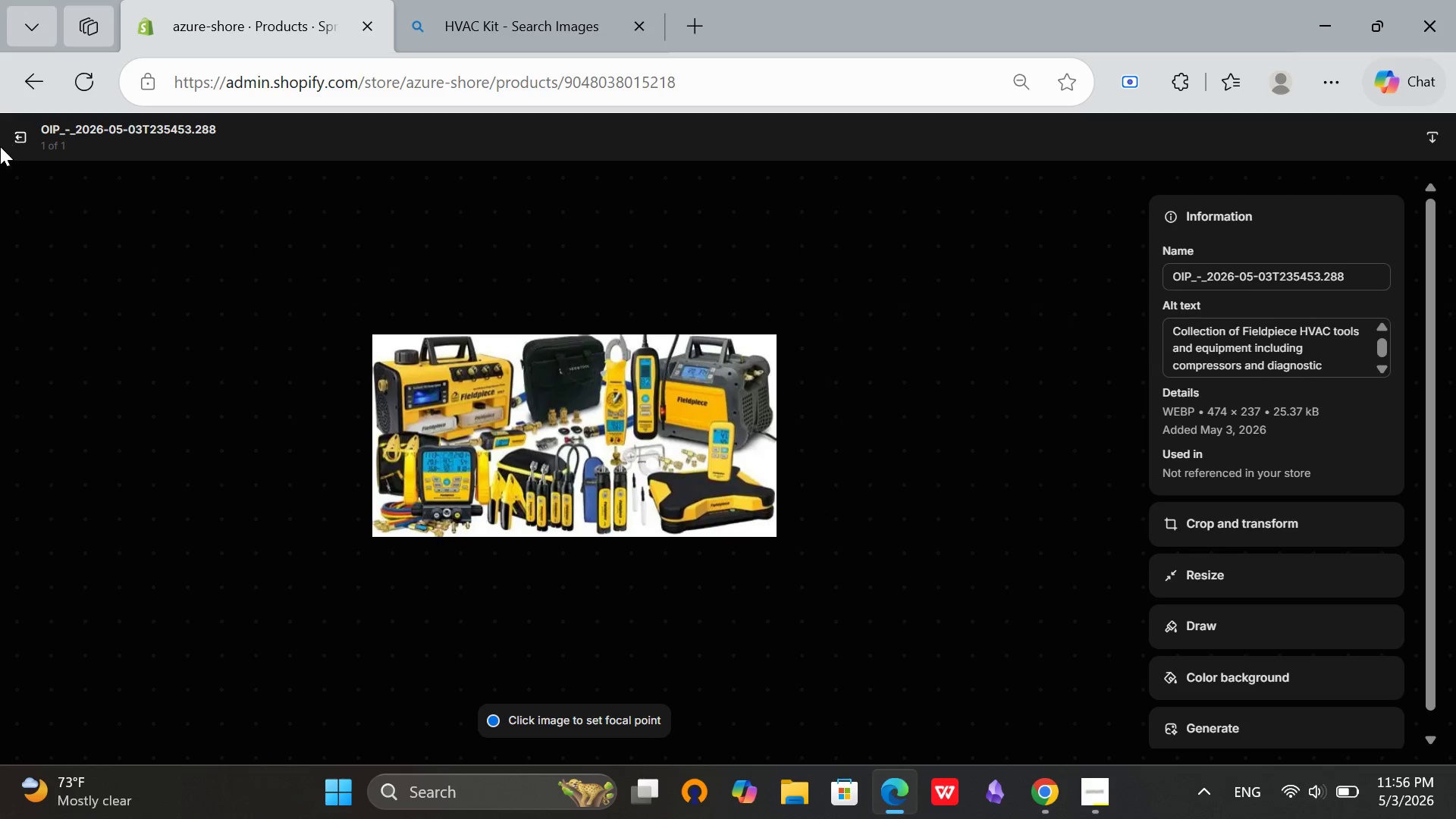 
left_click([23, 140])
 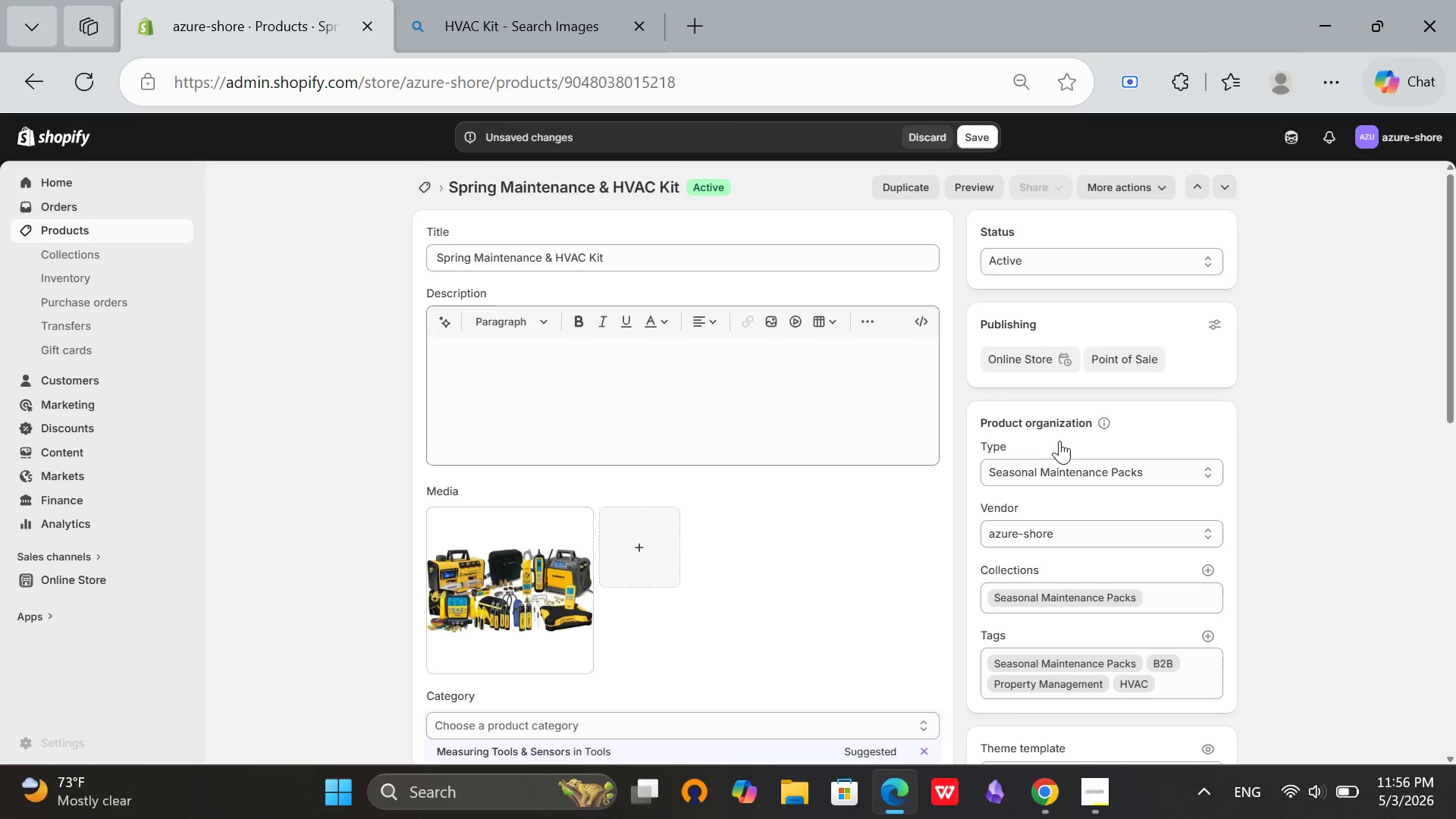 
scroll: coordinate [1056, 444], scroll_direction: down, amount: 3.0
 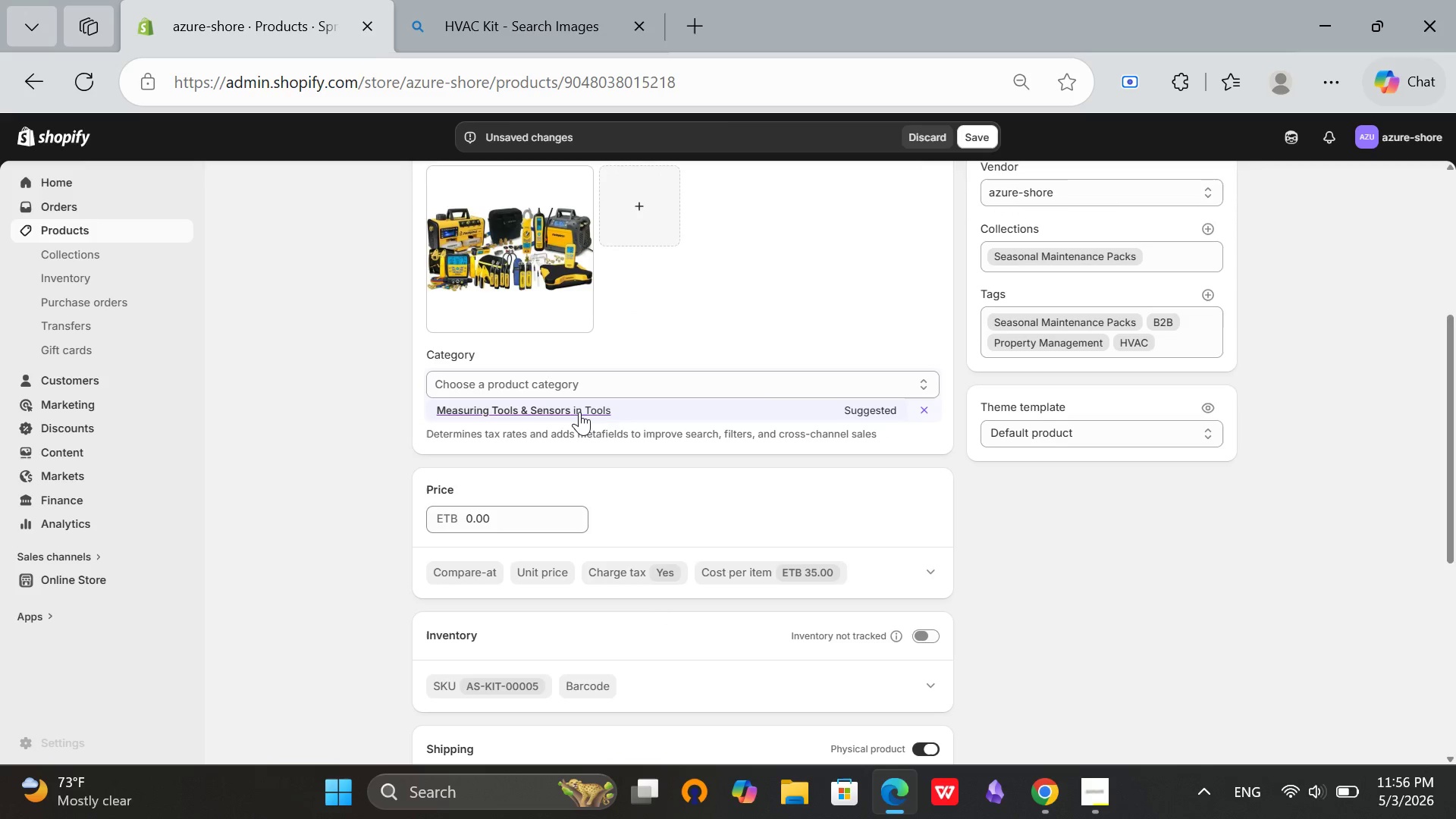 
left_click([579, 412])
 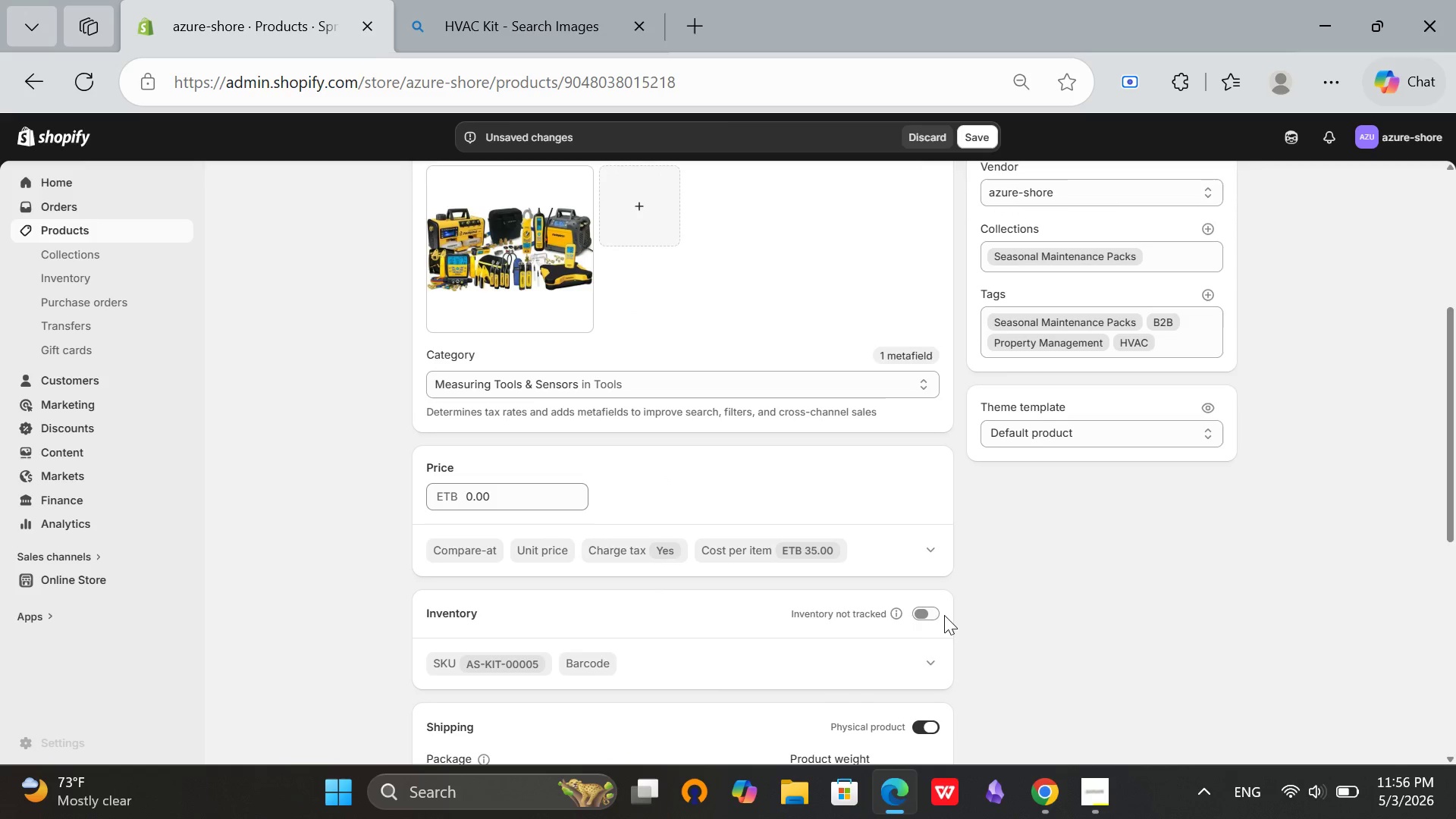 
left_click([925, 619])
 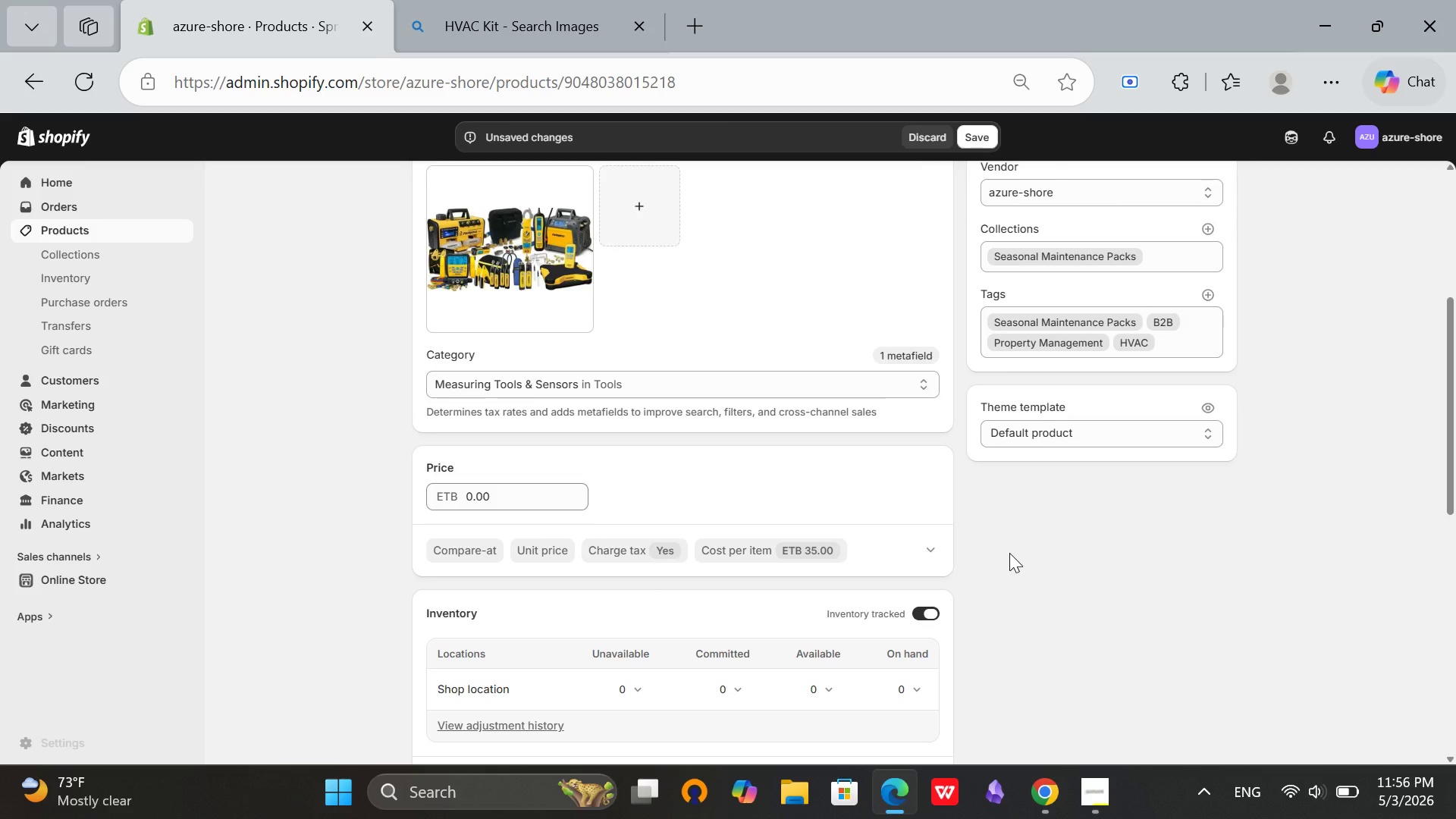 
wait(6.38)
 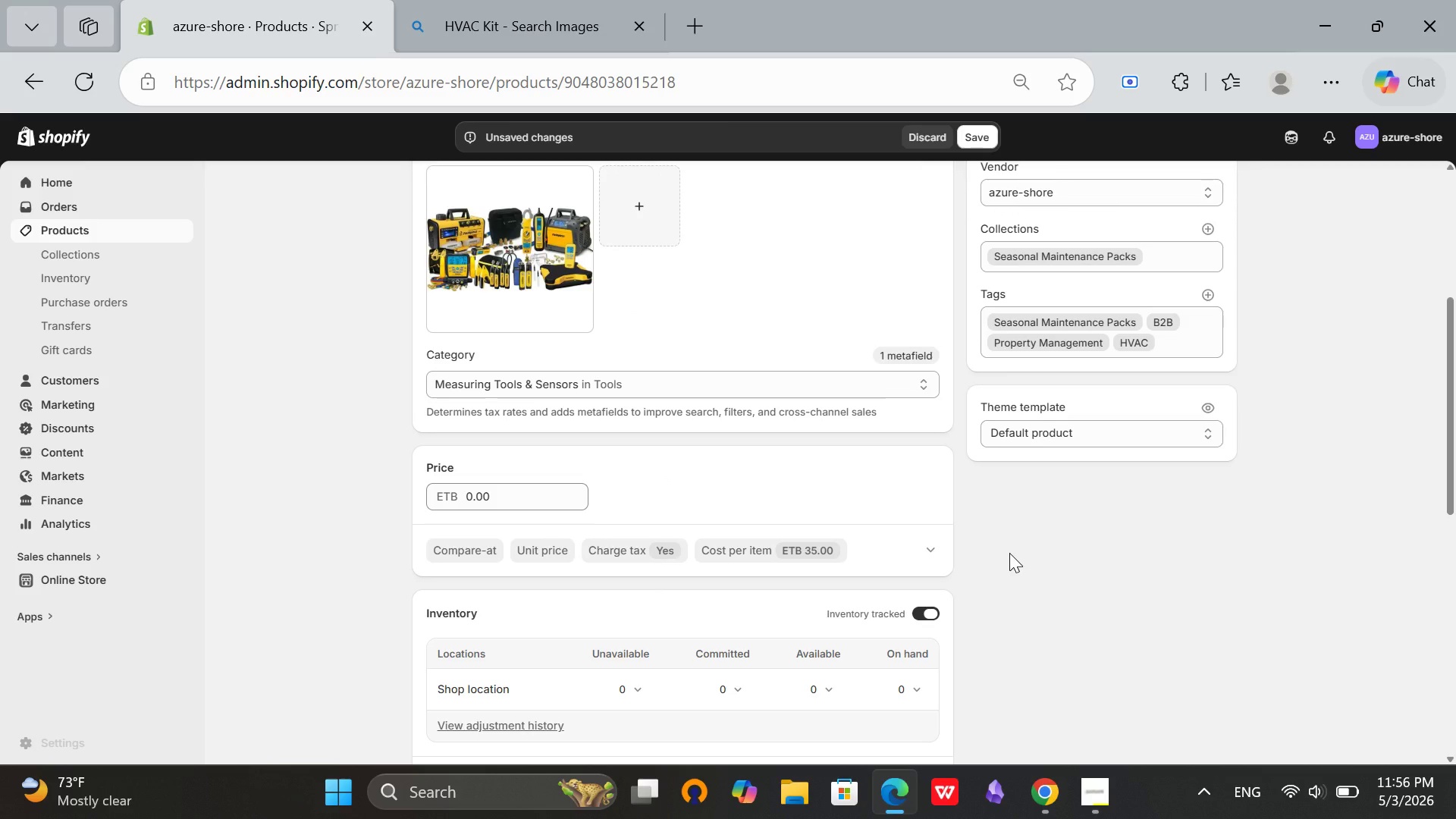 
scroll: coordinate [894, 580], scroll_direction: none, amount: 0.0
 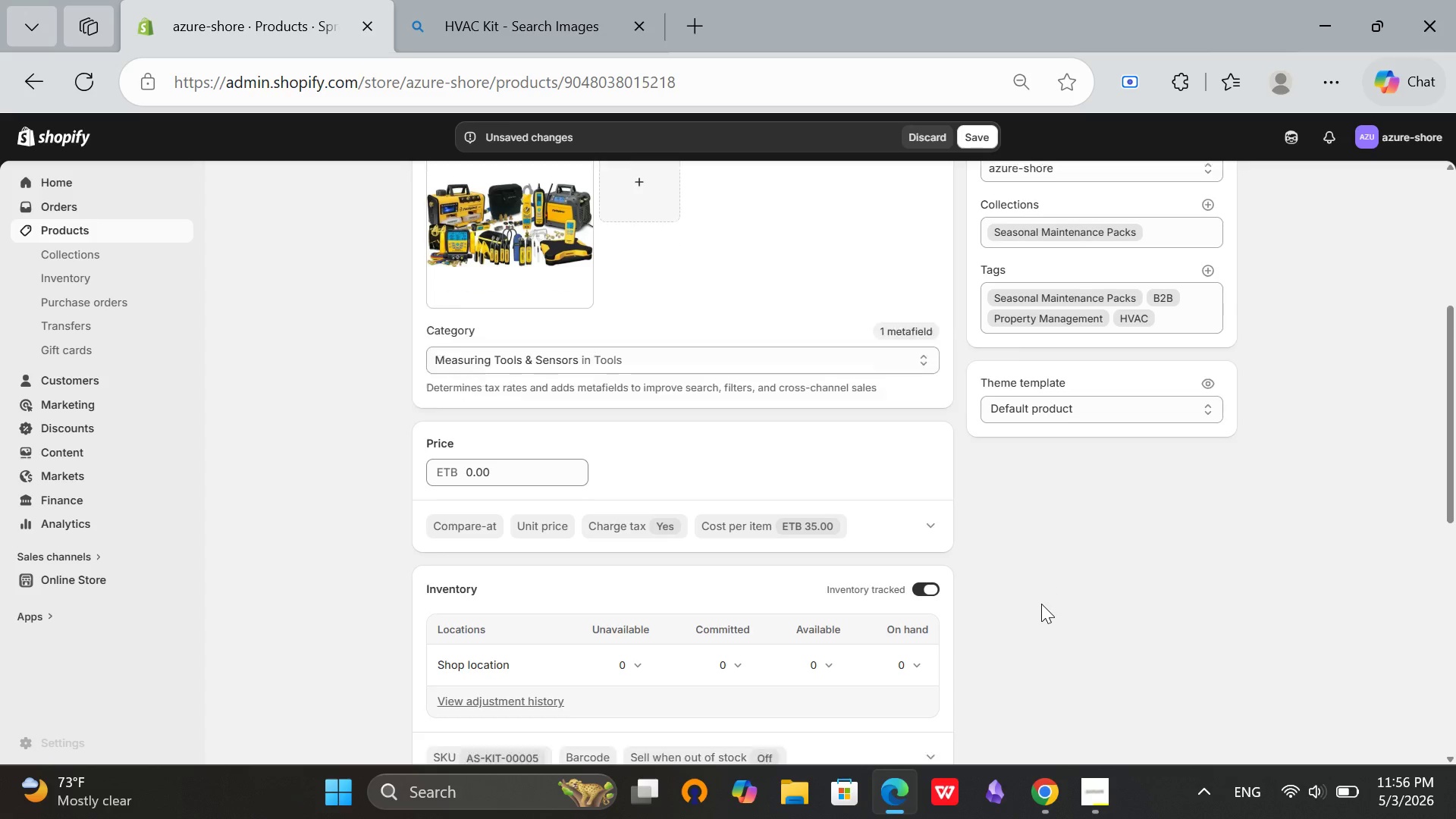 
scroll: coordinate [1041, 604], scroll_direction: down, amount: 2.0
 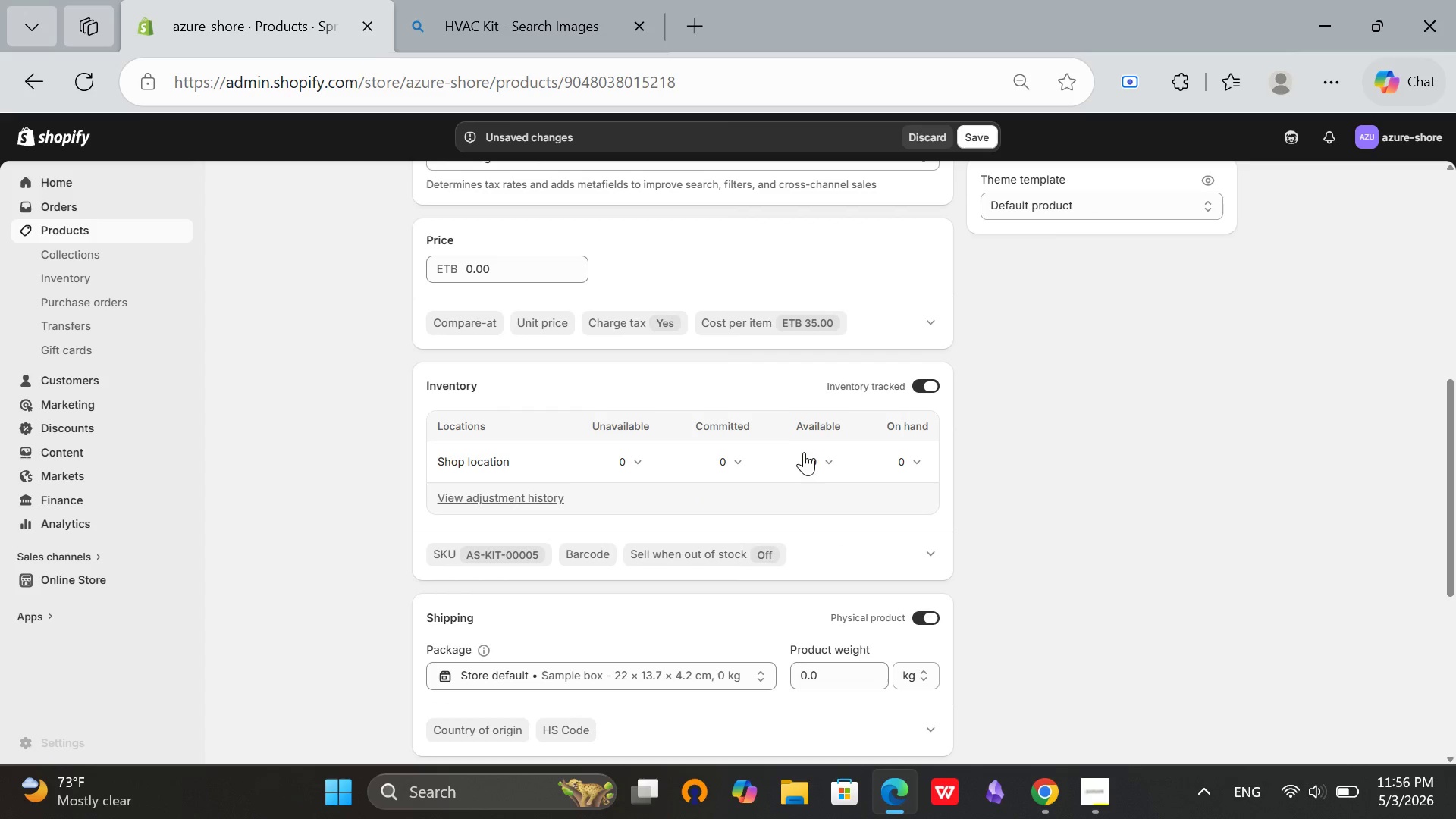 
left_click([814, 459])
 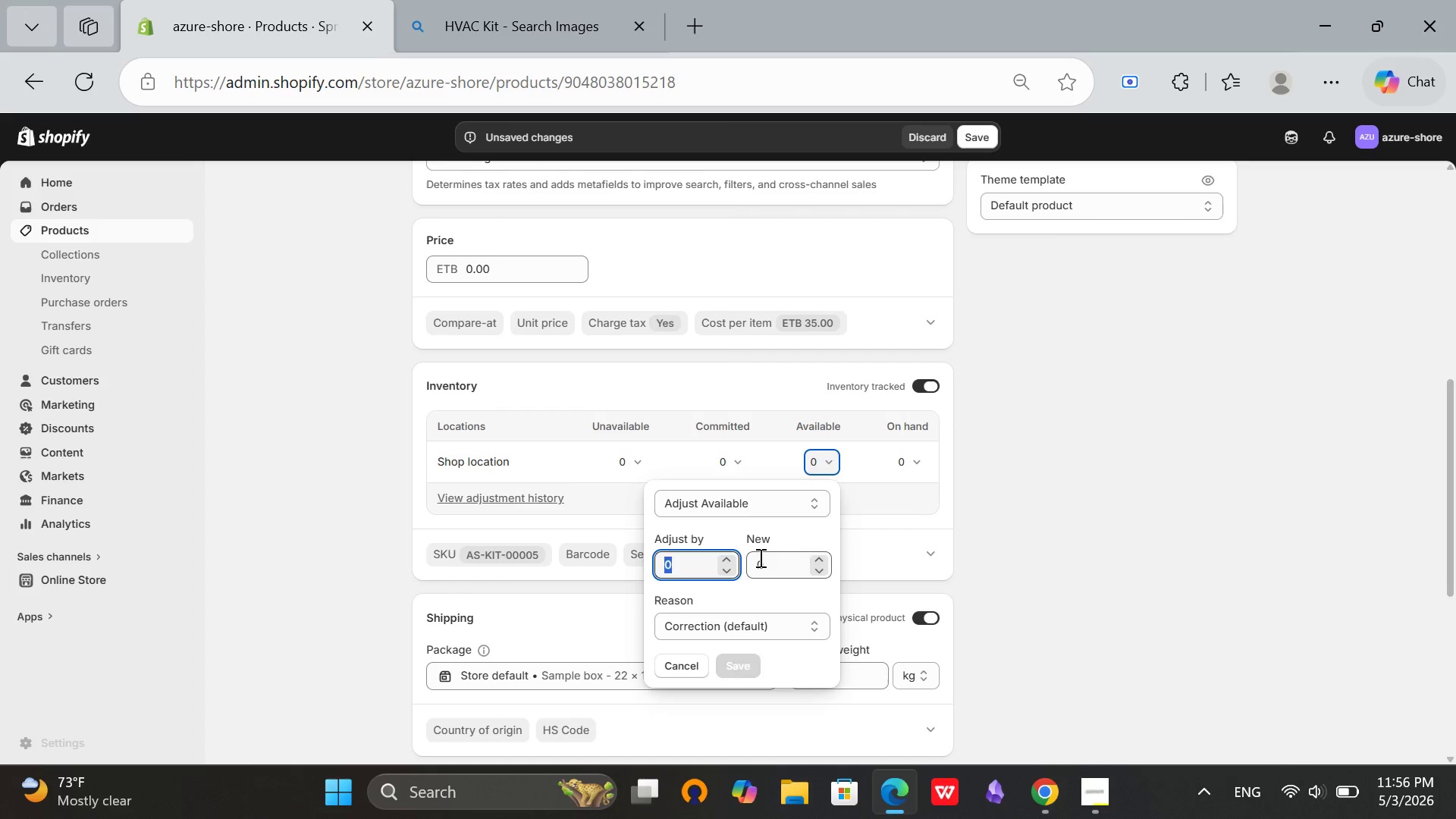 
type(60)
 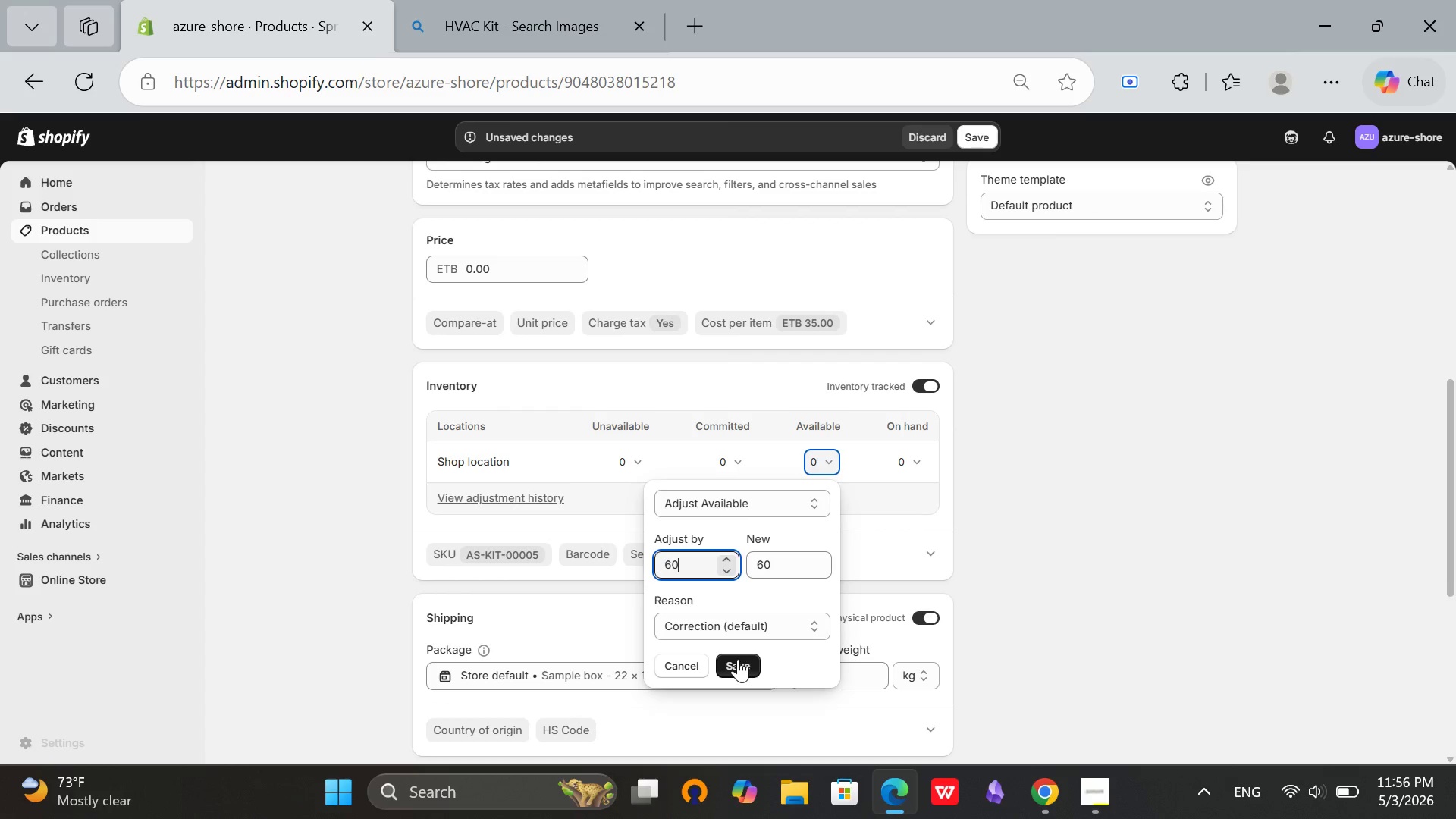 
left_click([738, 660])
 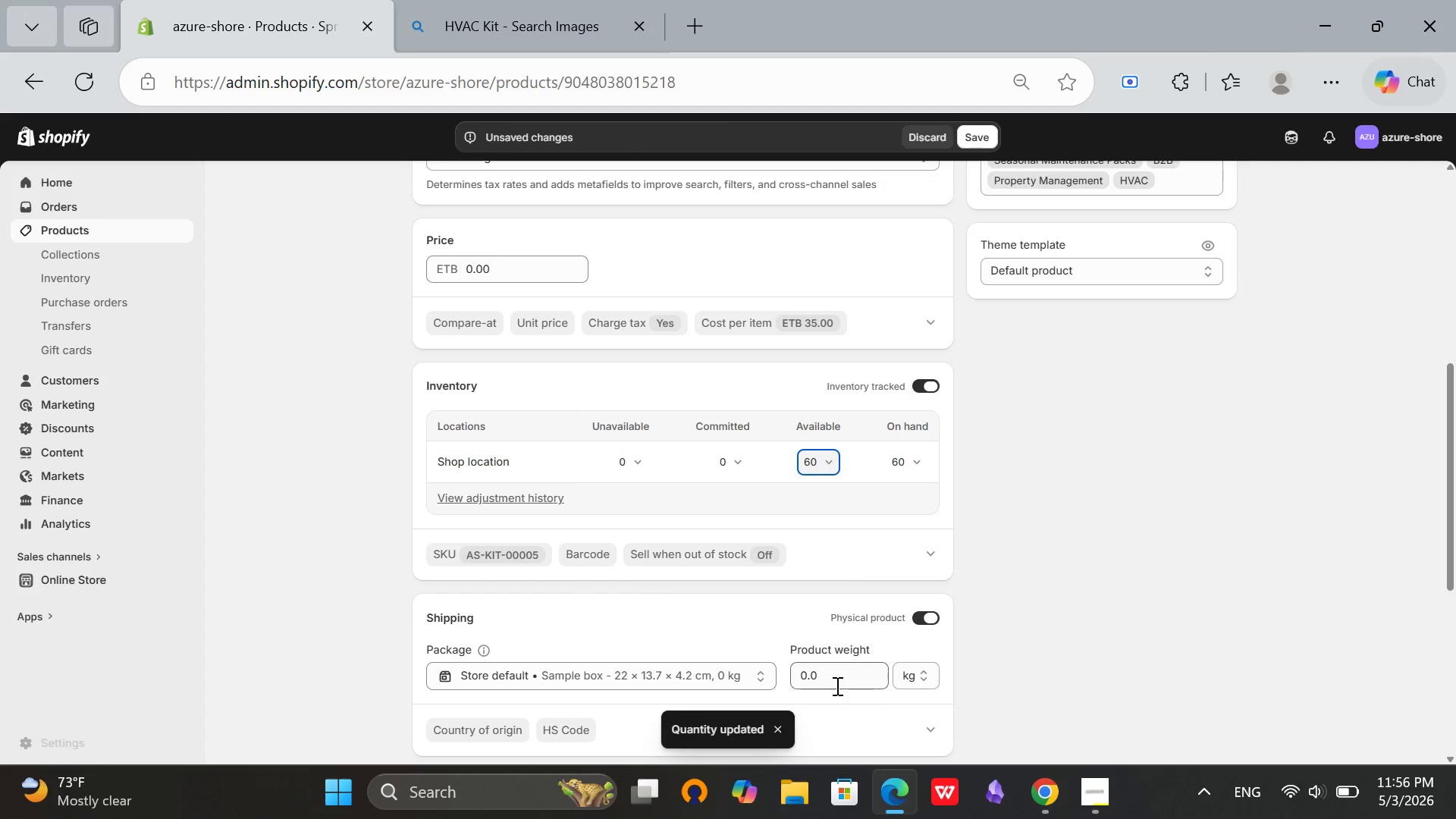 
left_click([799, 677])
 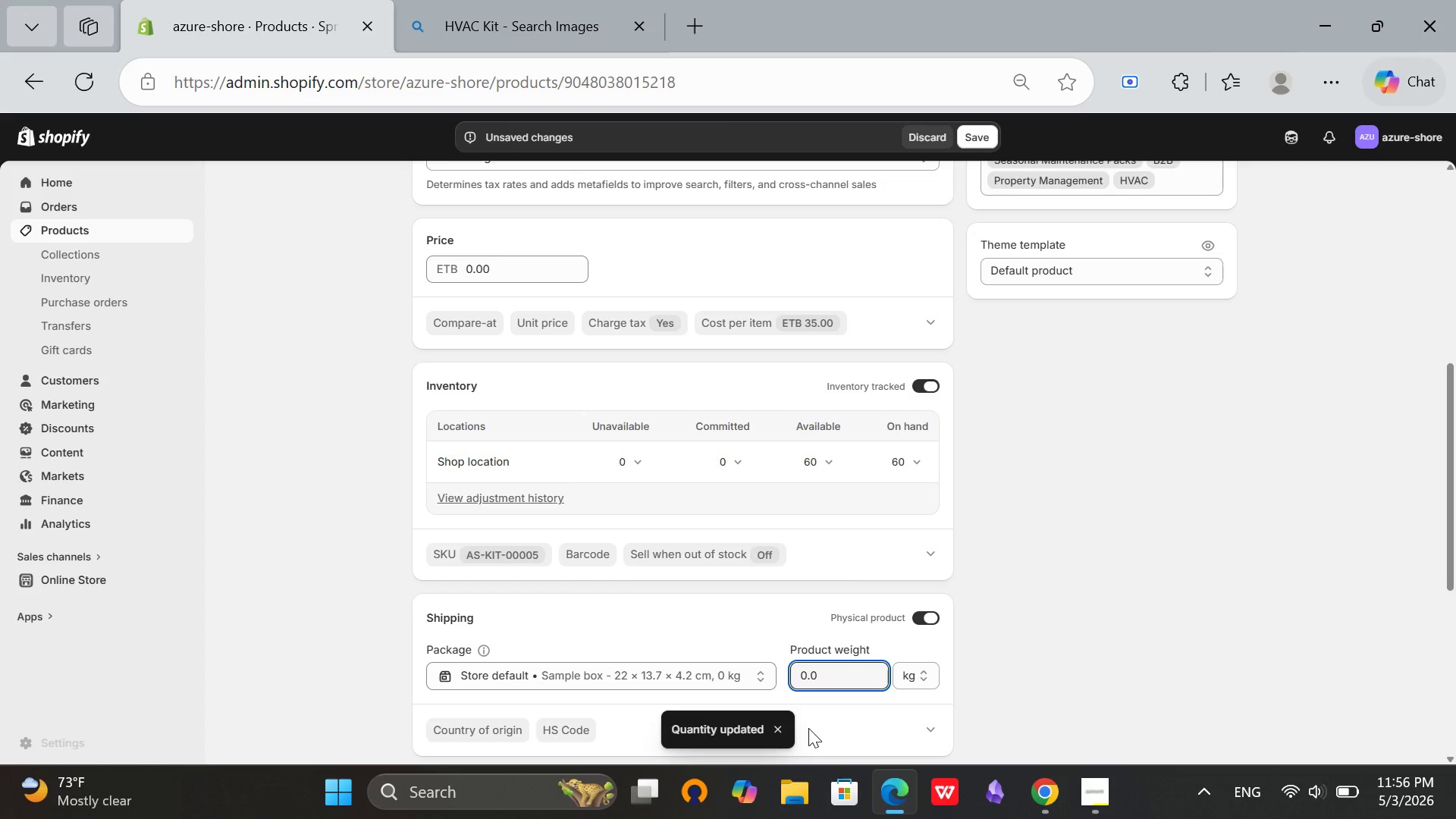 
type(200)
 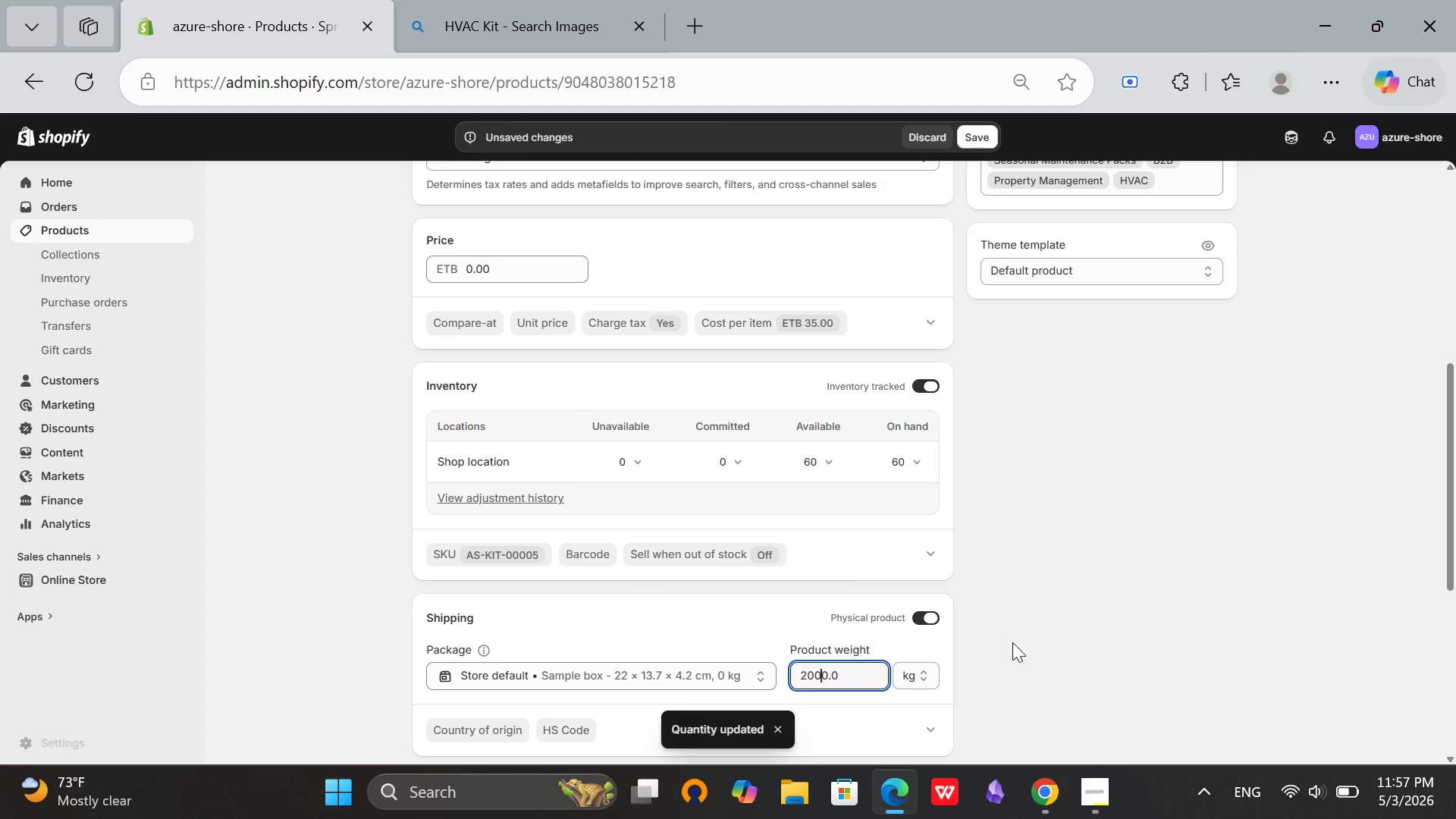 
left_click([1013, 639])
 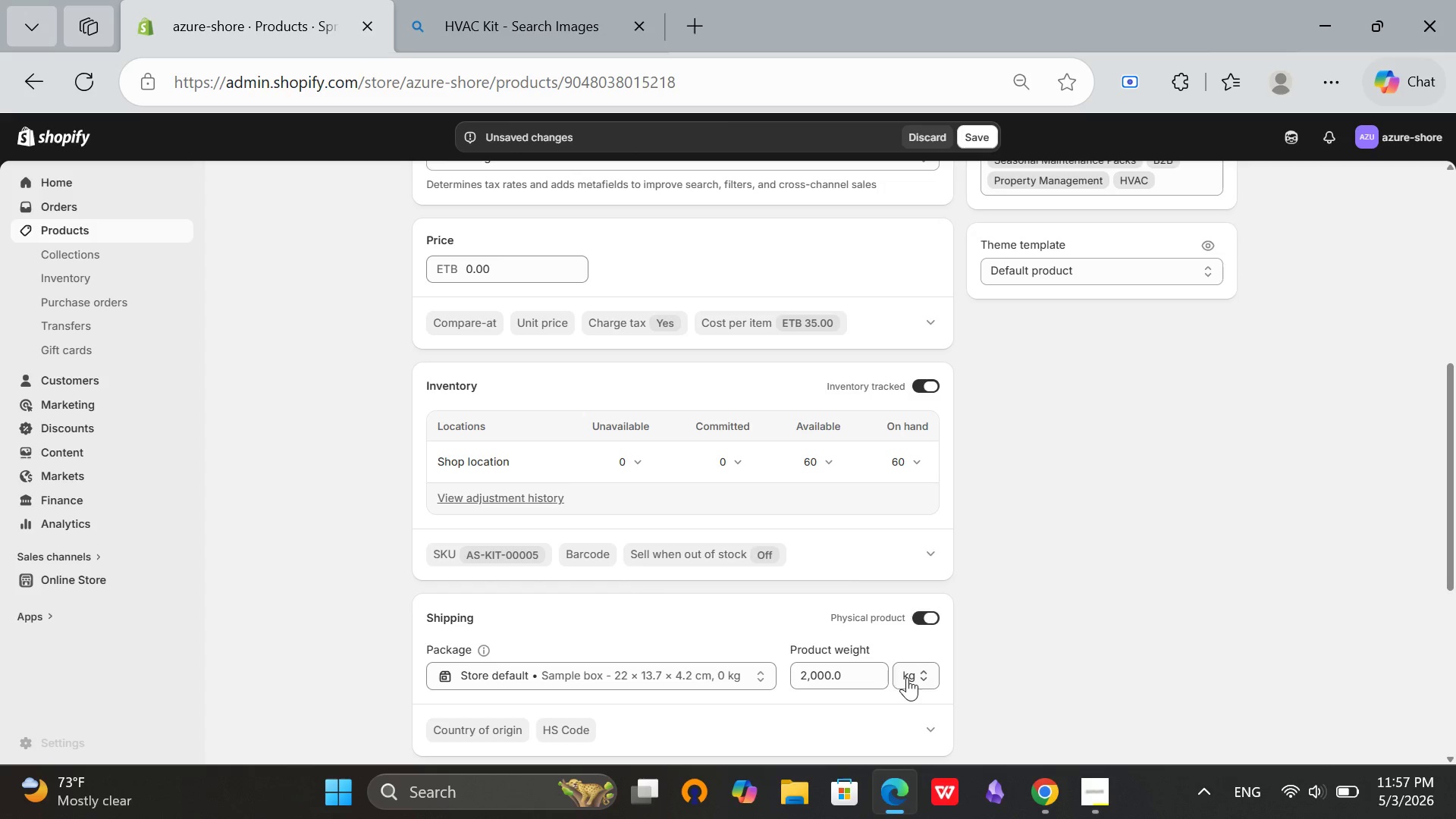 
left_click([907, 677])
 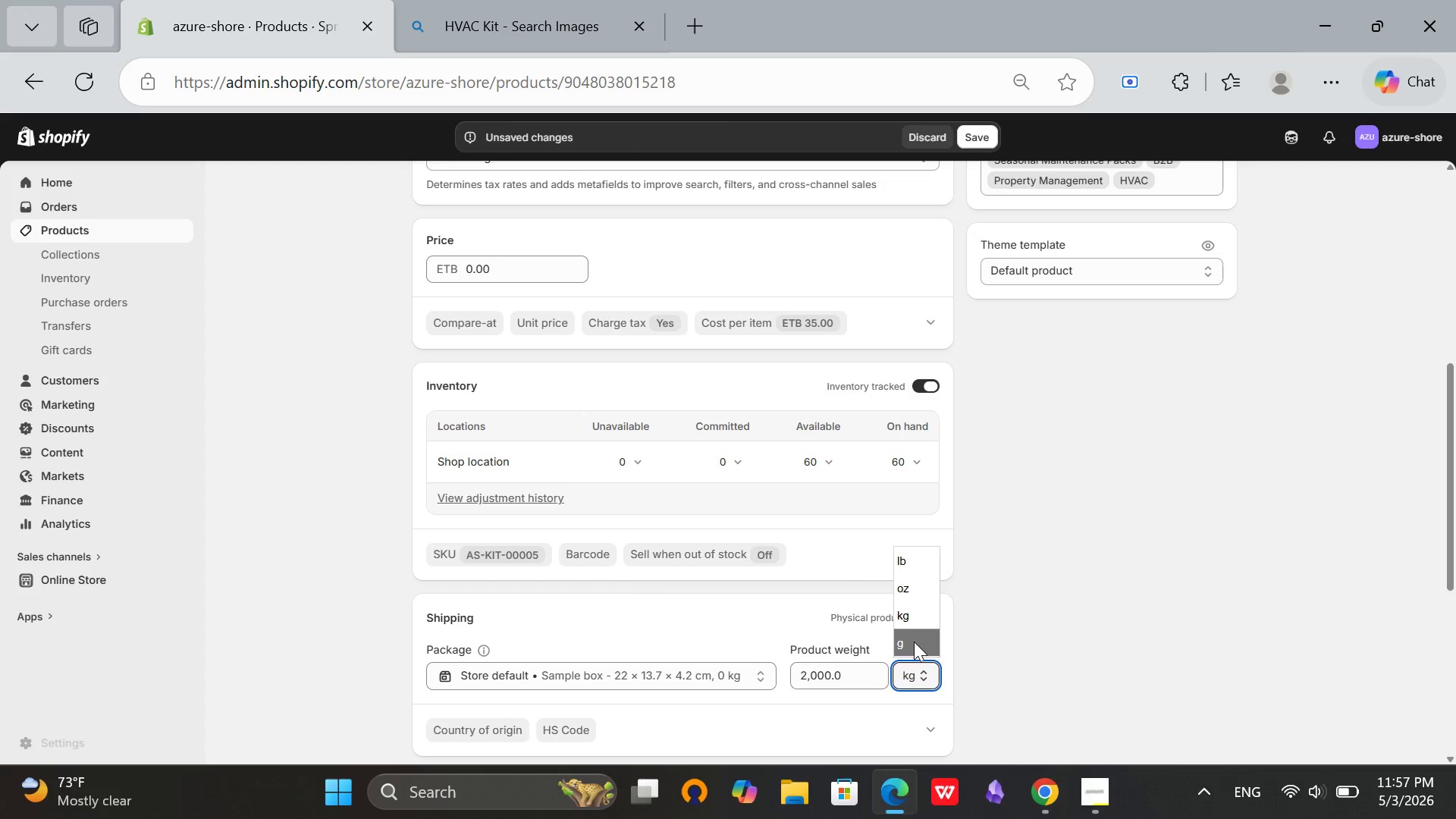 
left_click([914, 642])
 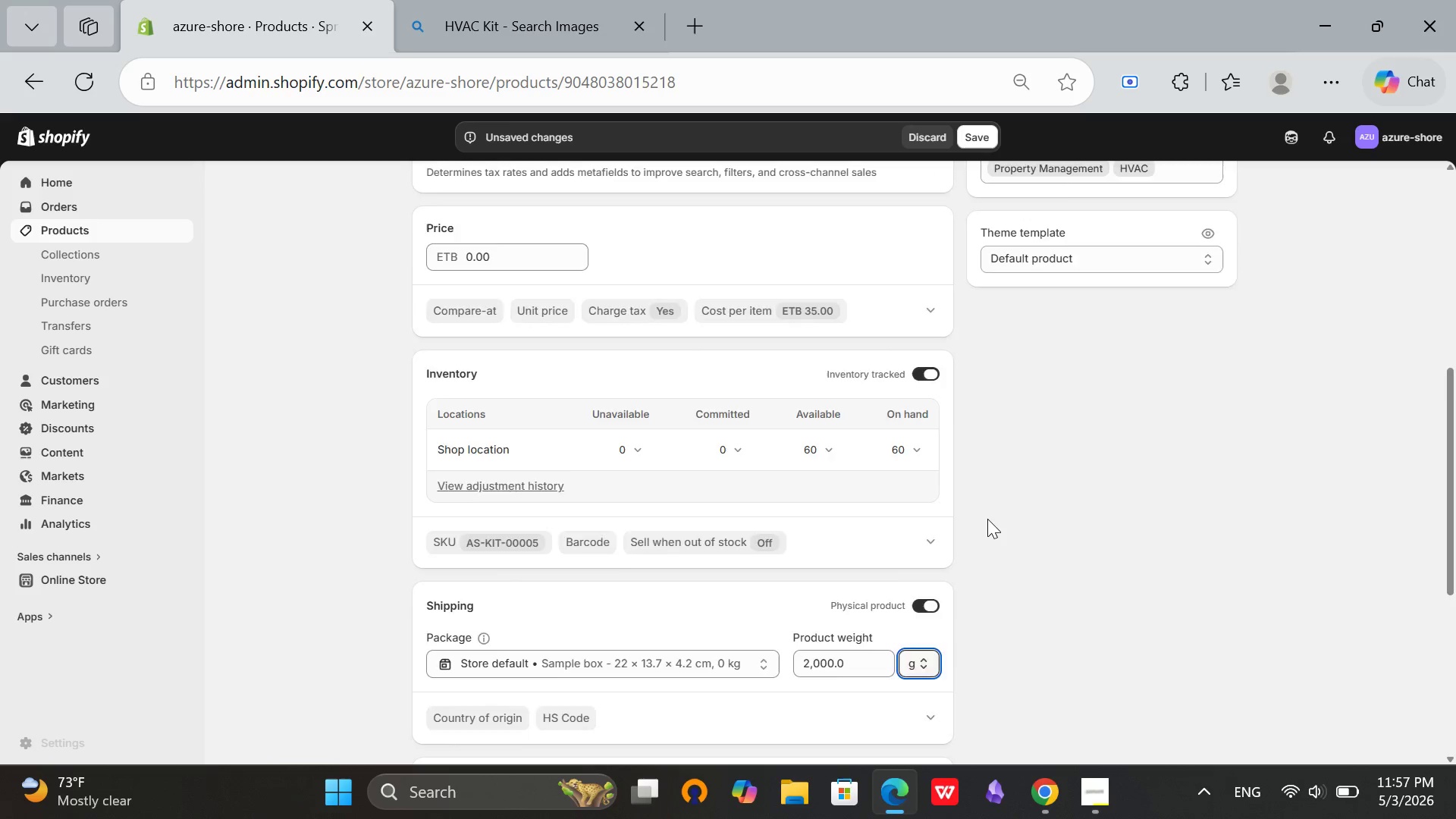 
scroll: coordinate [987, 519], scroll_direction: down, amount: 1.0
 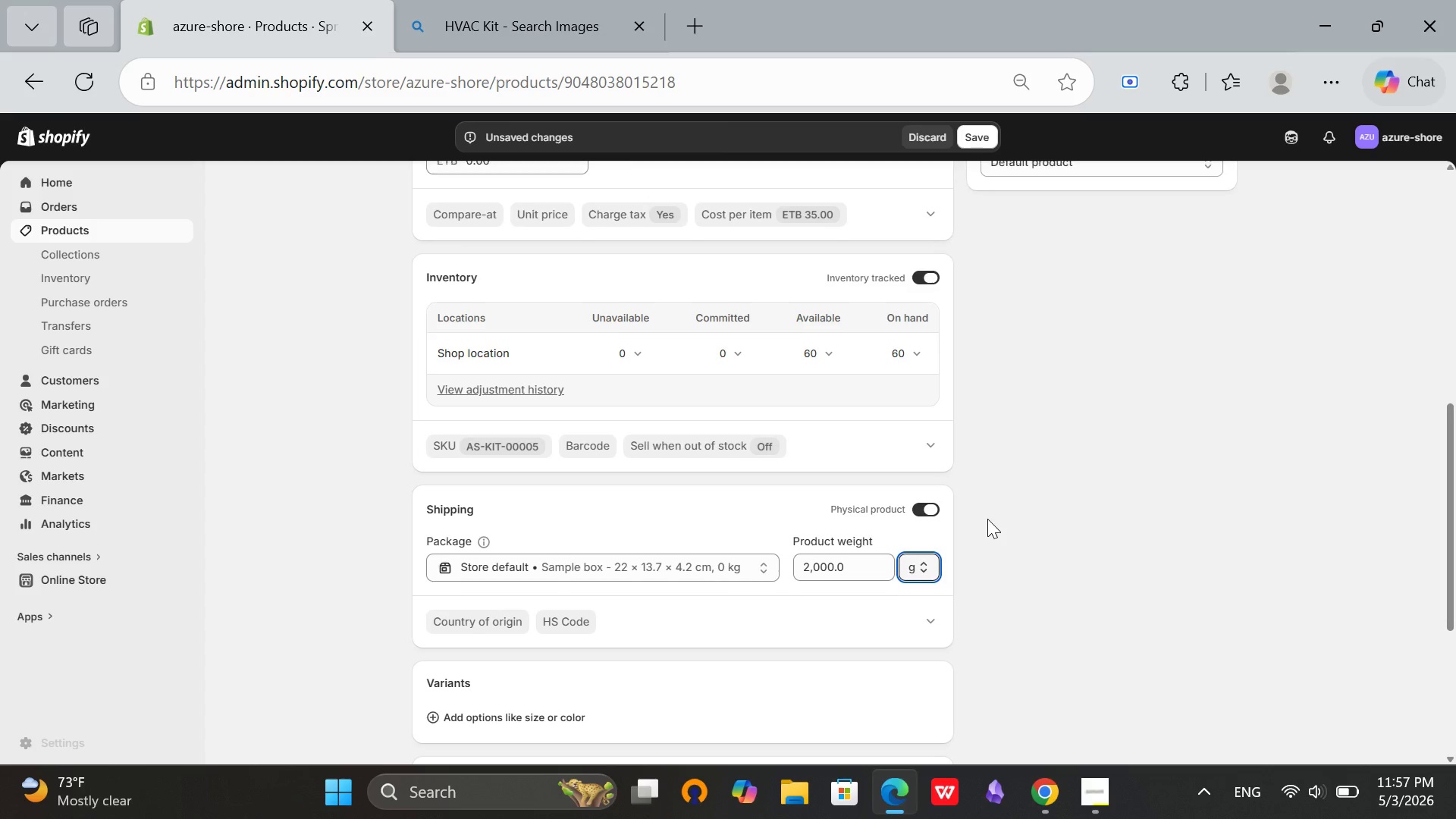 
scroll: coordinate [987, 519], scroll_direction: up, amount: 2.0
 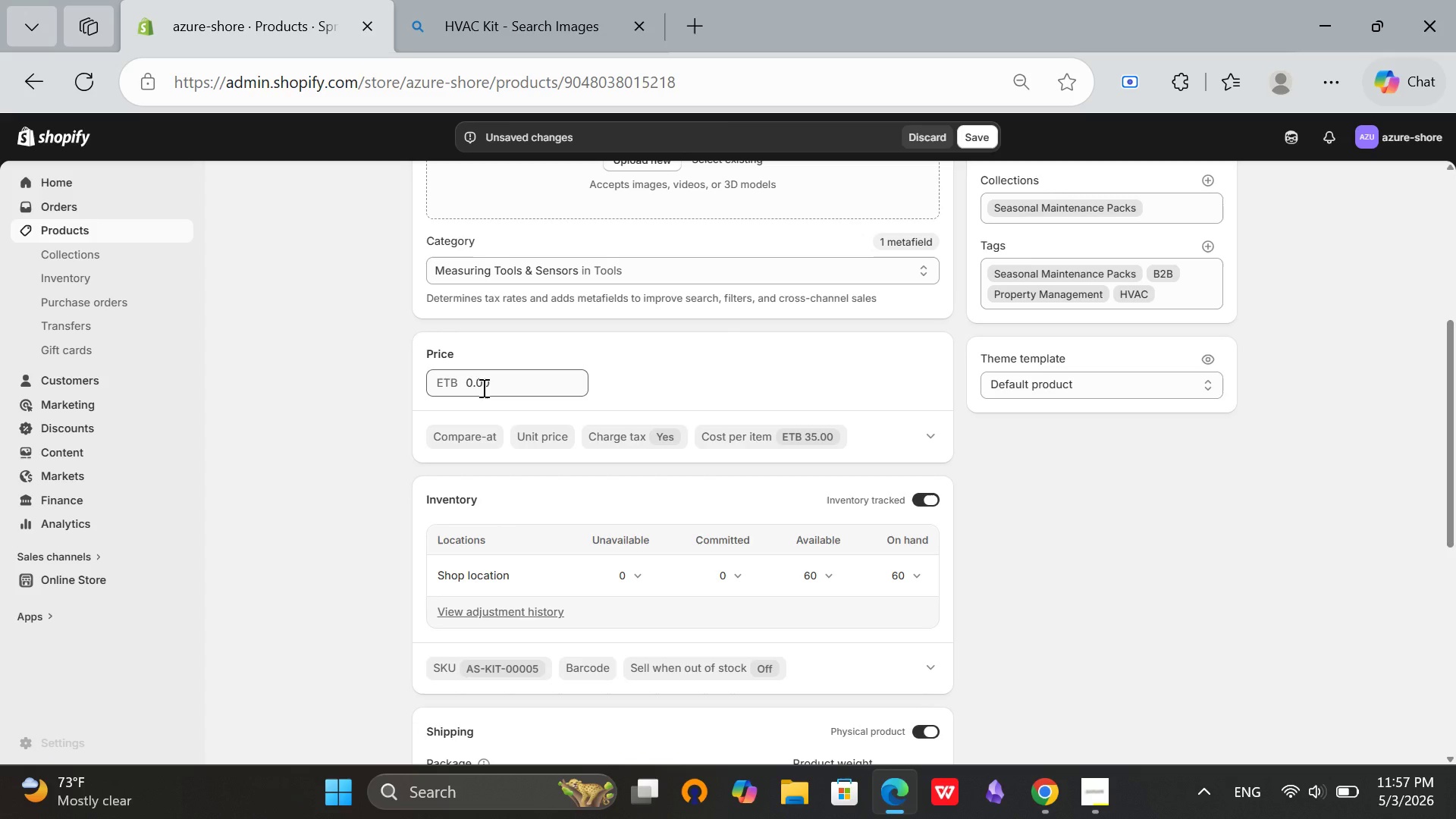 
left_click([472, 391])
 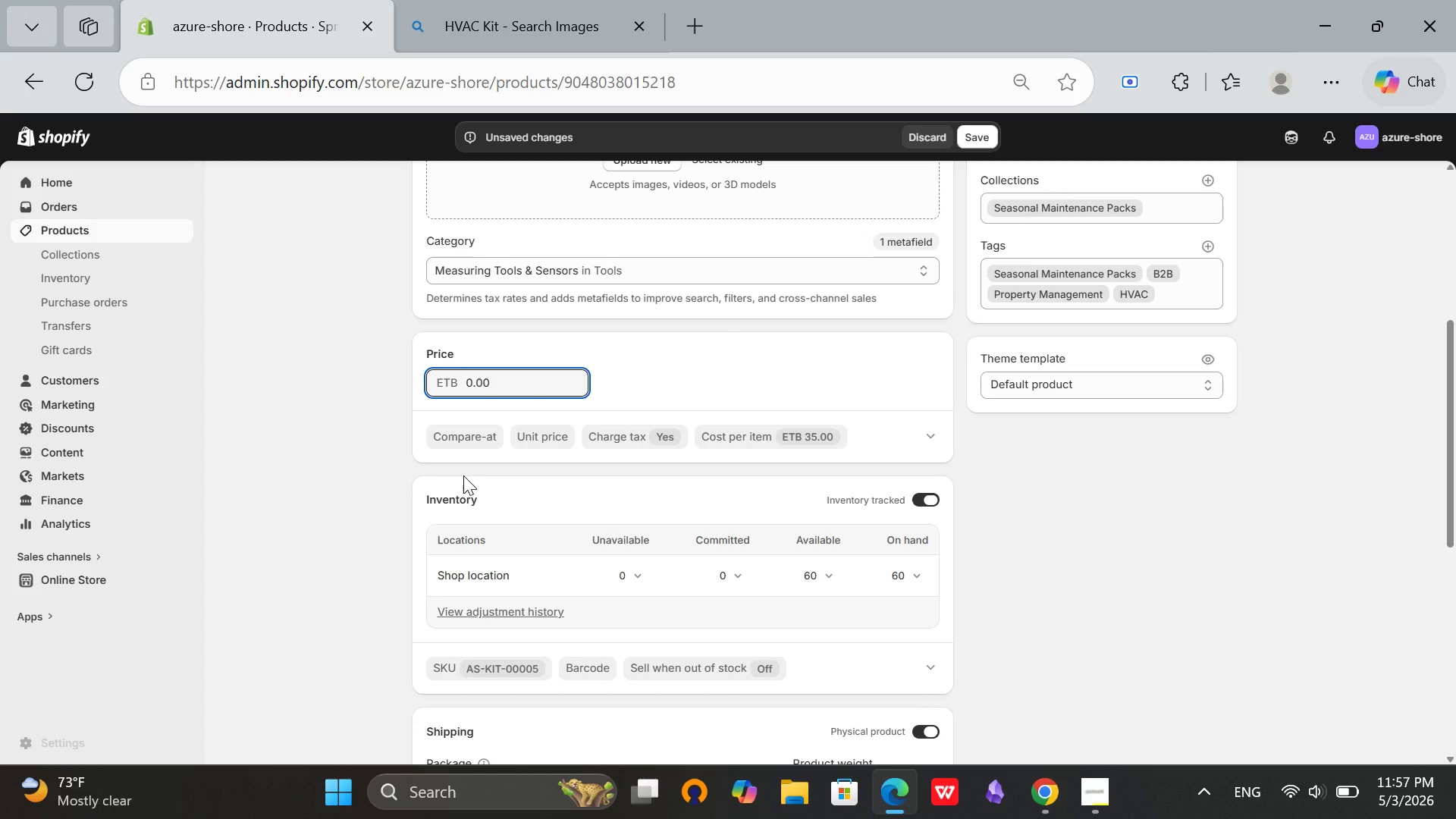 
key(Backspace)
type(75)
 